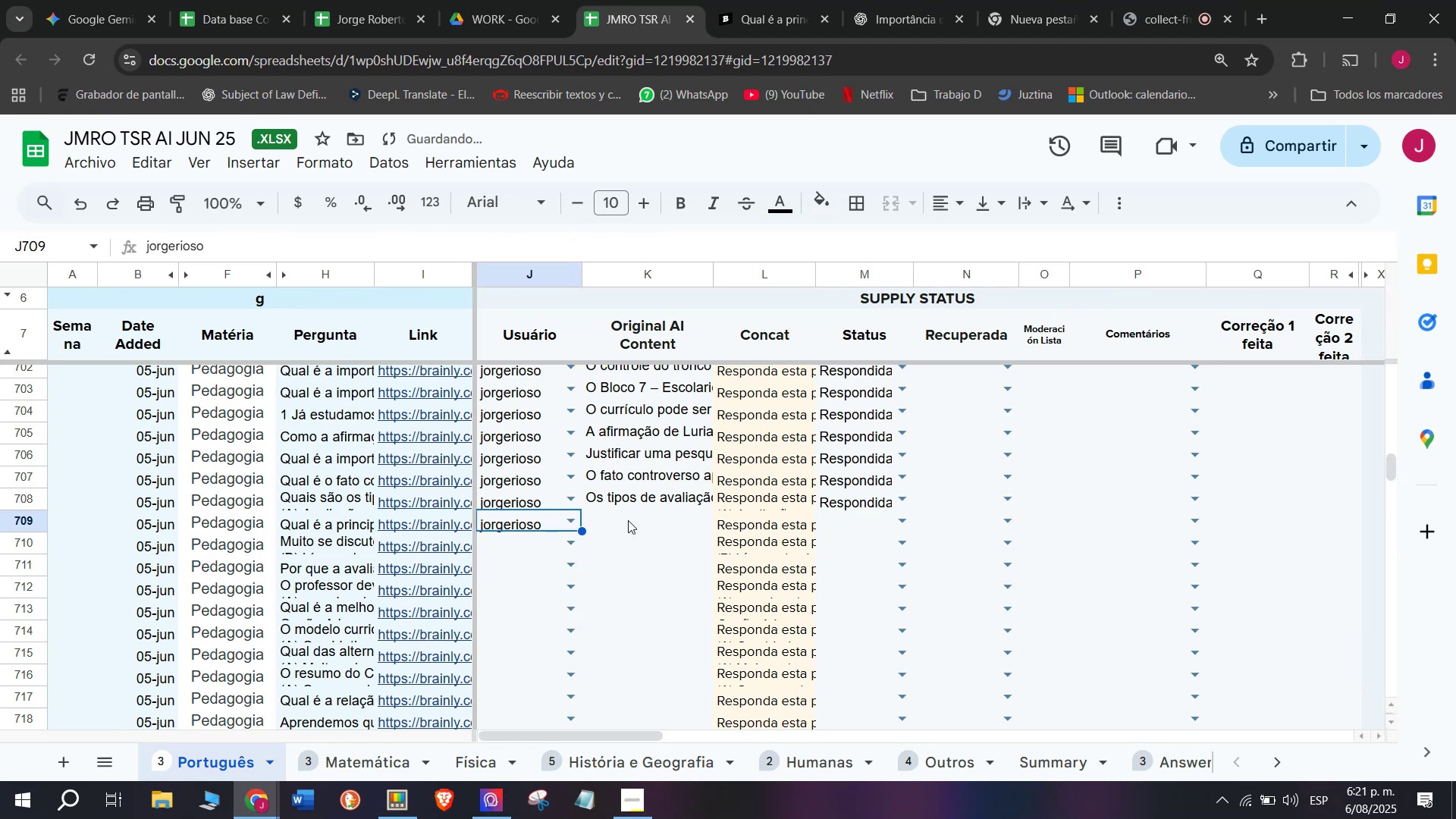 
double_click([630, 514])
 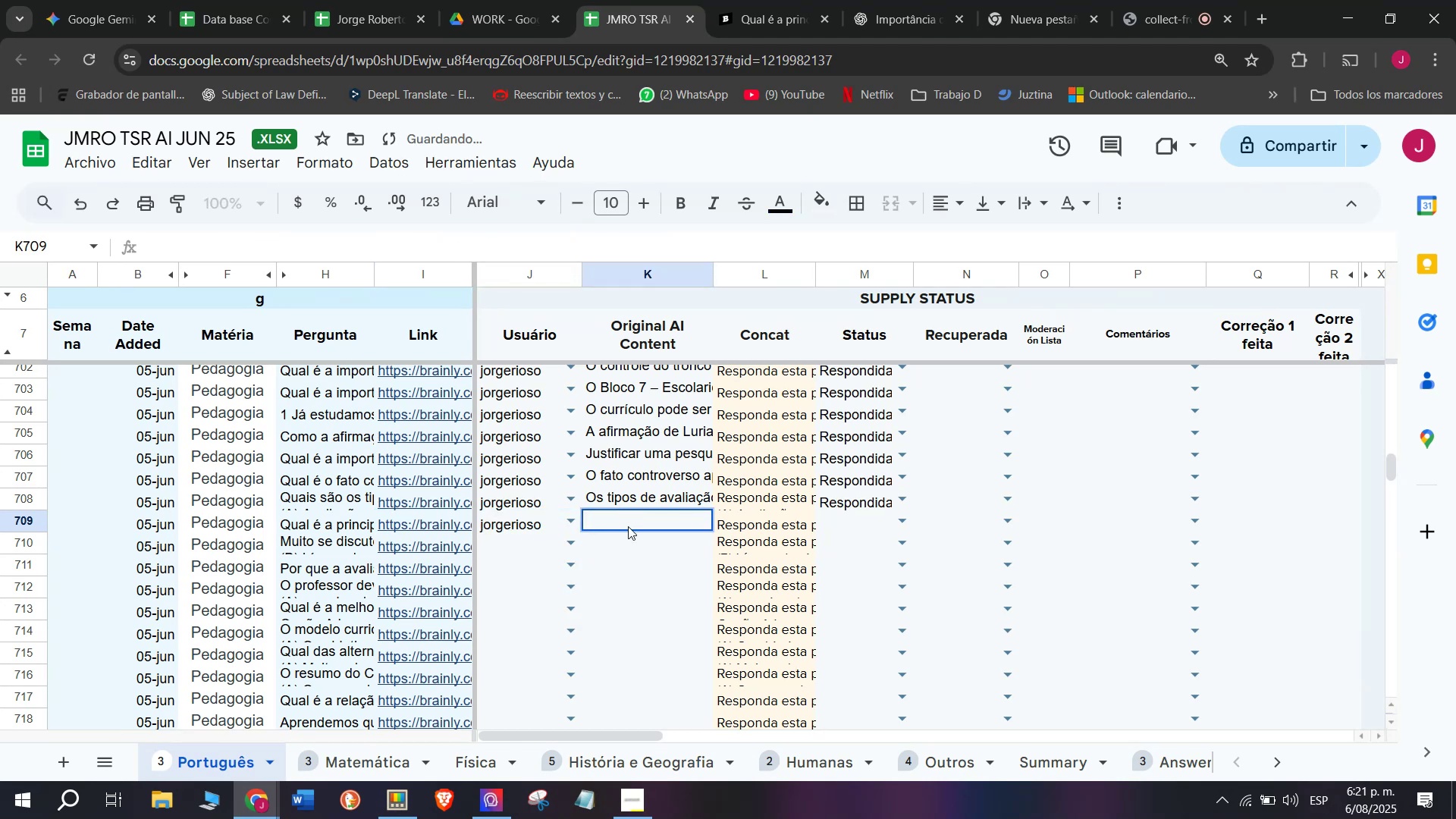 
key(Z)
 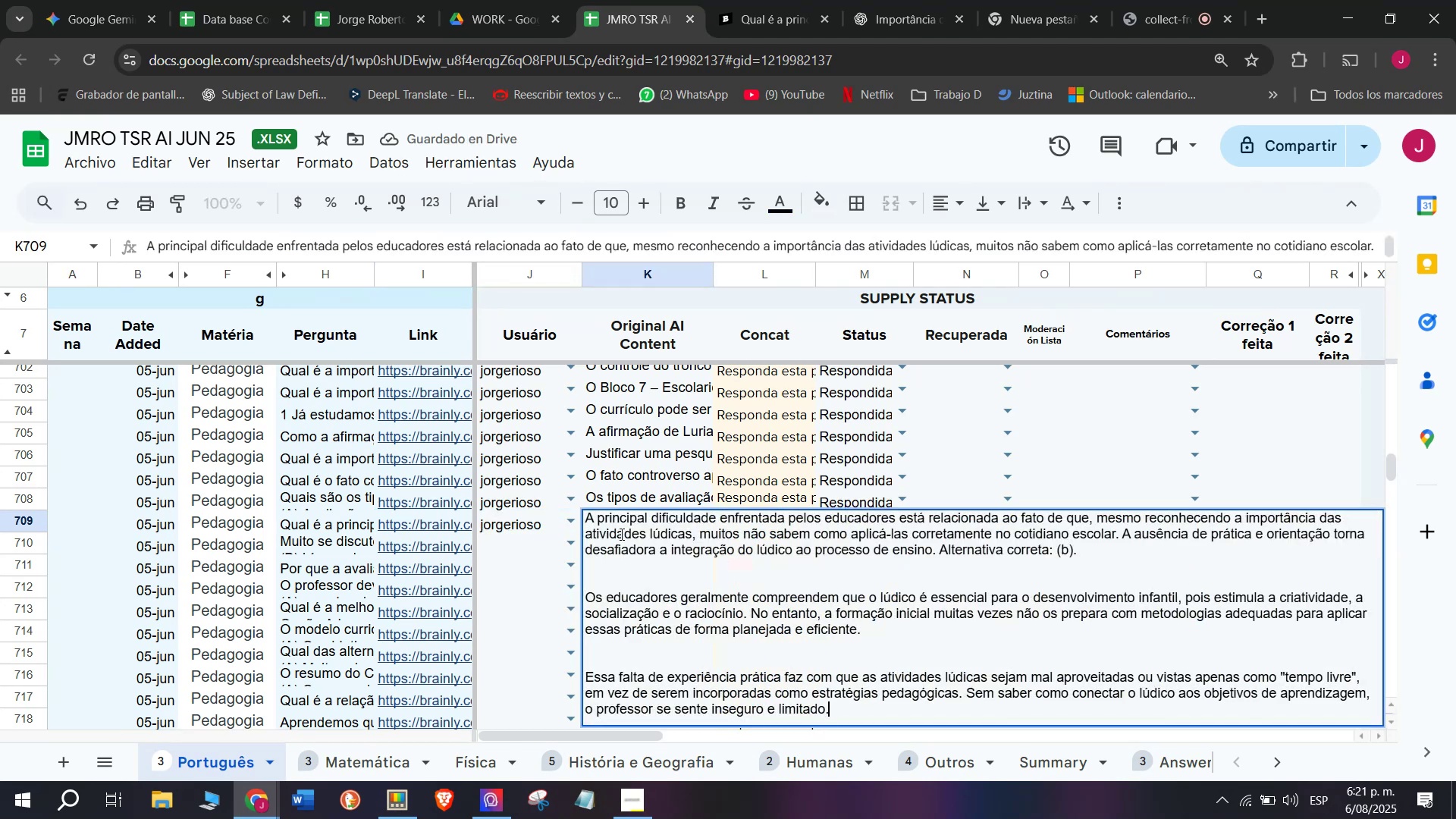 
key(Control+ControlLeft)
 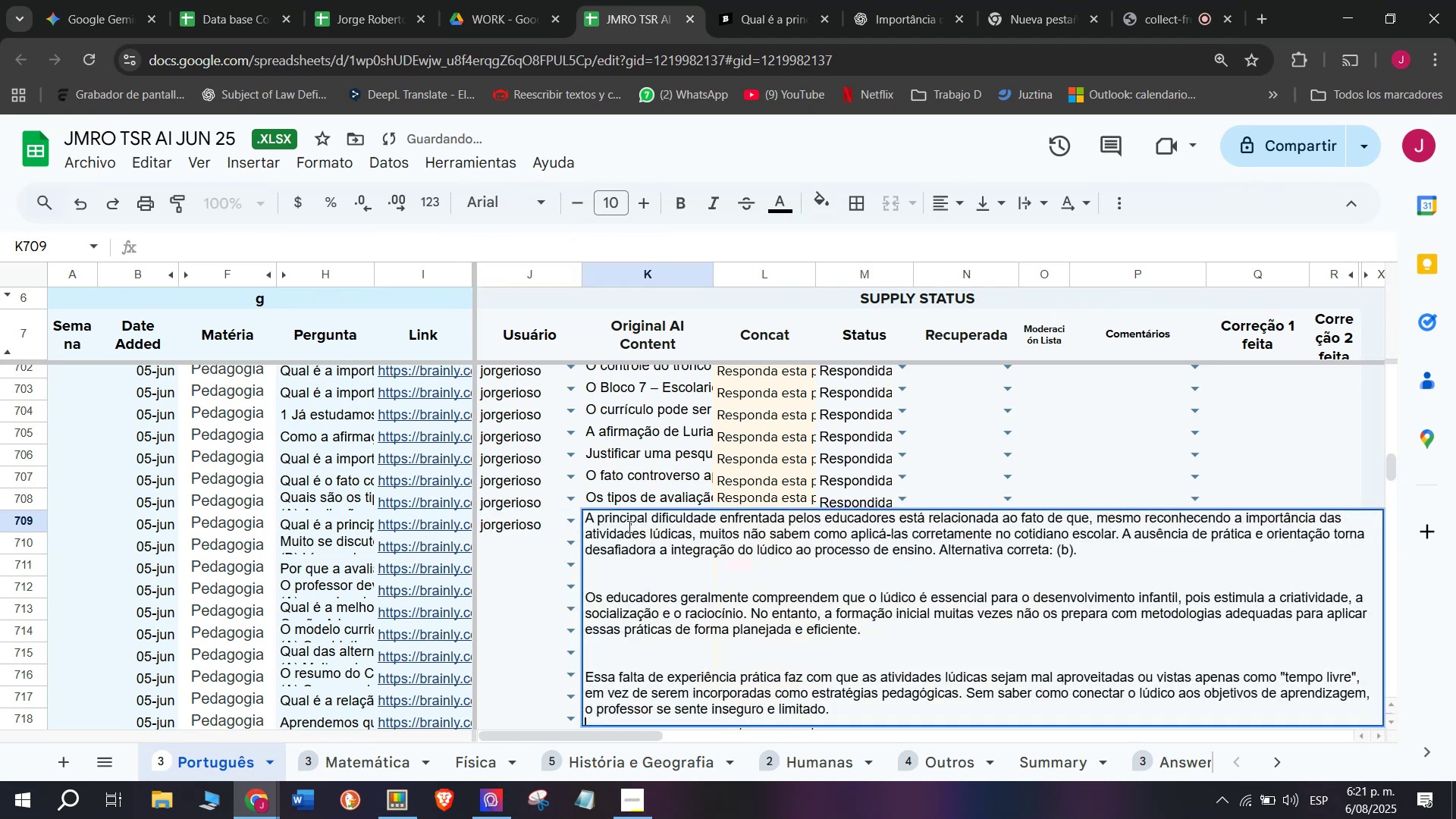 
key(Control+V)
 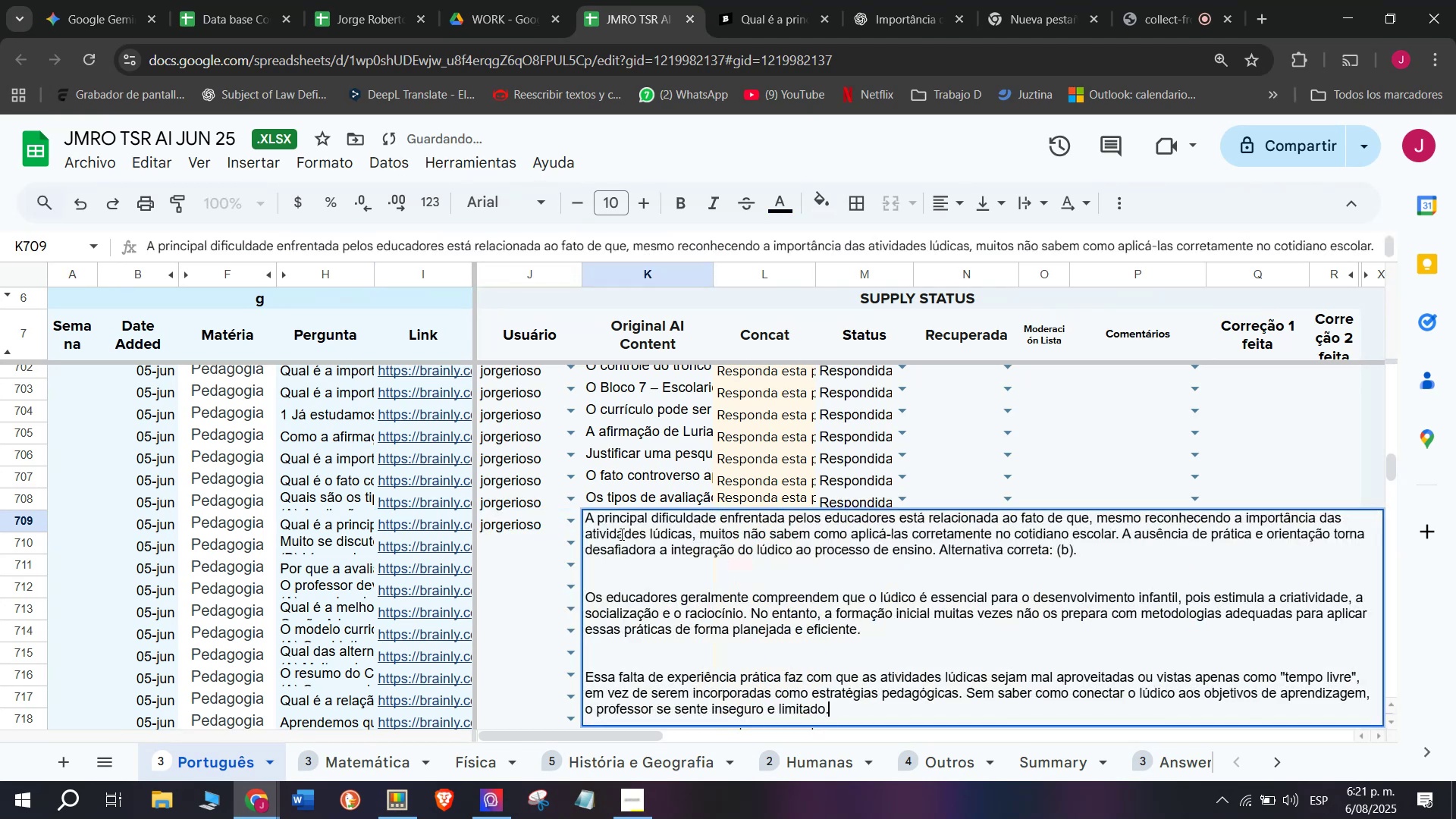 
key(Enter)
 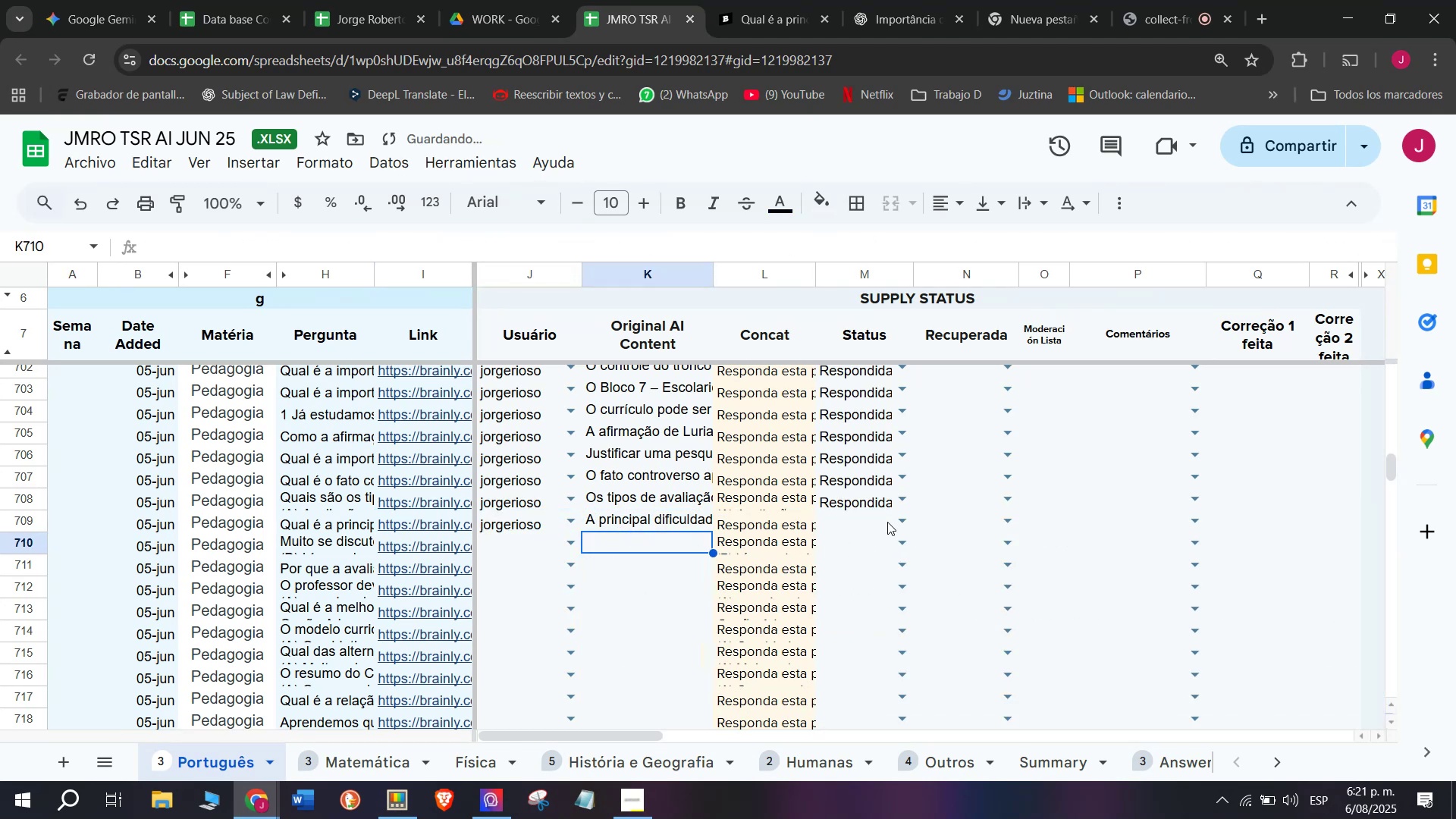 
left_click([899, 522])
 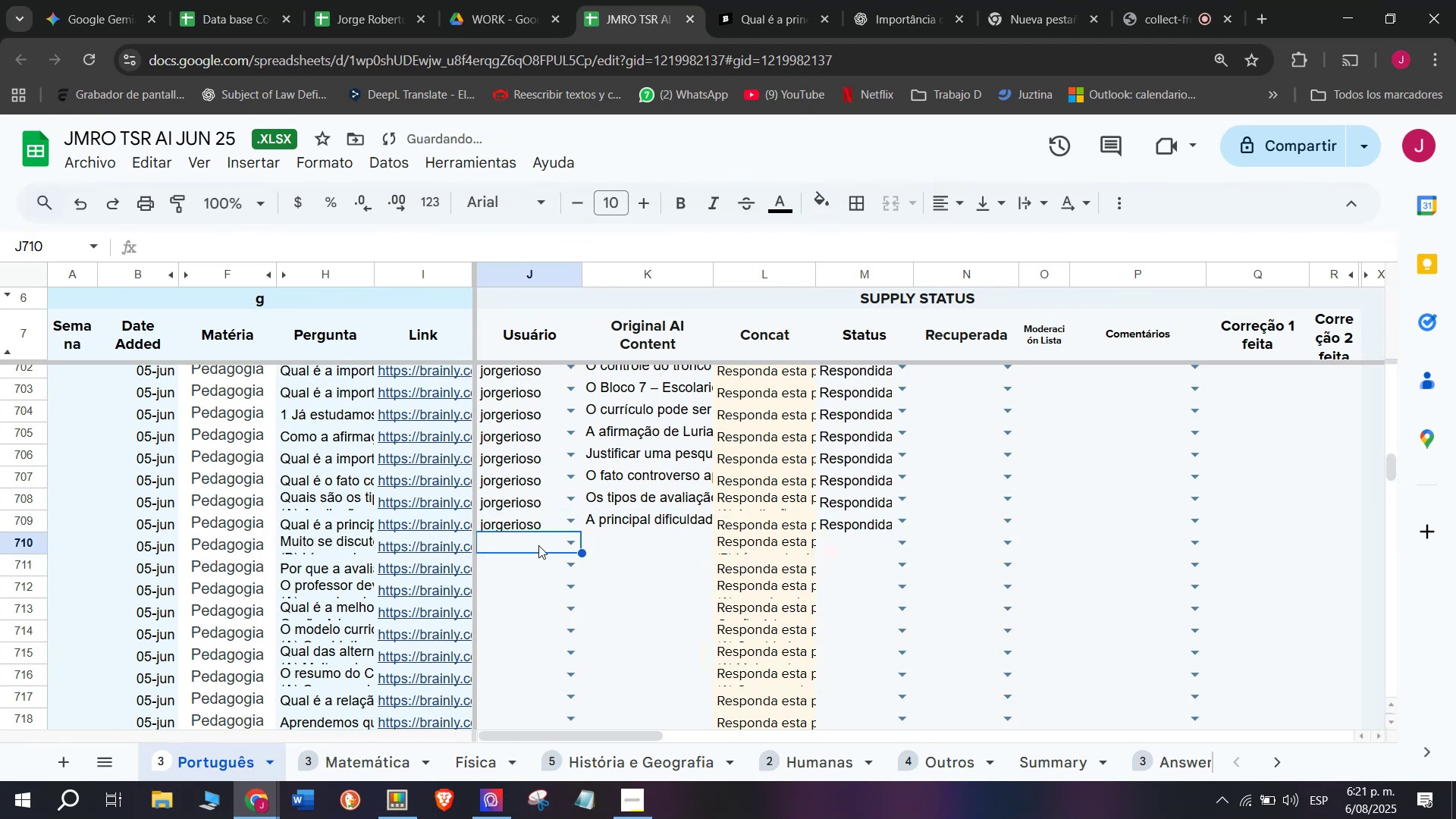 
key(J)
 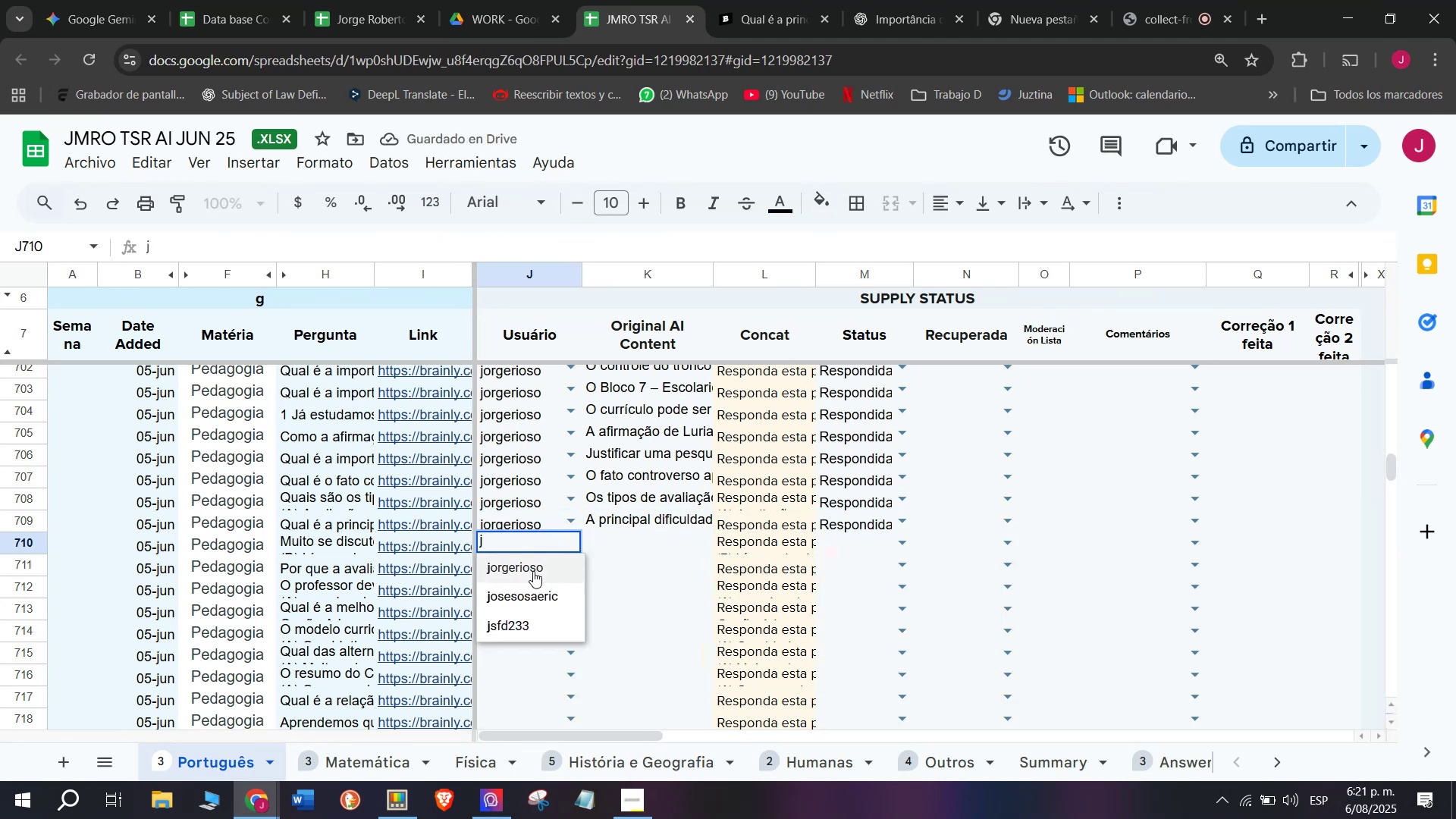 
left_click([535, 568])
 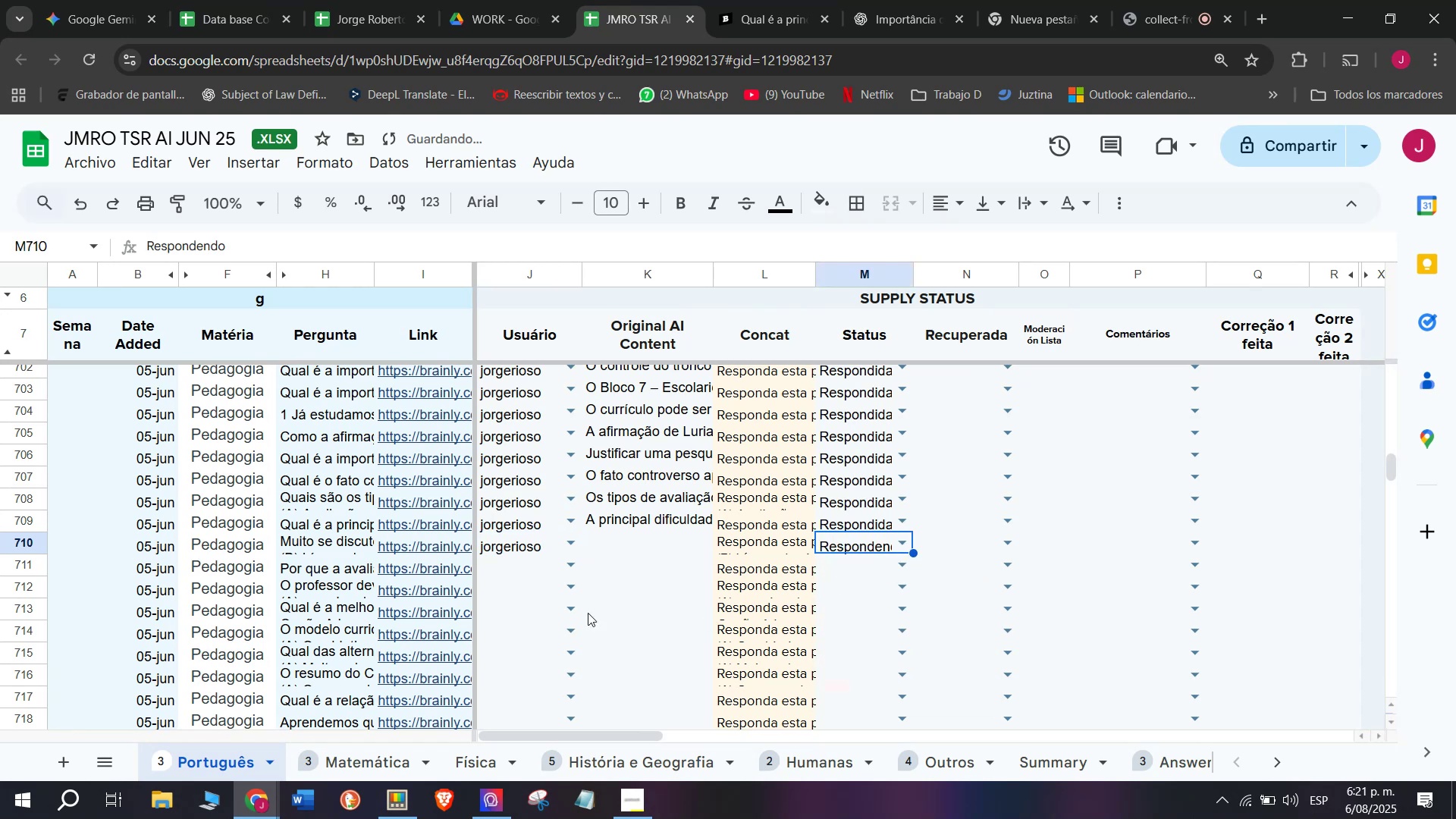 
mouse_move([459, 568])
 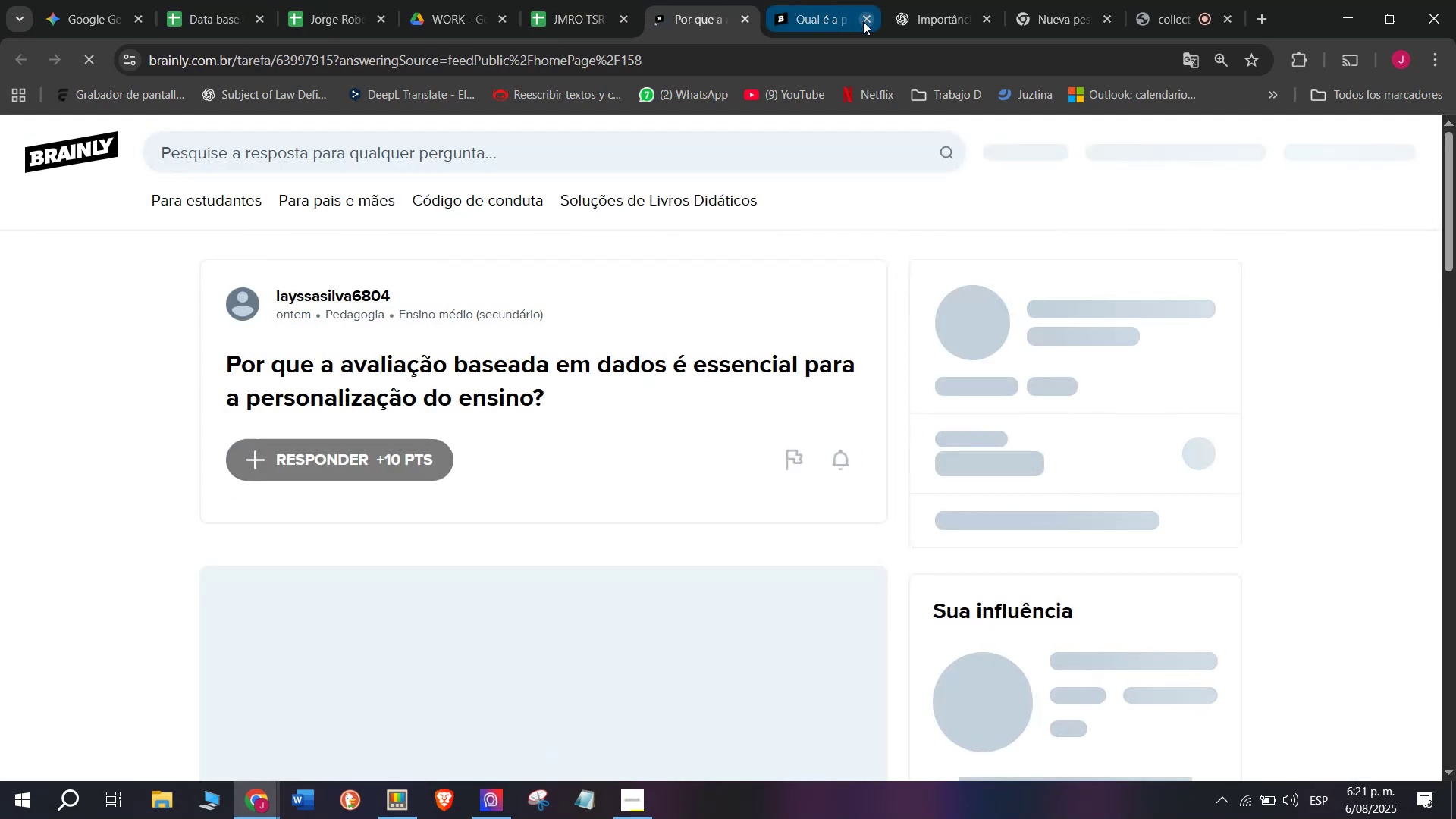 
double_click([700, 0])
 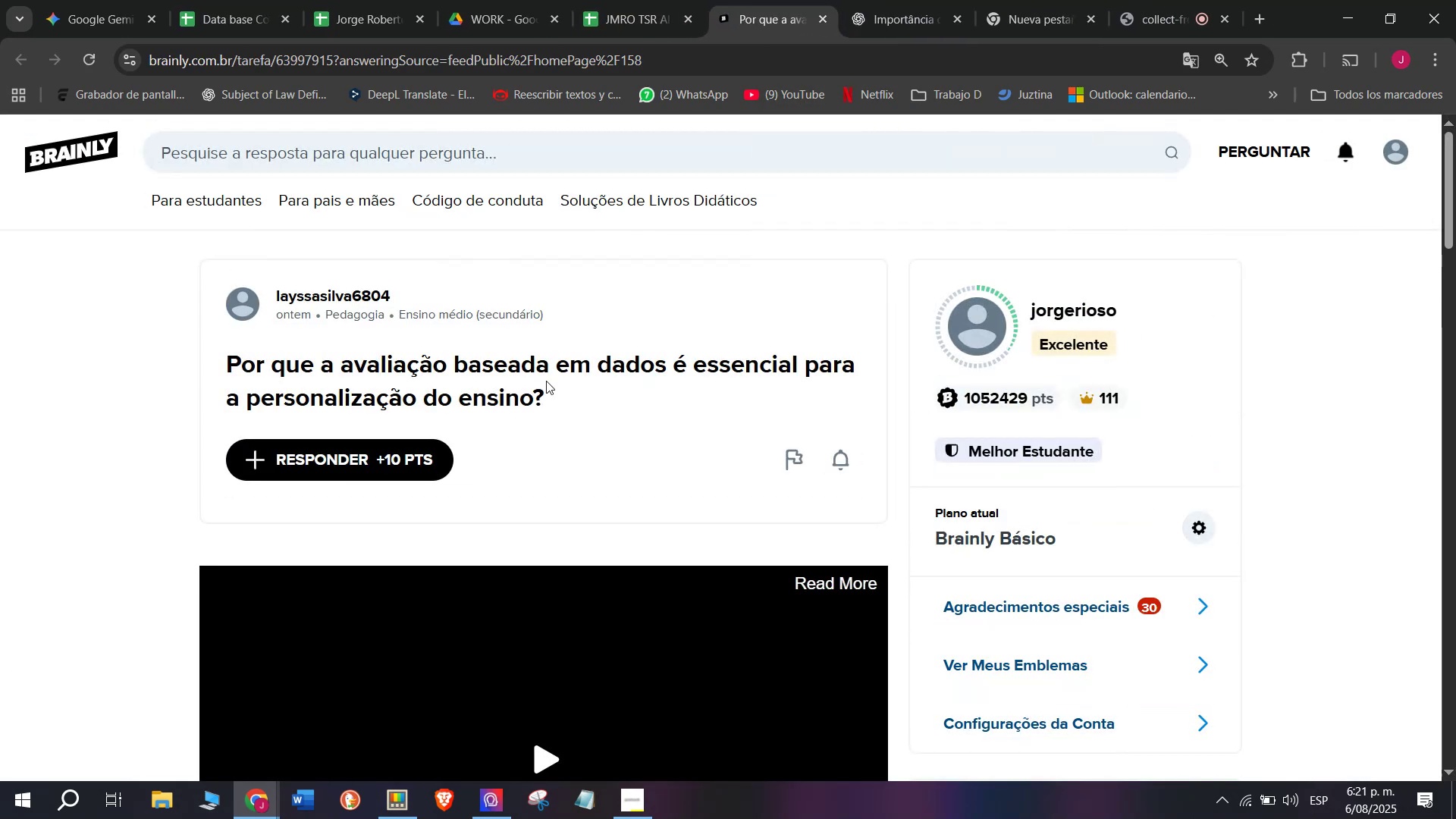 
left_click_drag(start_coordinate=[554, 404], to_coordinate=[143, 362])
 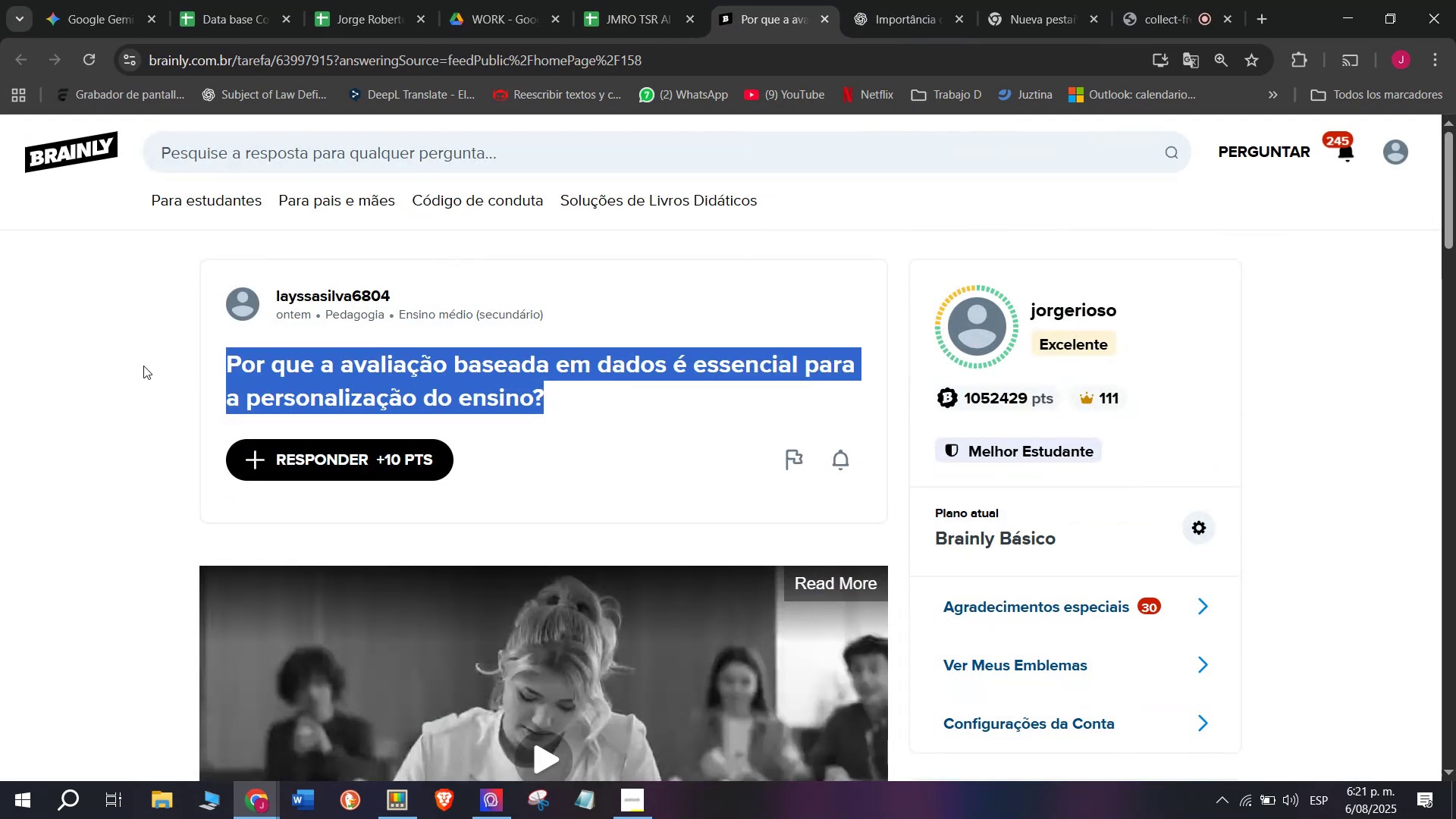 
key(Break)
 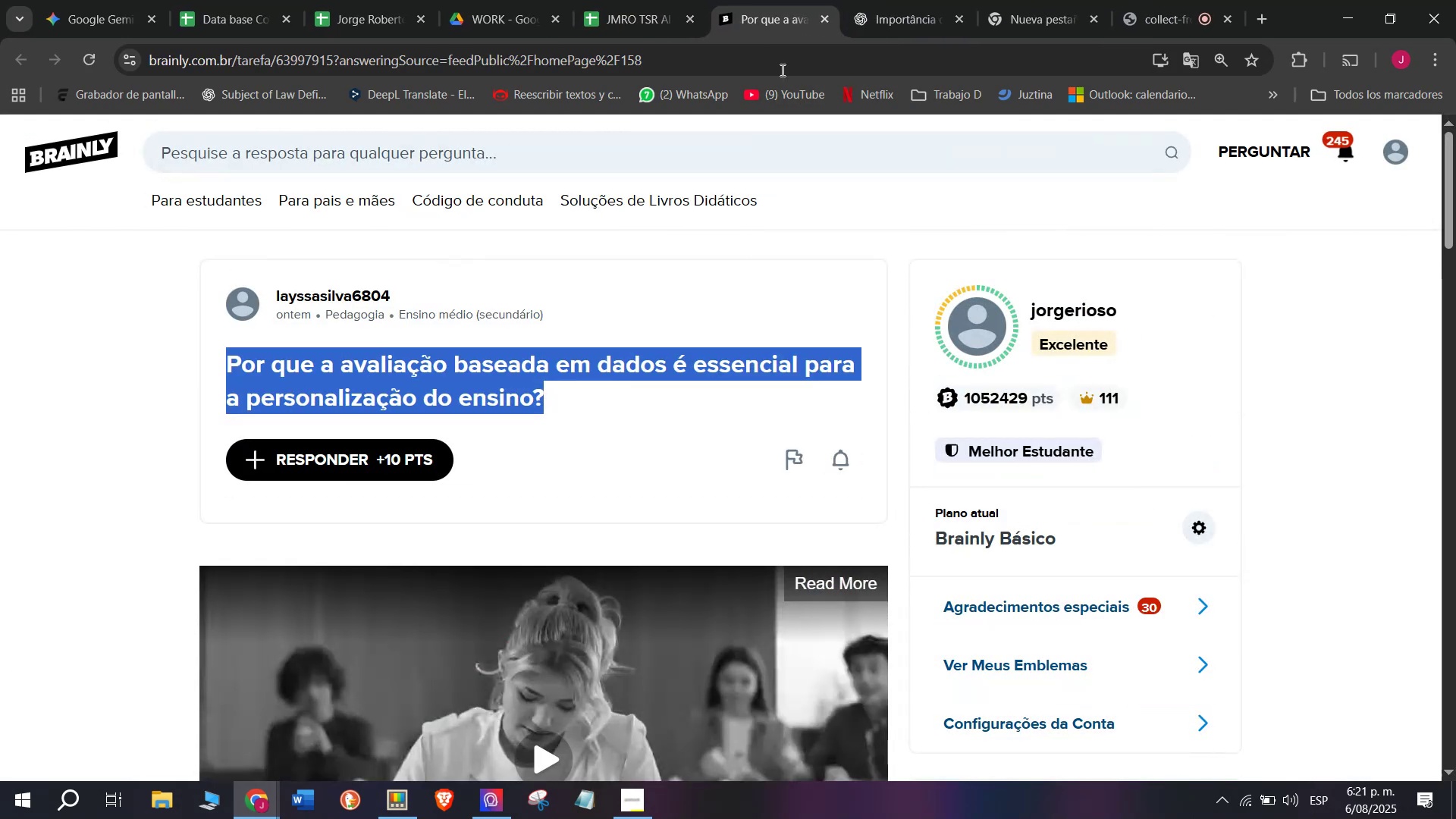 
key(Control+ControlLeft)
 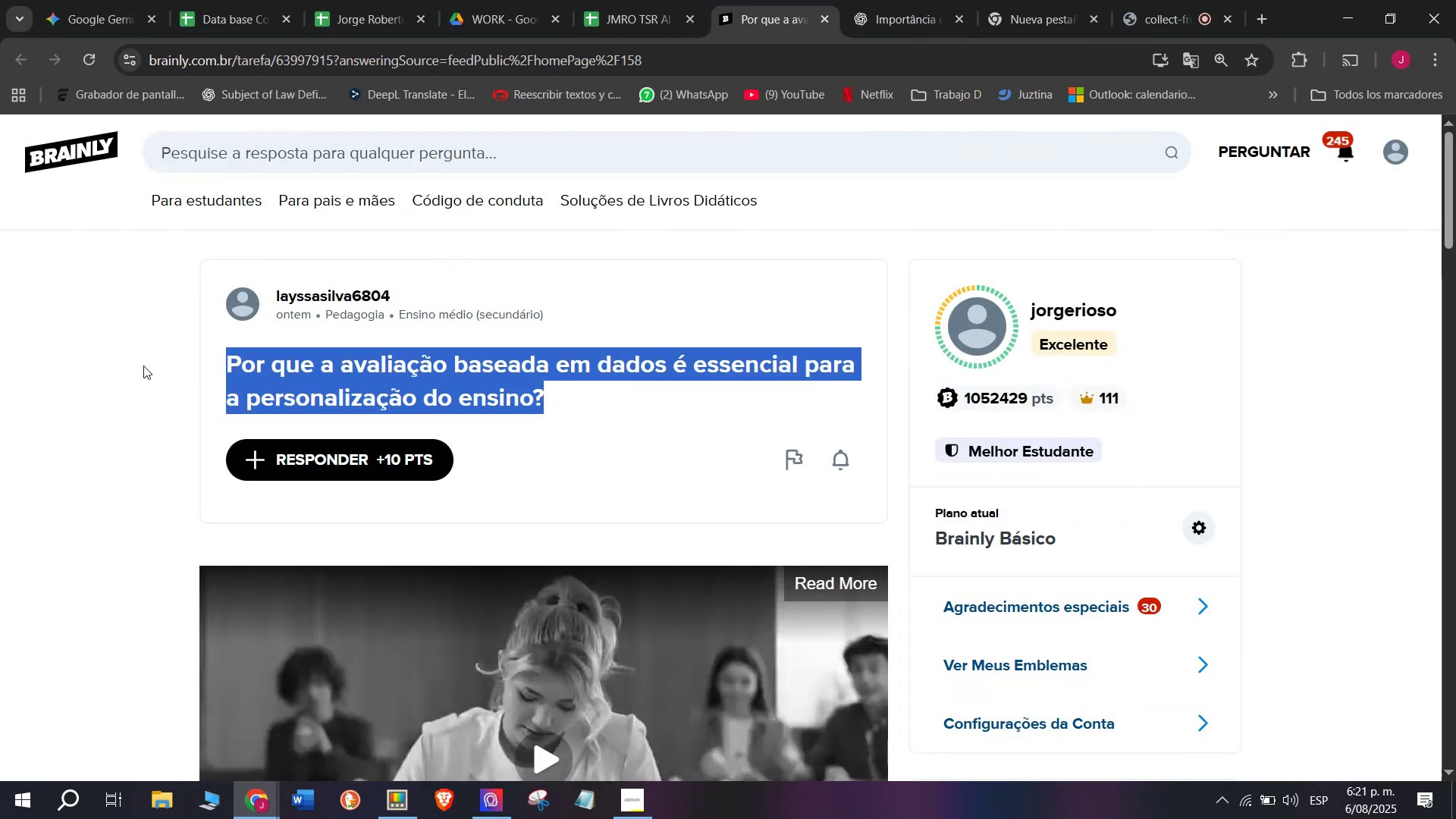 
key(Control+C)
 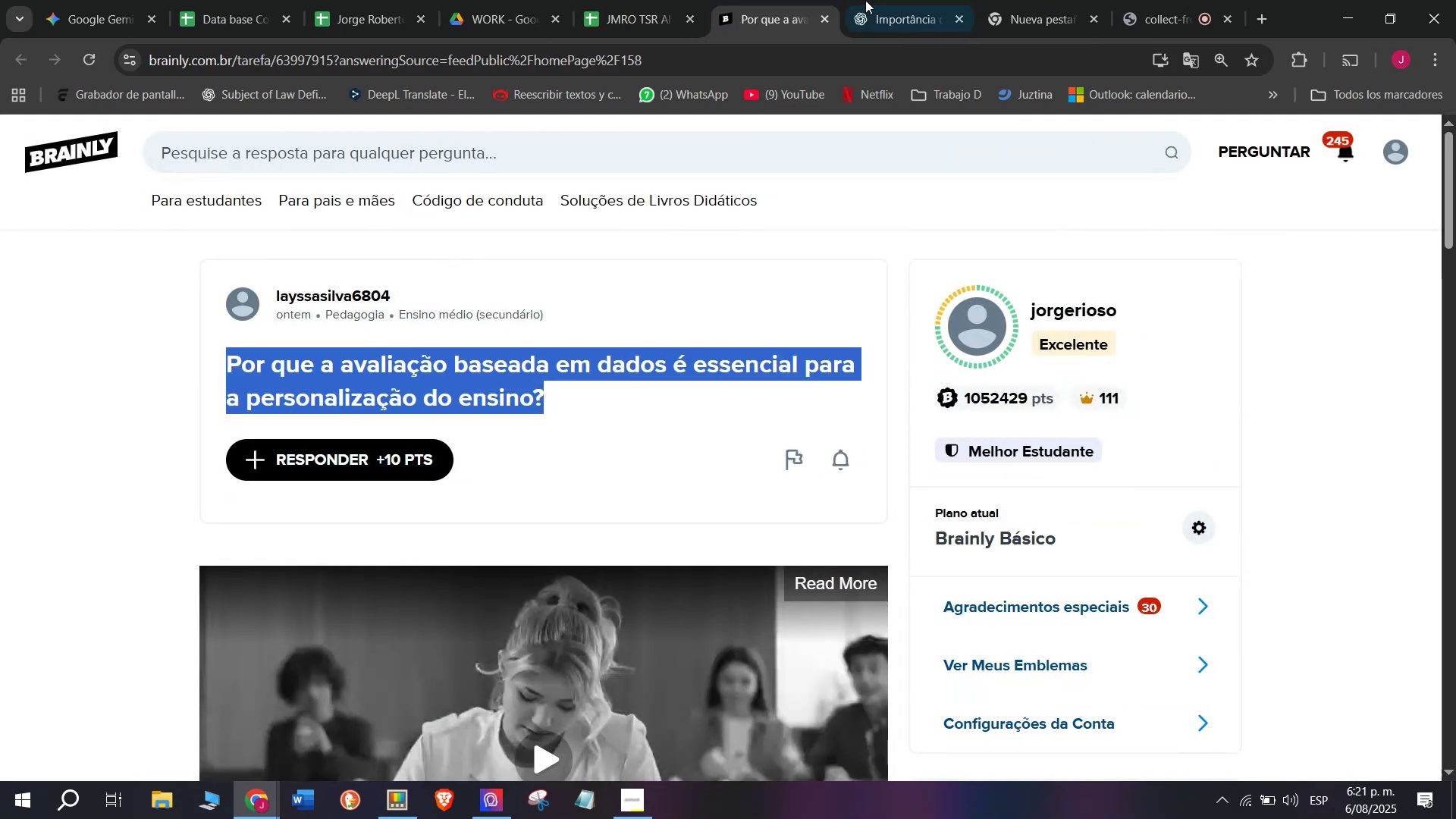 
left_click([910, 0])
 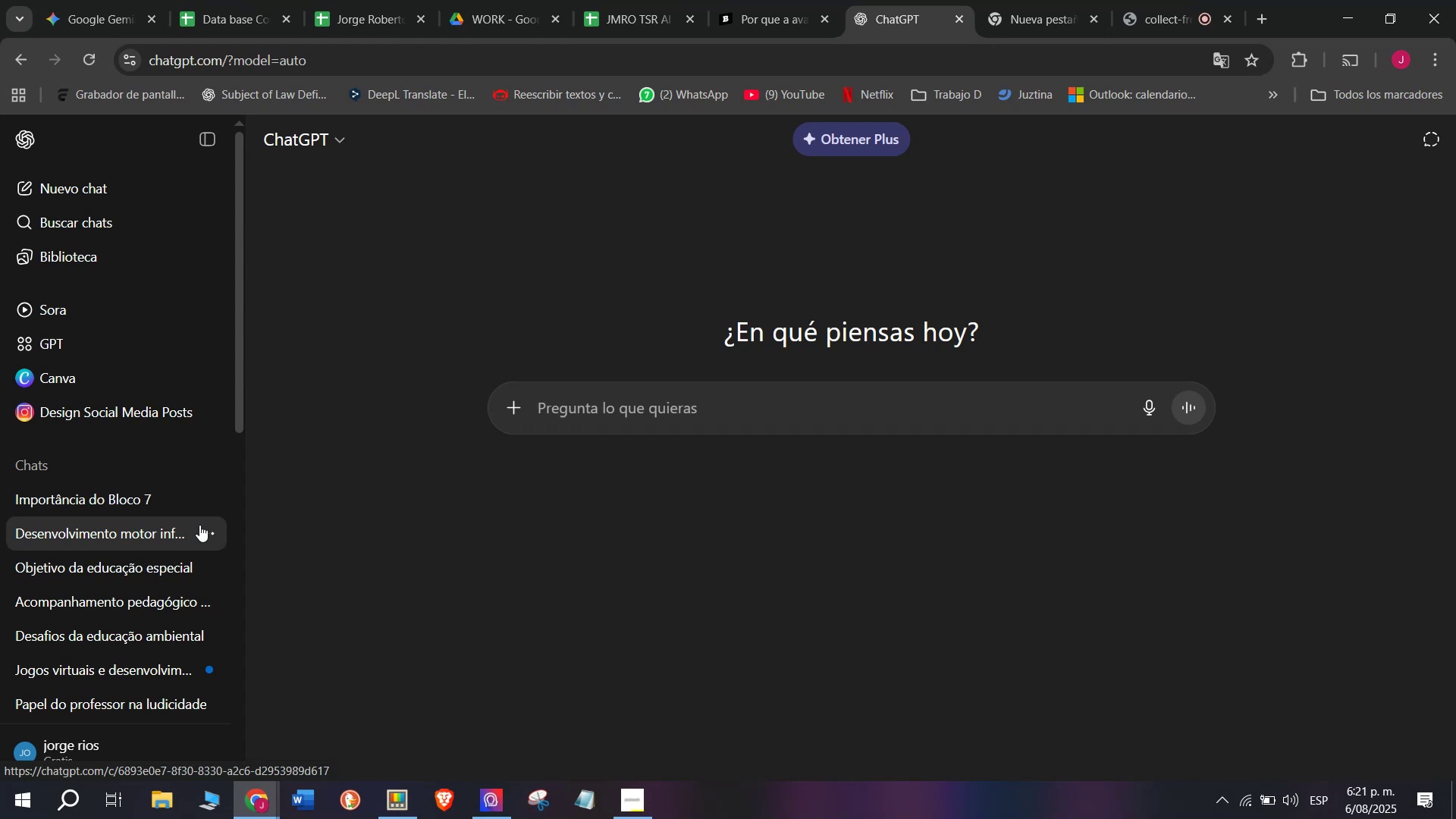 
wait(6.04)
 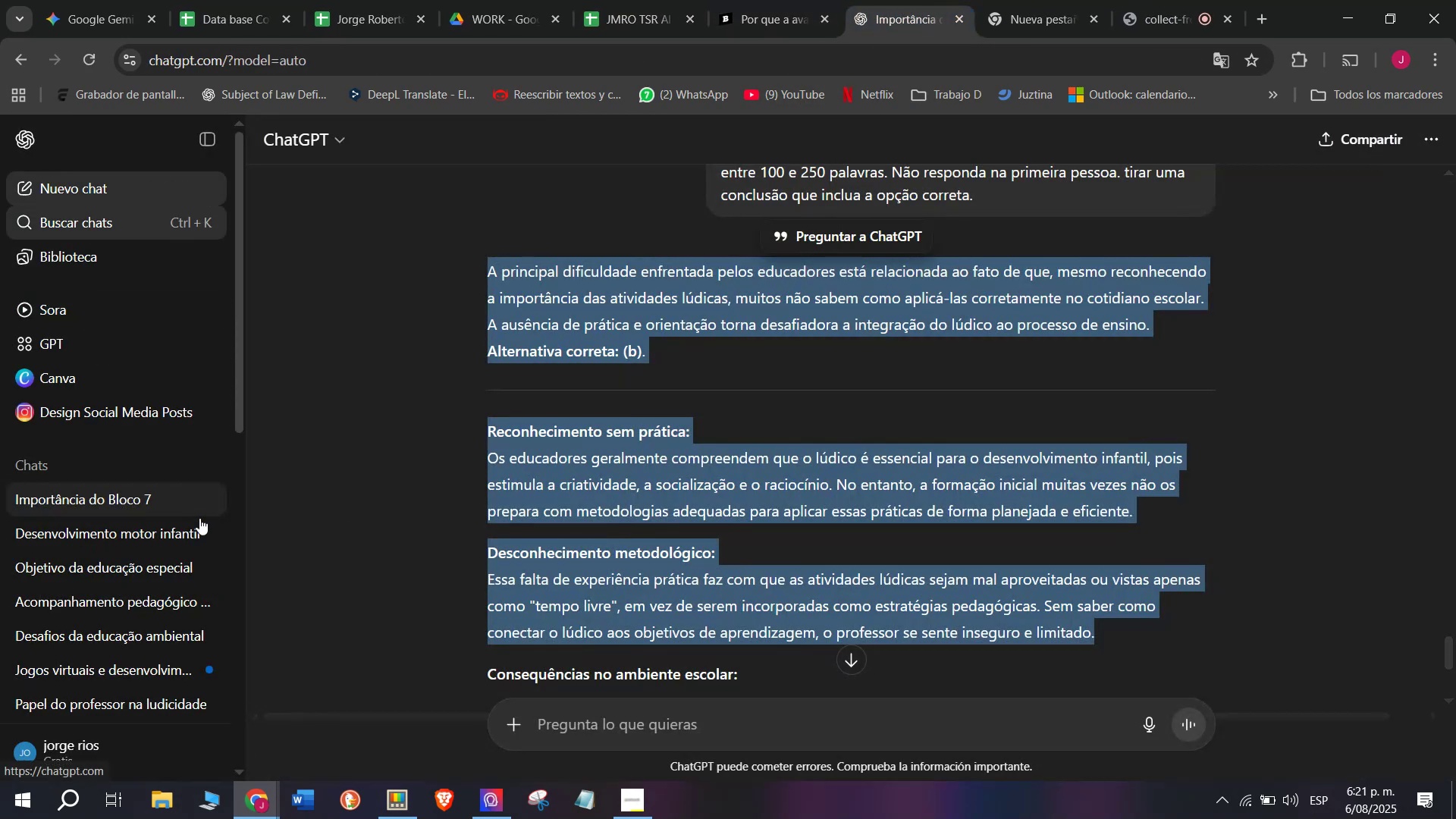 
key(Meta+MetaLeft)
 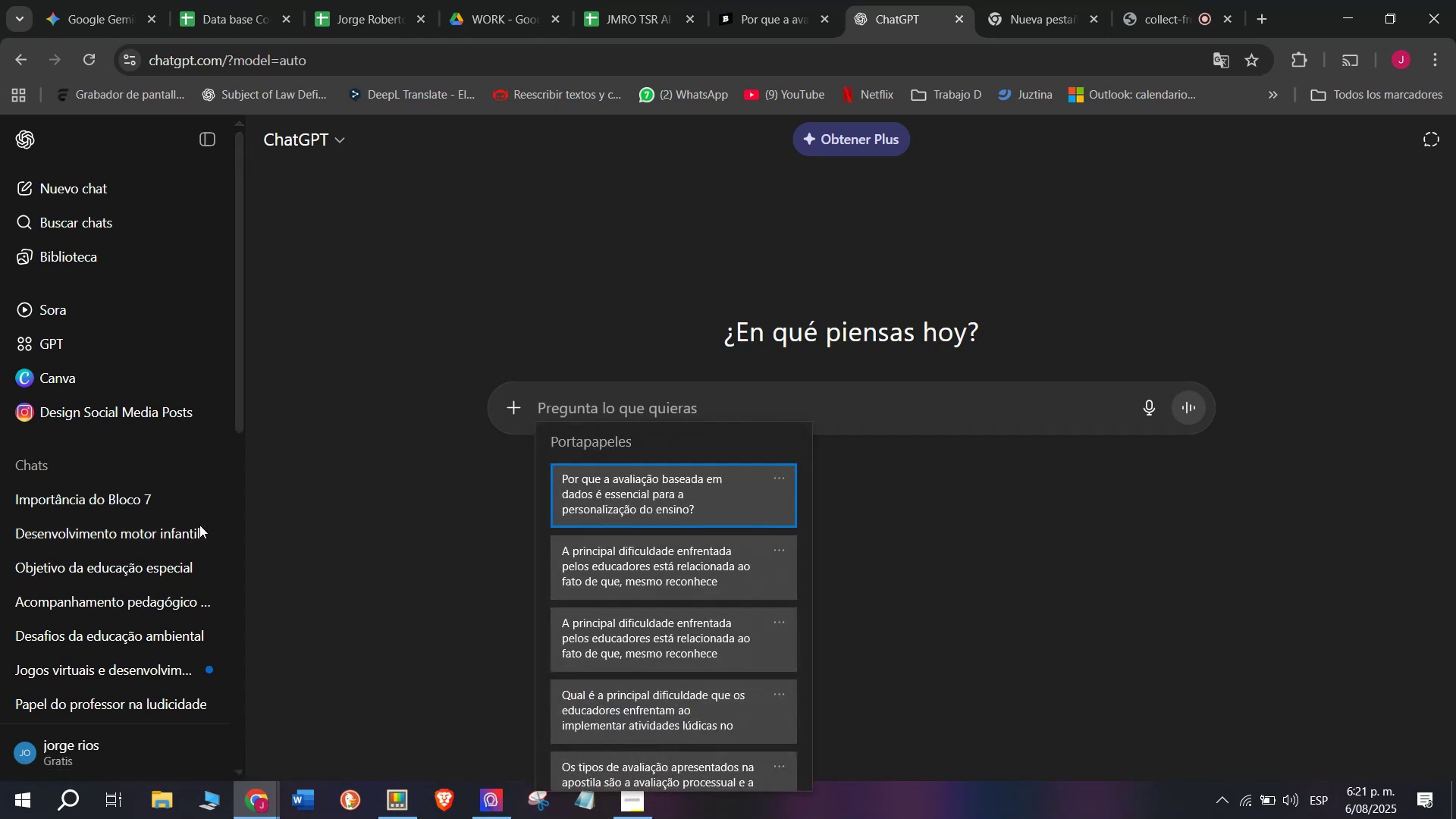 
key(C)
 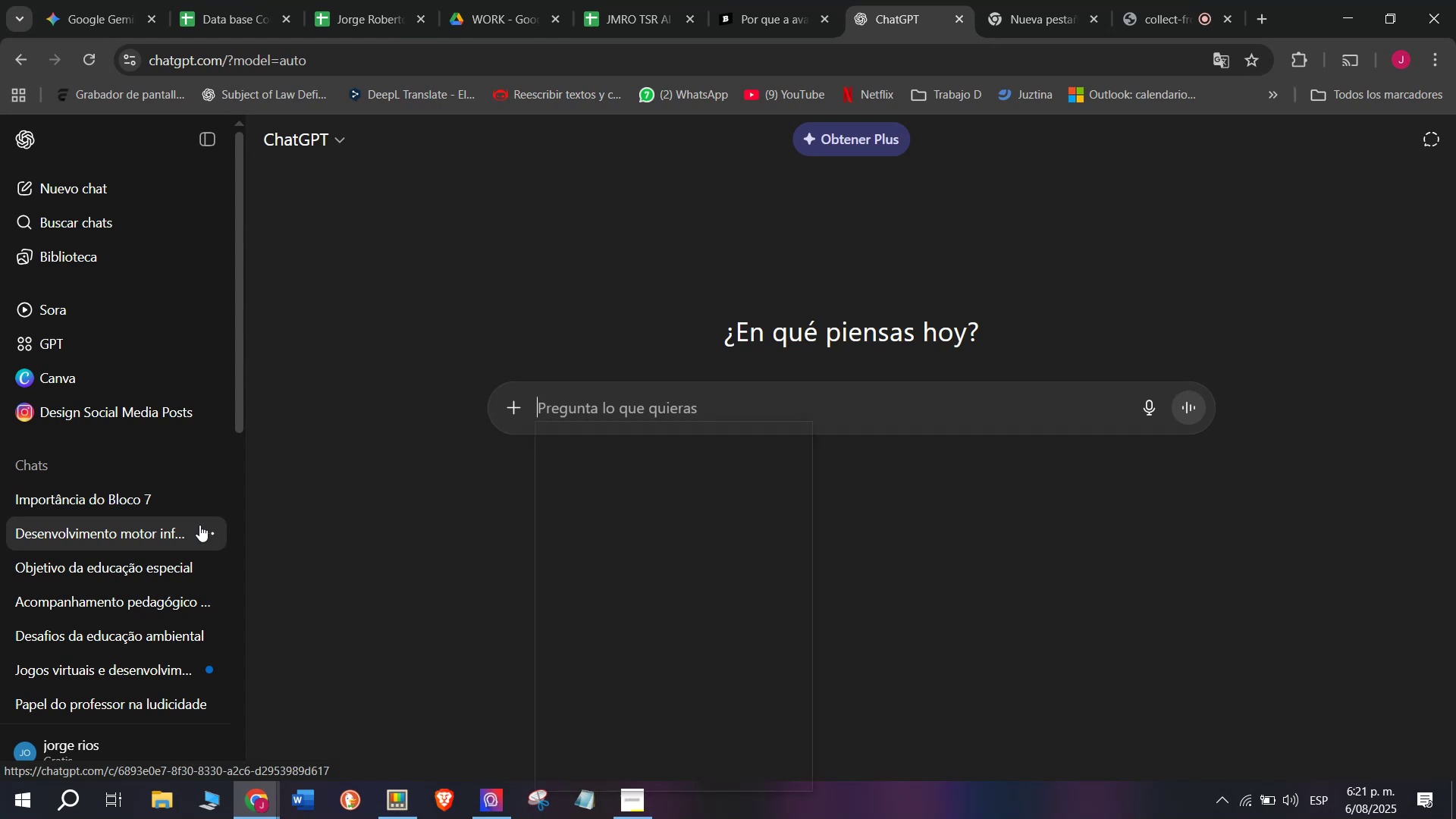 
key(Meta+V)
 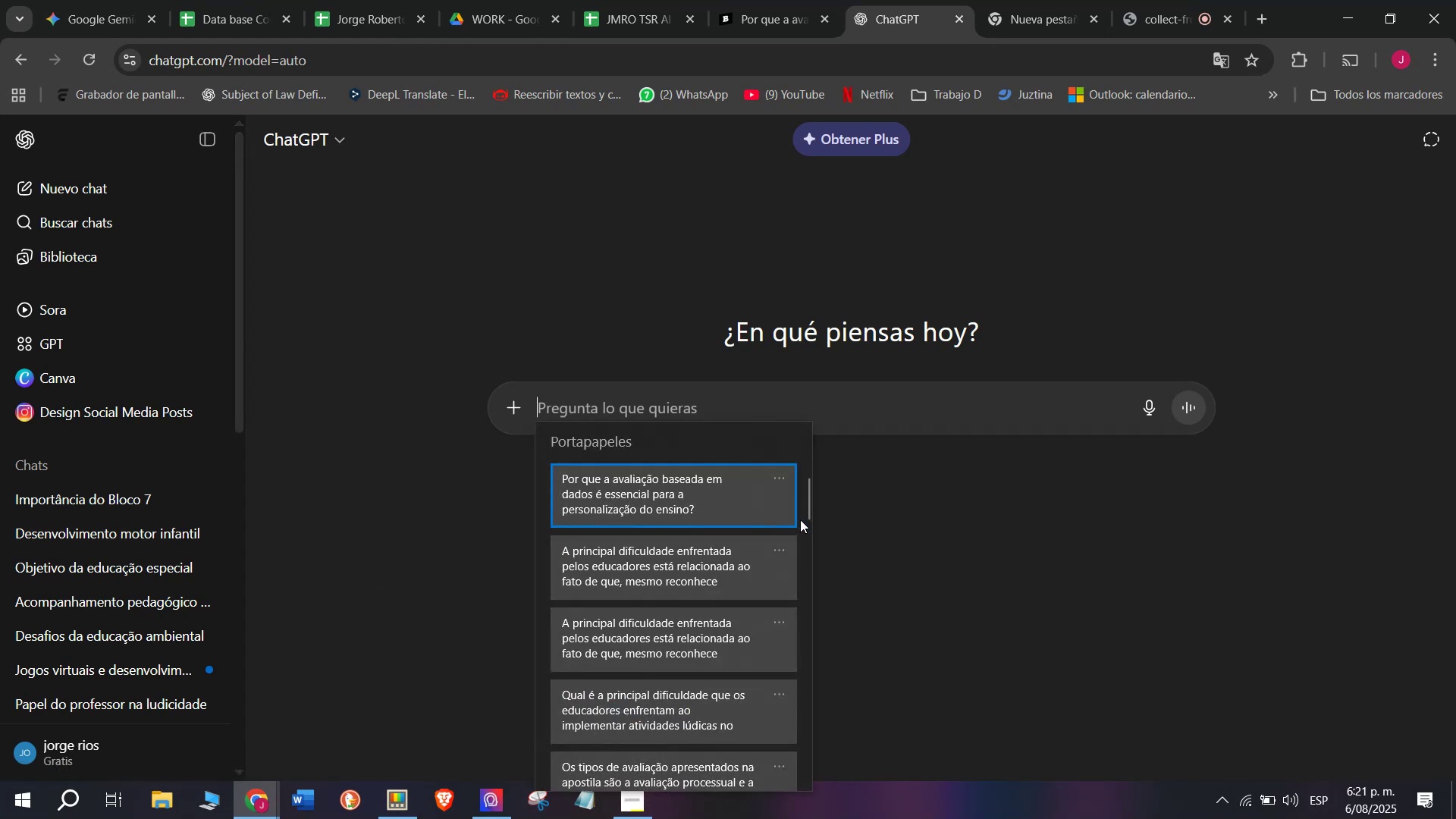 
left_click_drag(start_coordinate=[804, 510], to_coordinate=[782, 818])
 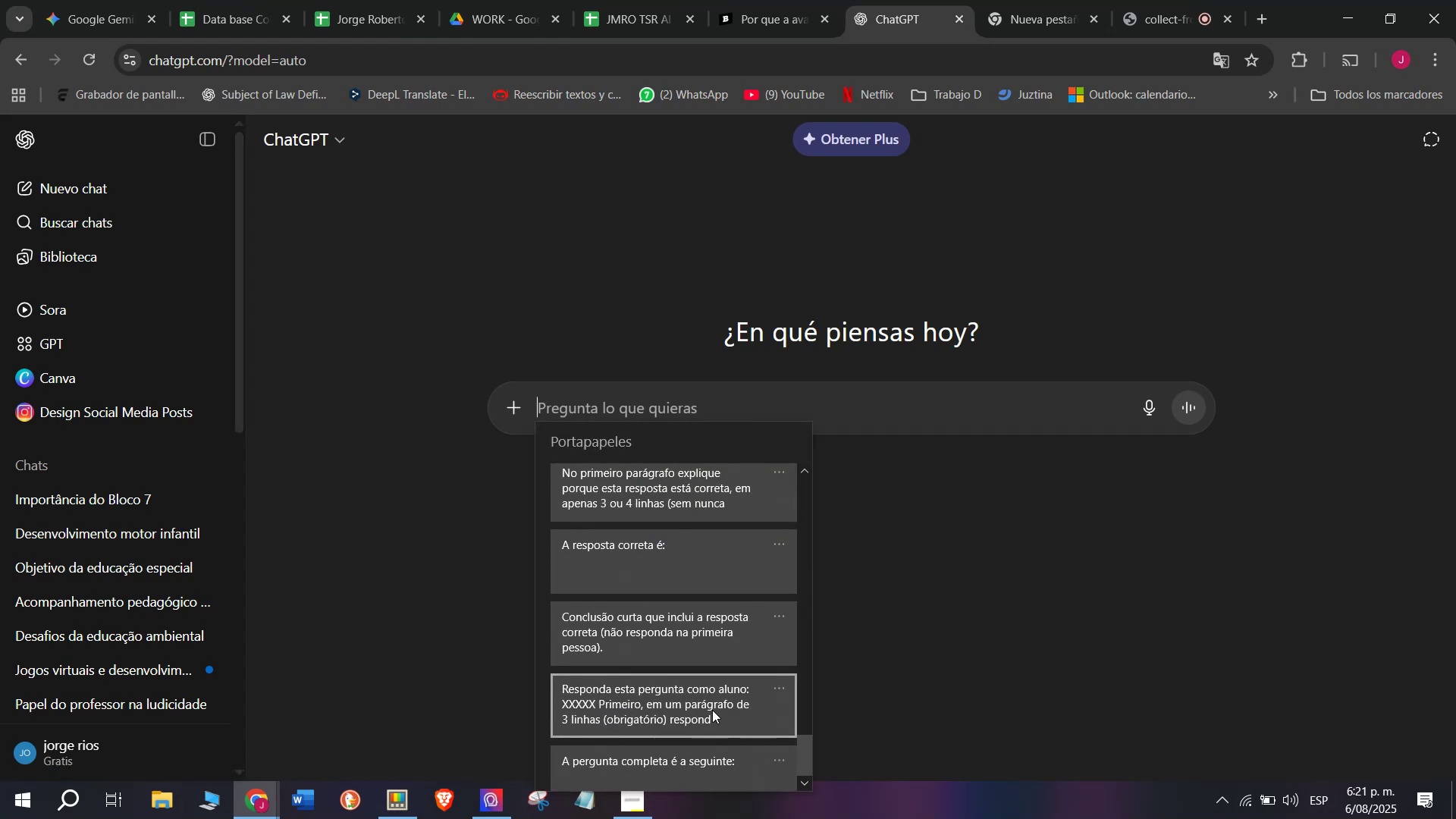 
left_click([712, 710])
 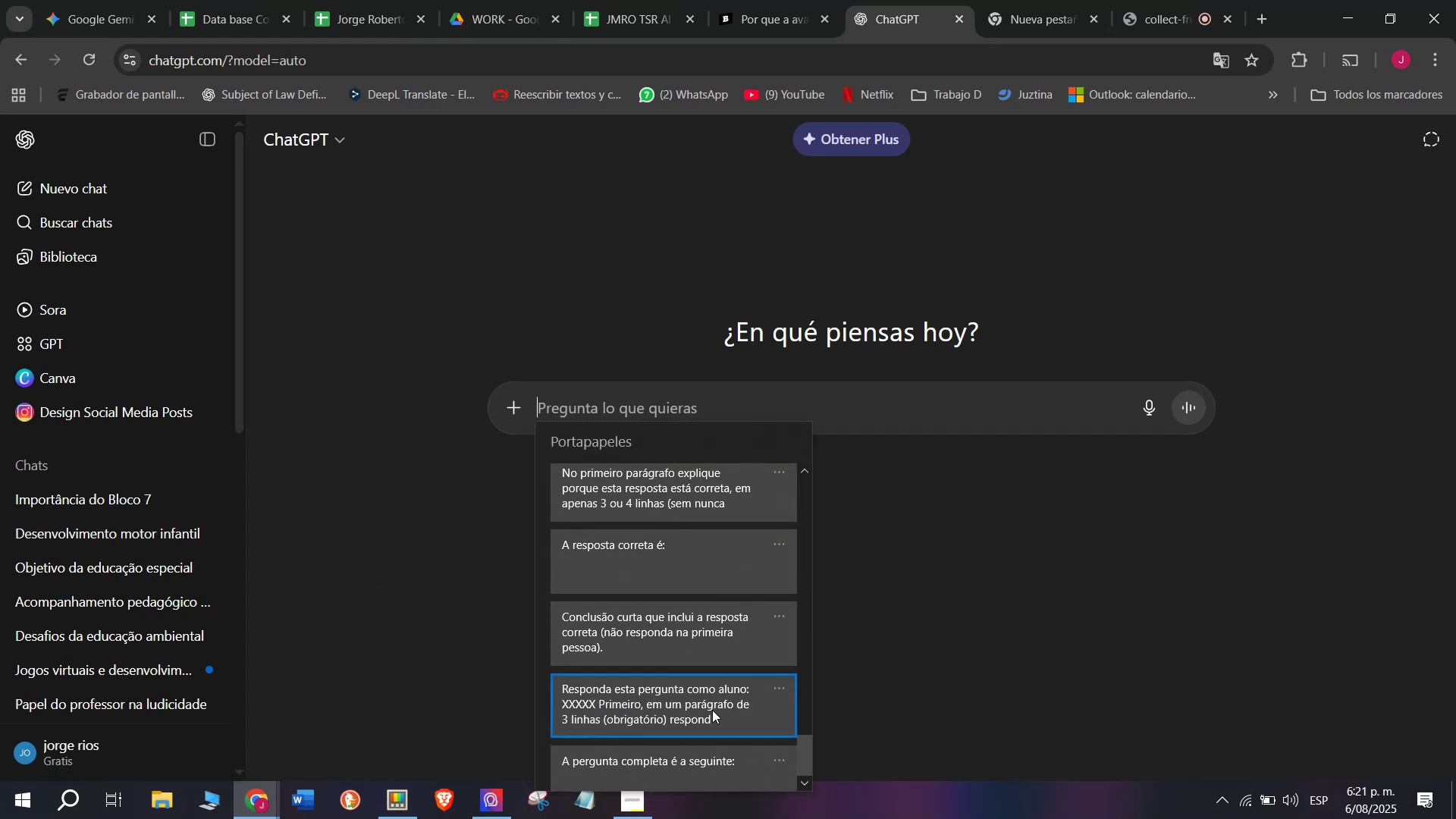 
key(Control+ControlLeft)
 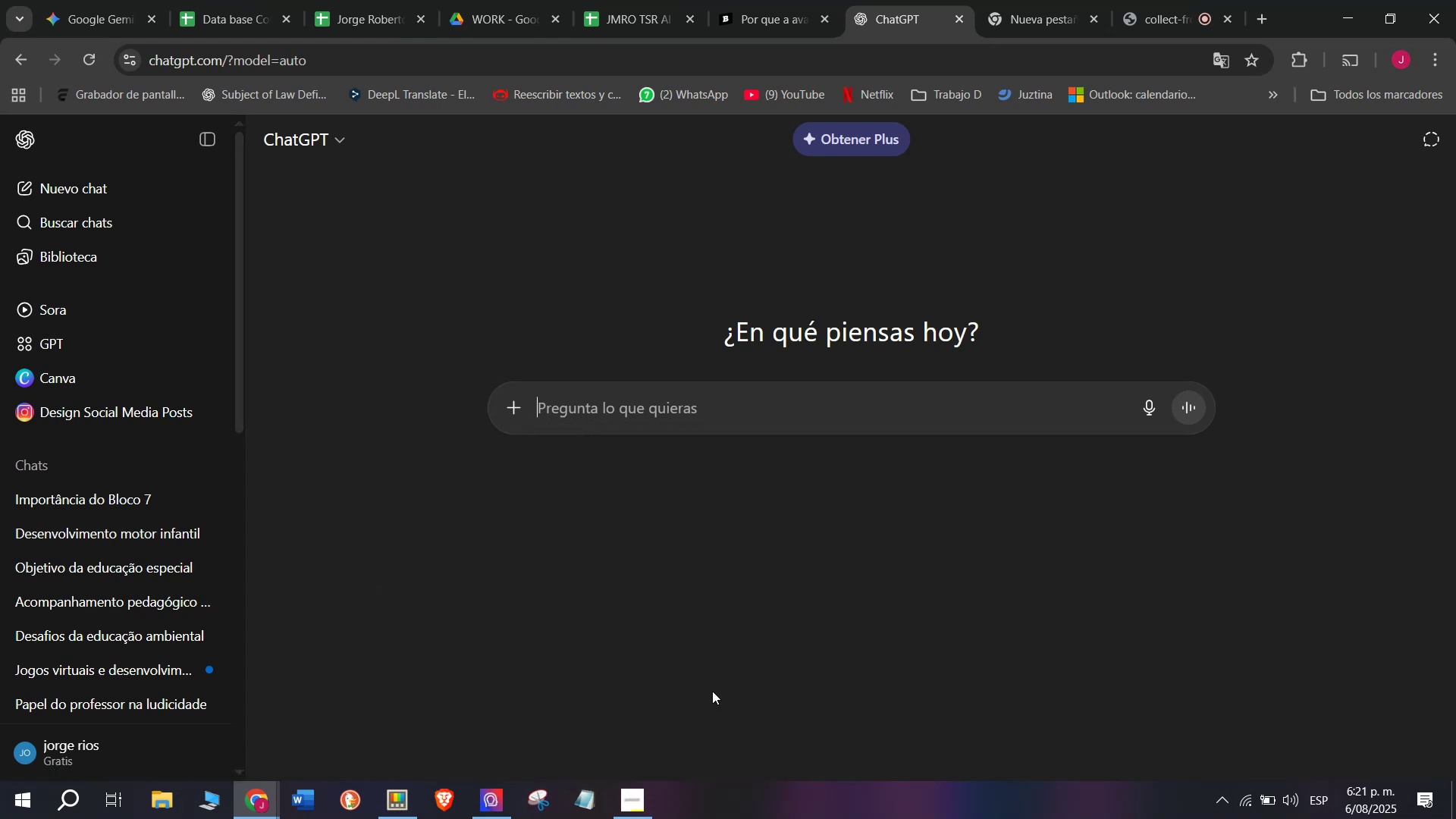 
key(Control+V)
 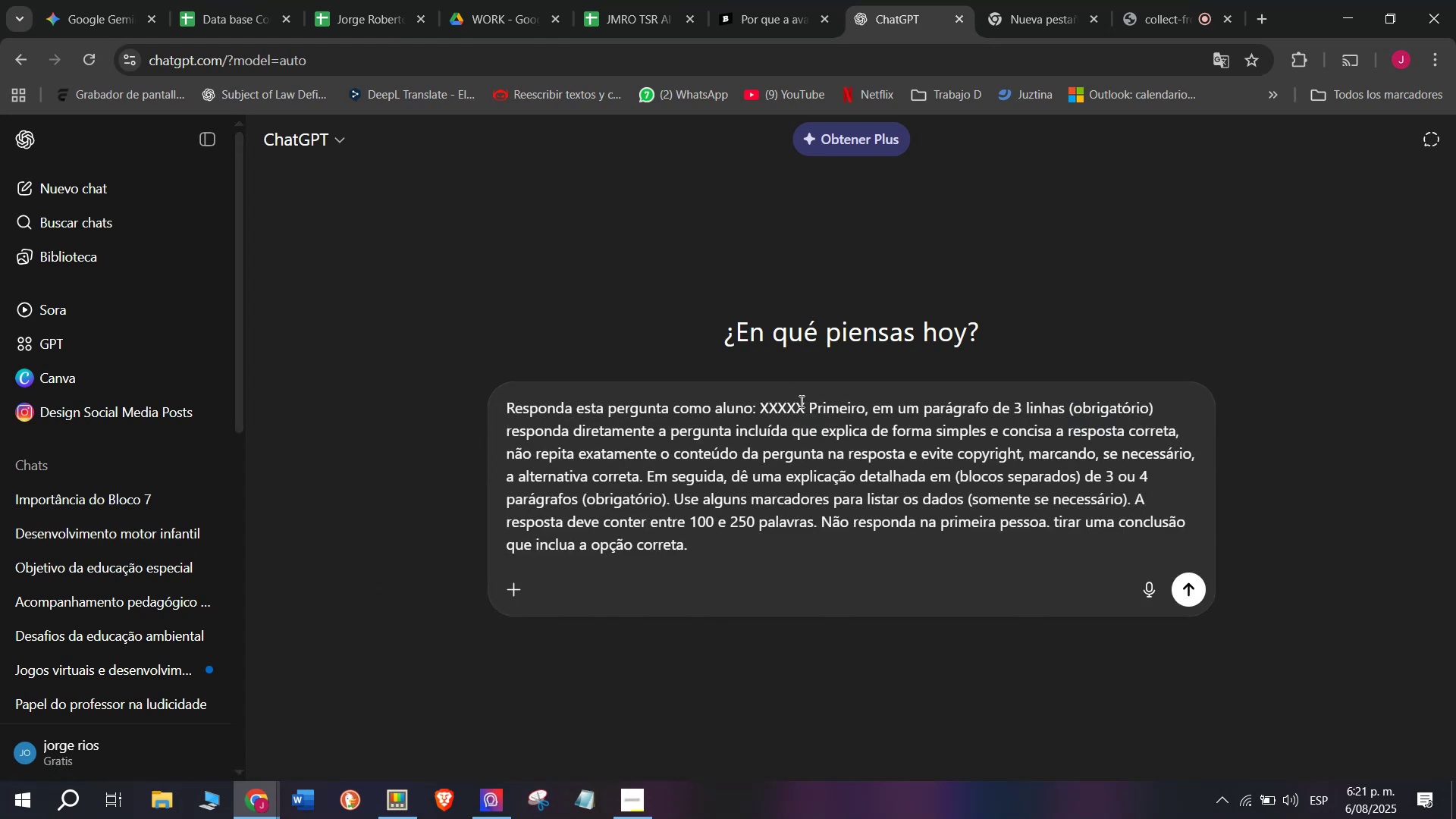 
left_click_drag(start_coordinate=[802, 406], to_coordinate=[759, 414])
 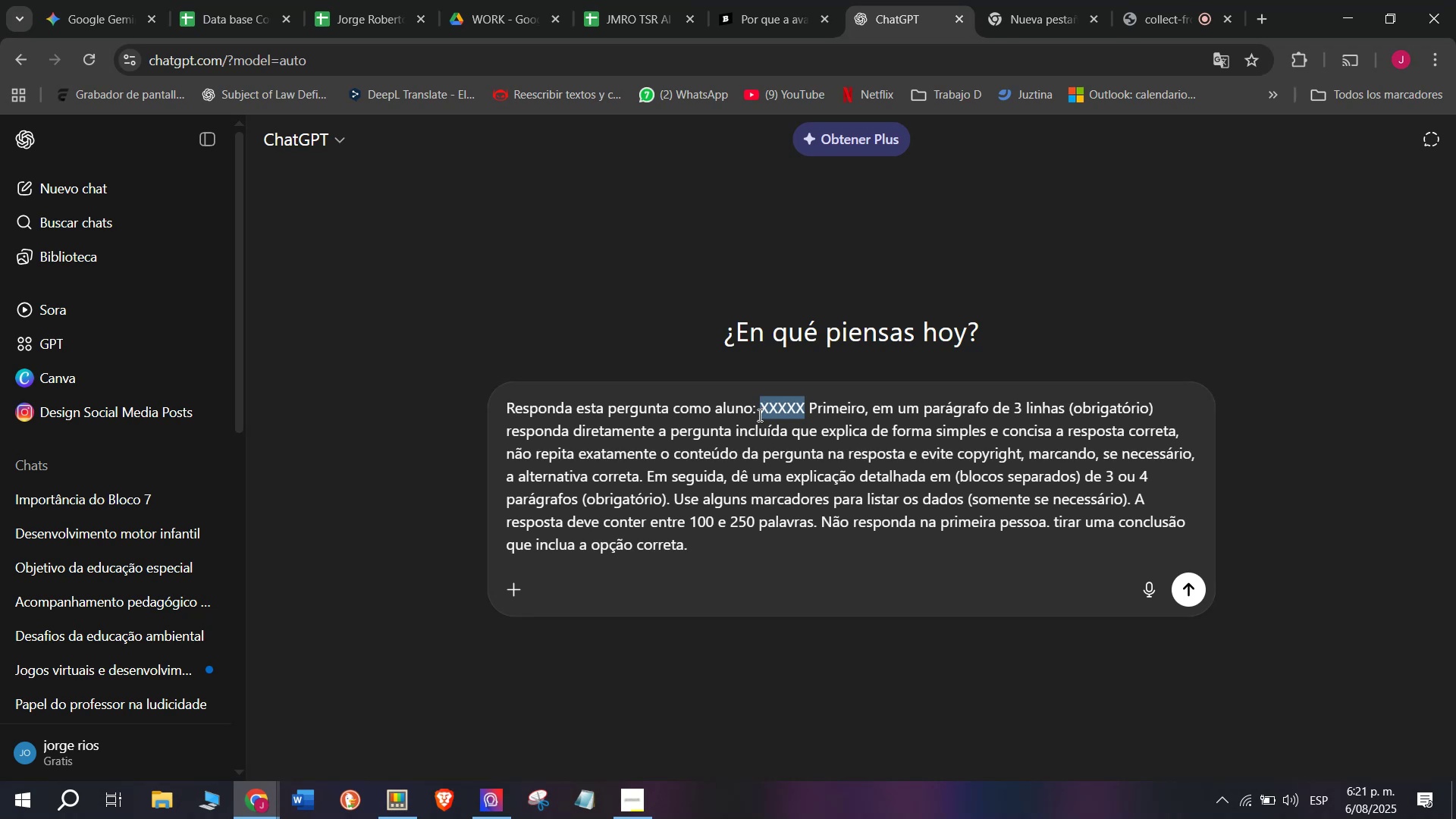 
key(Meta+MetaLeft)
 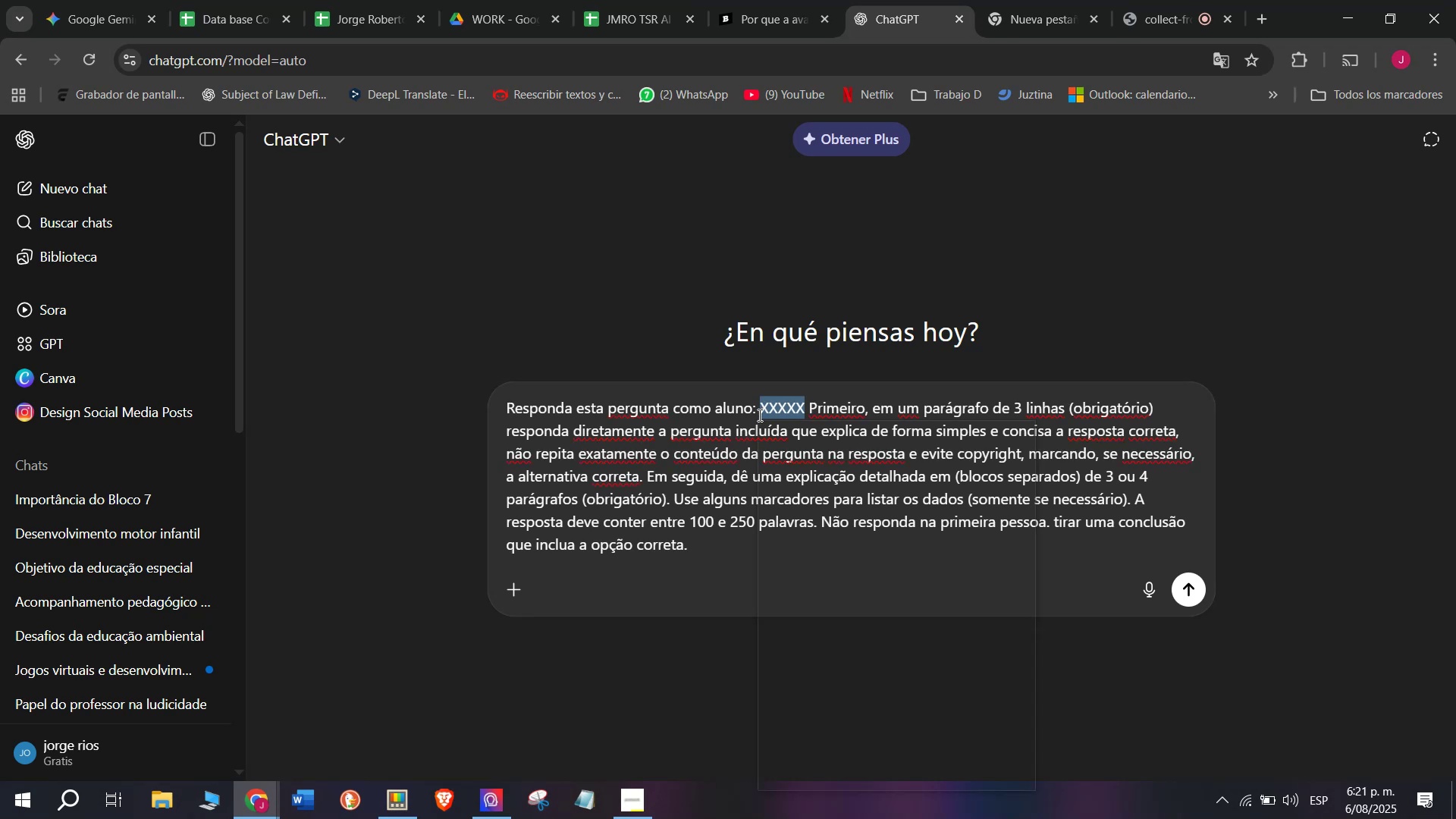 
key(C)
 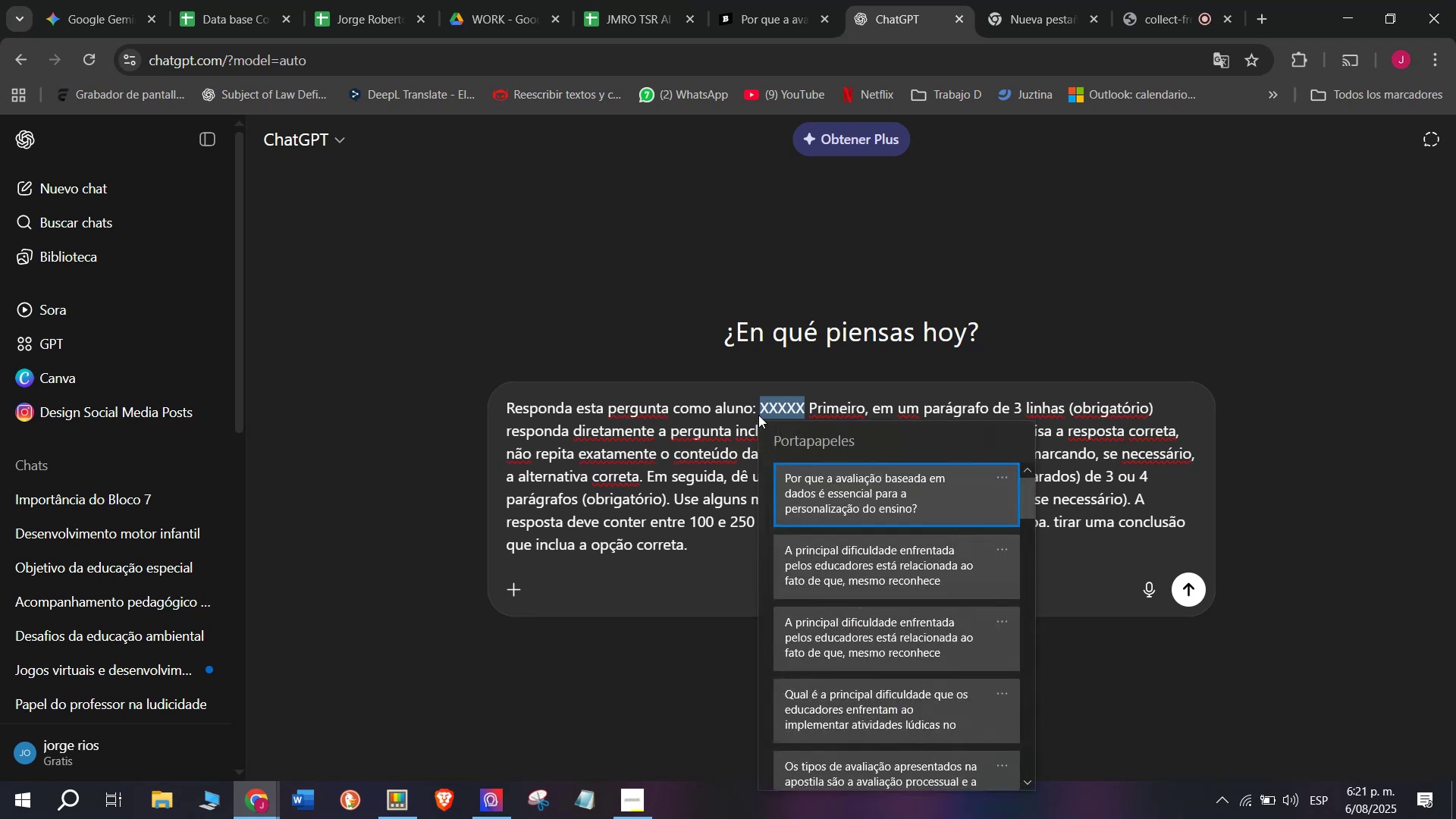 
key(Meta+V)
 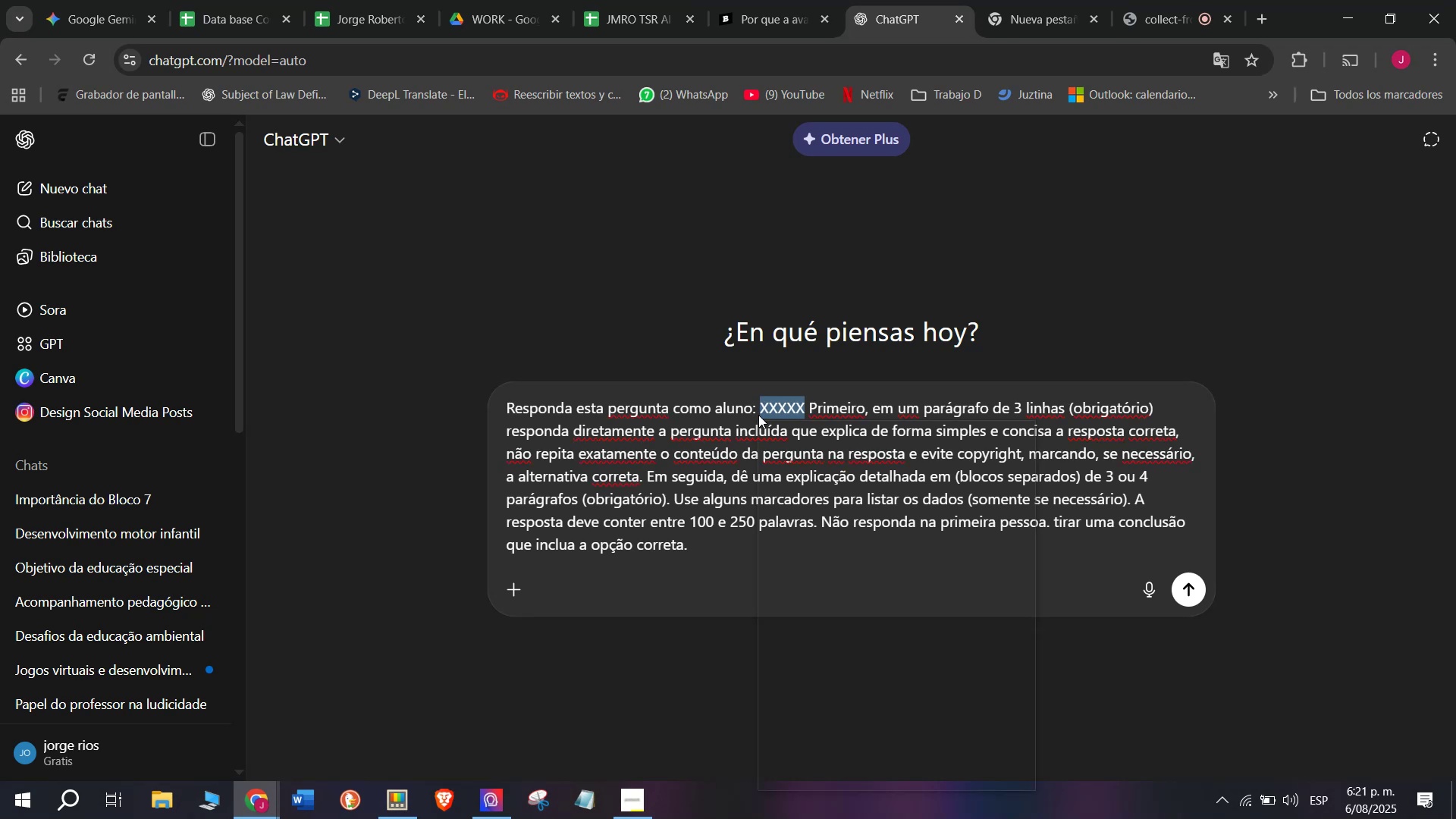 
key(Meta+V)
 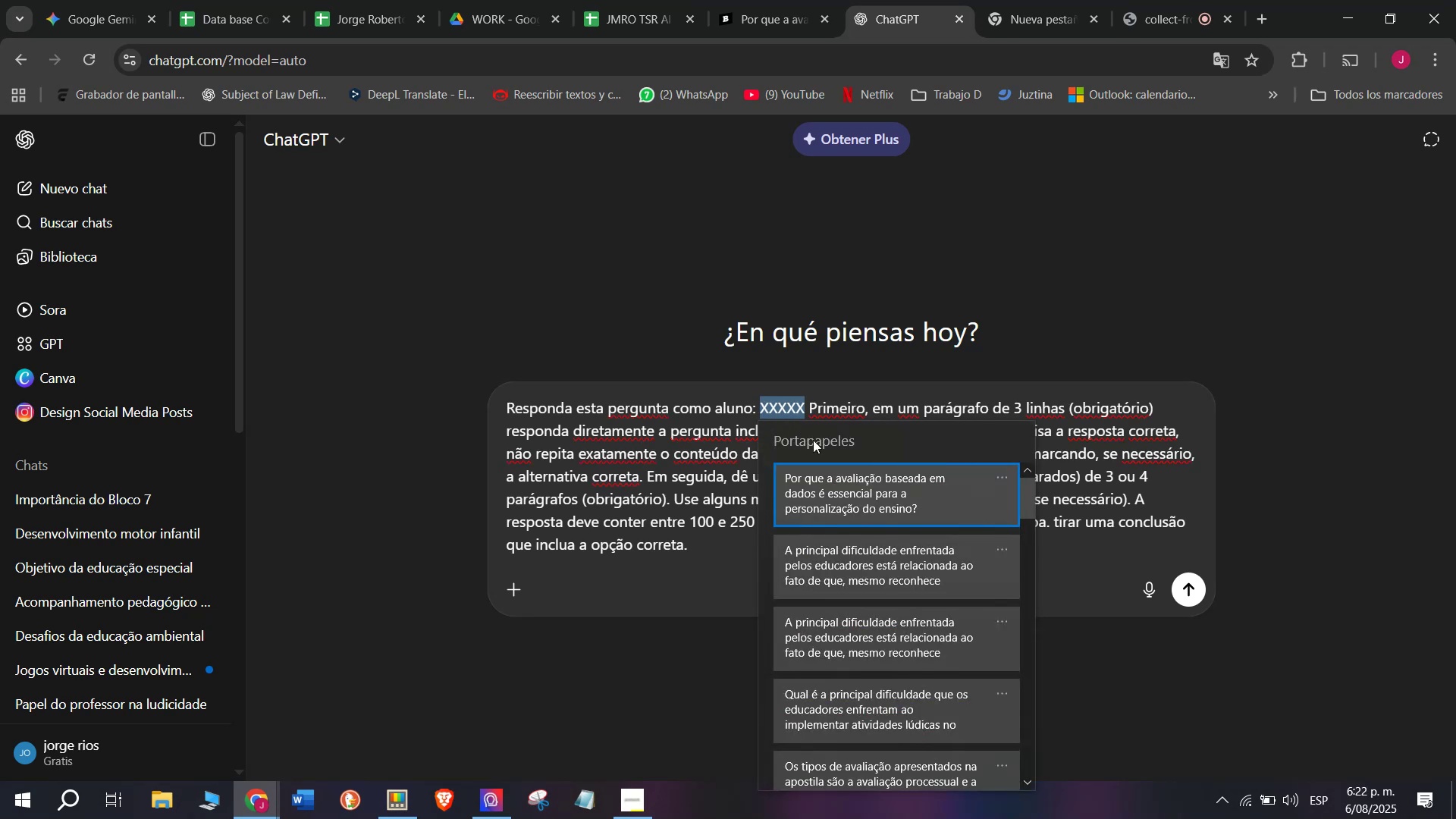 
left_click([827, 488])
 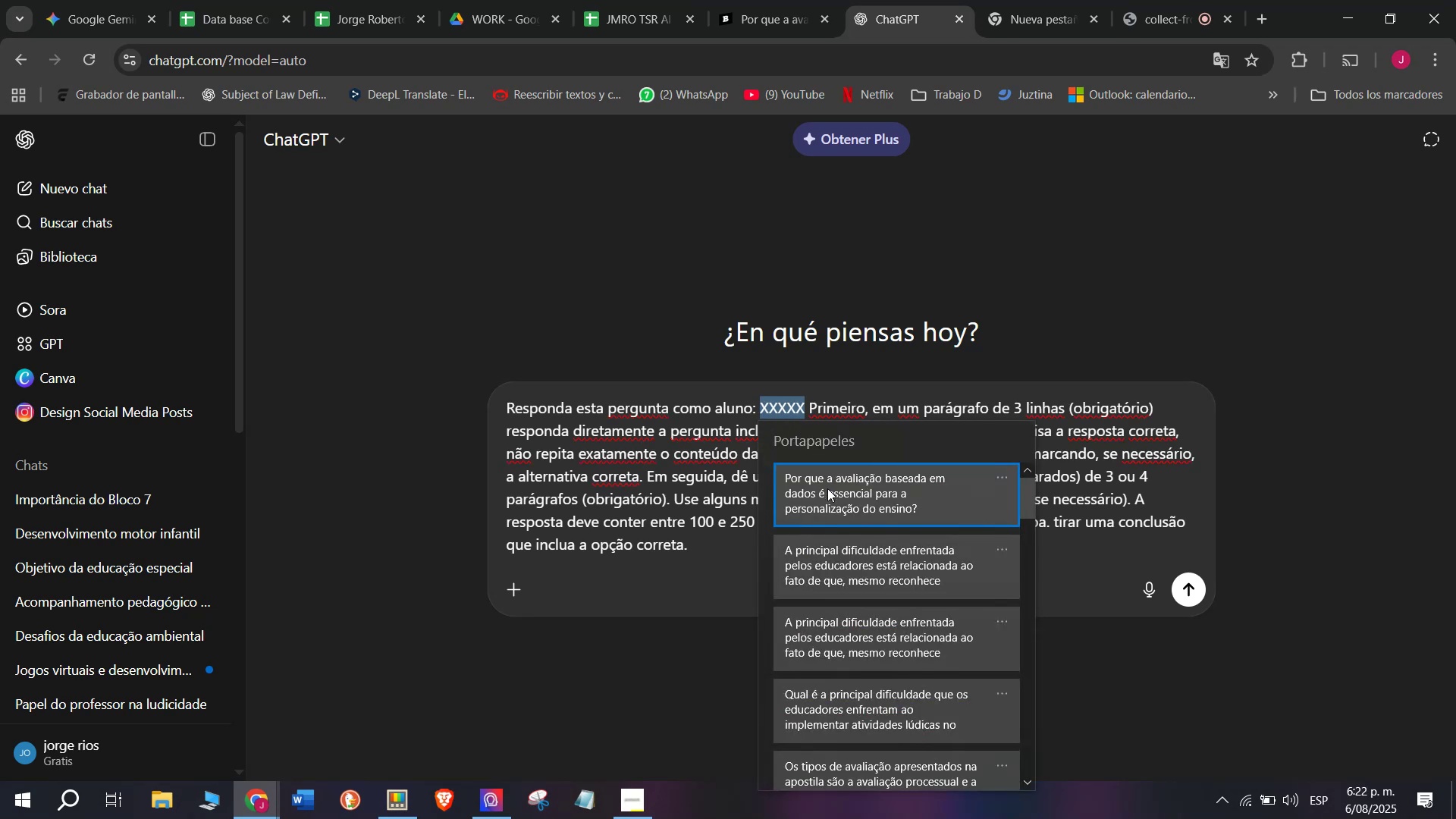 
key(Control+ControlLeft)
 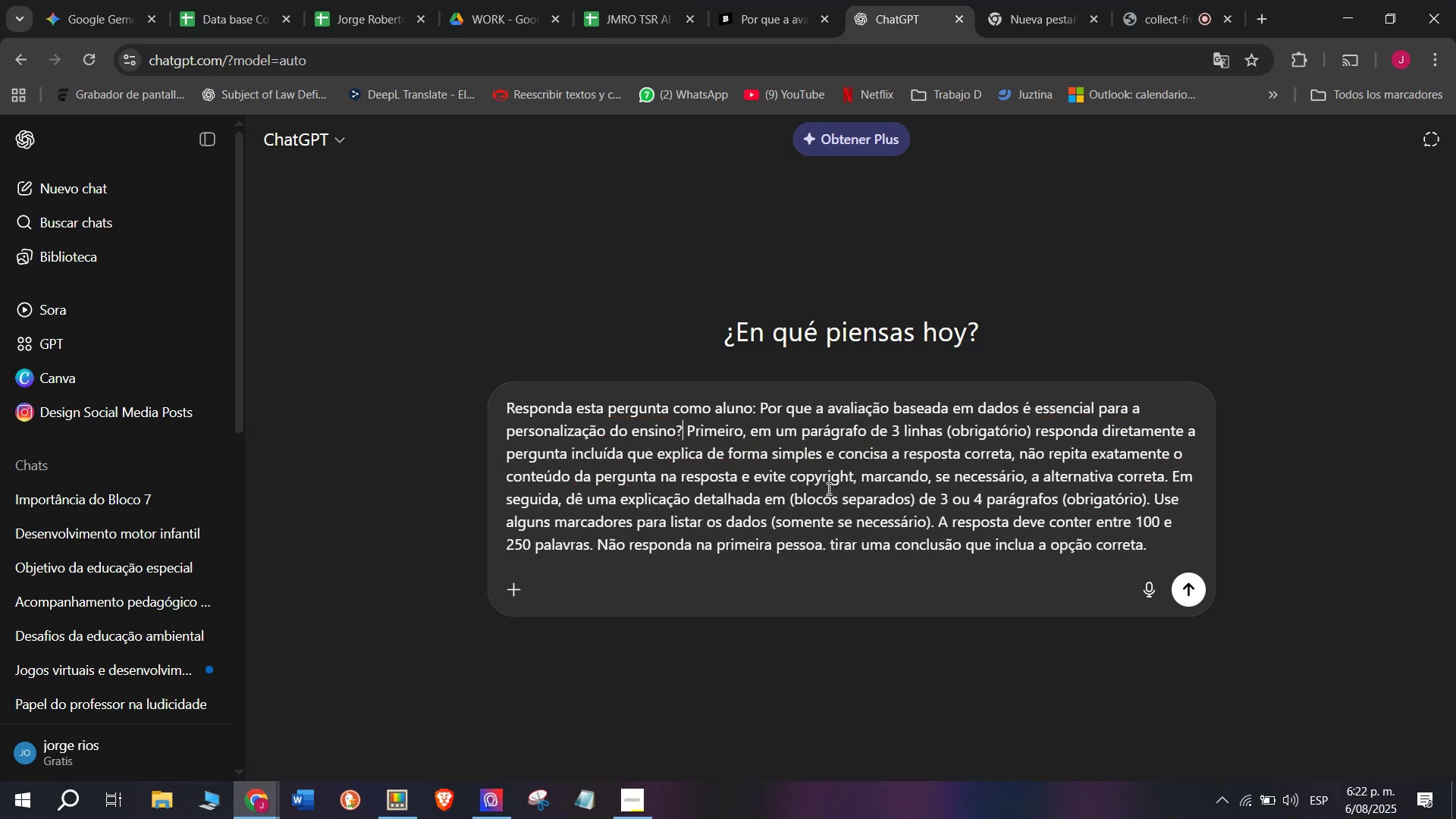 
key(Control+V)
 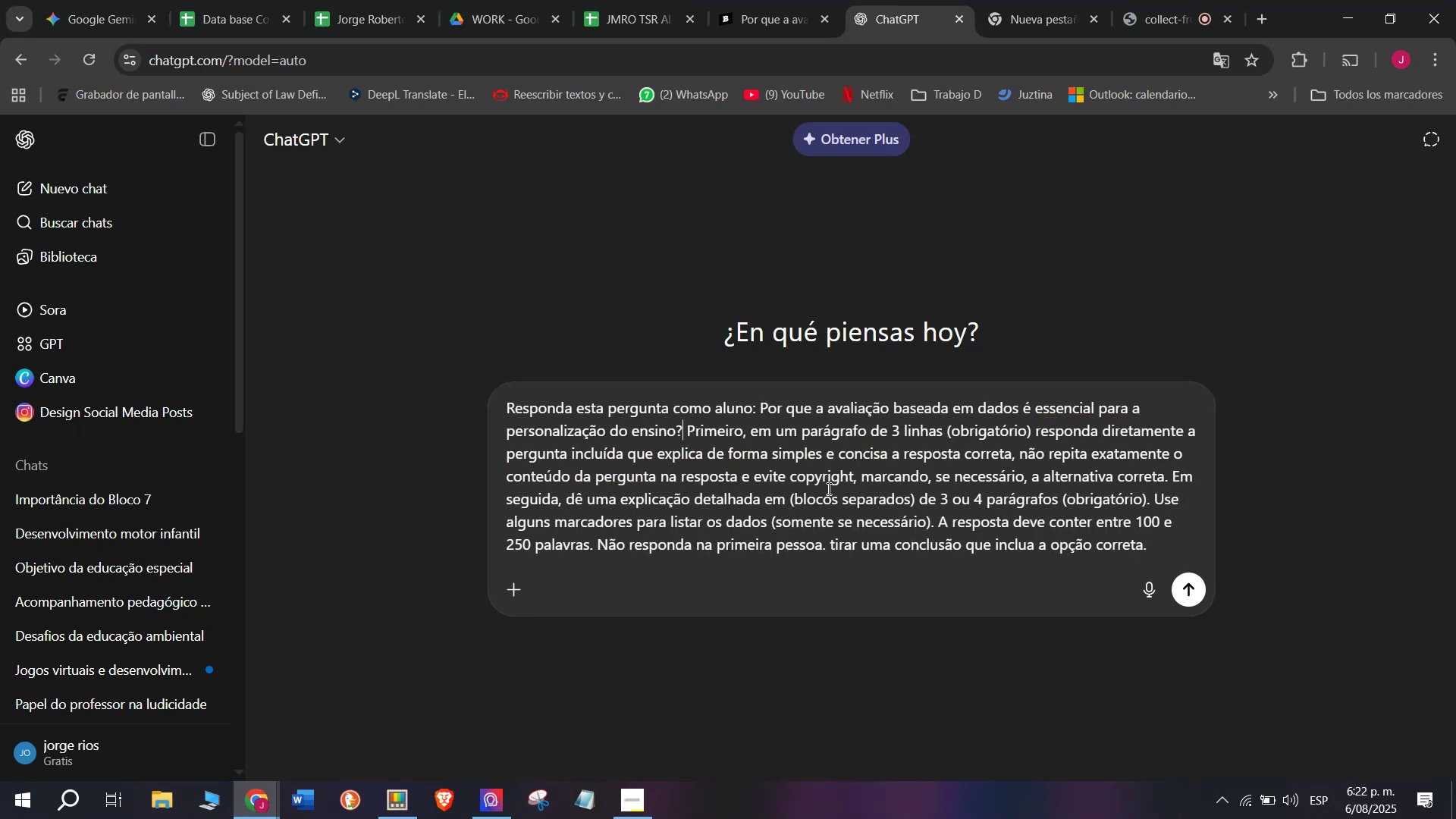 
key(Enter)
 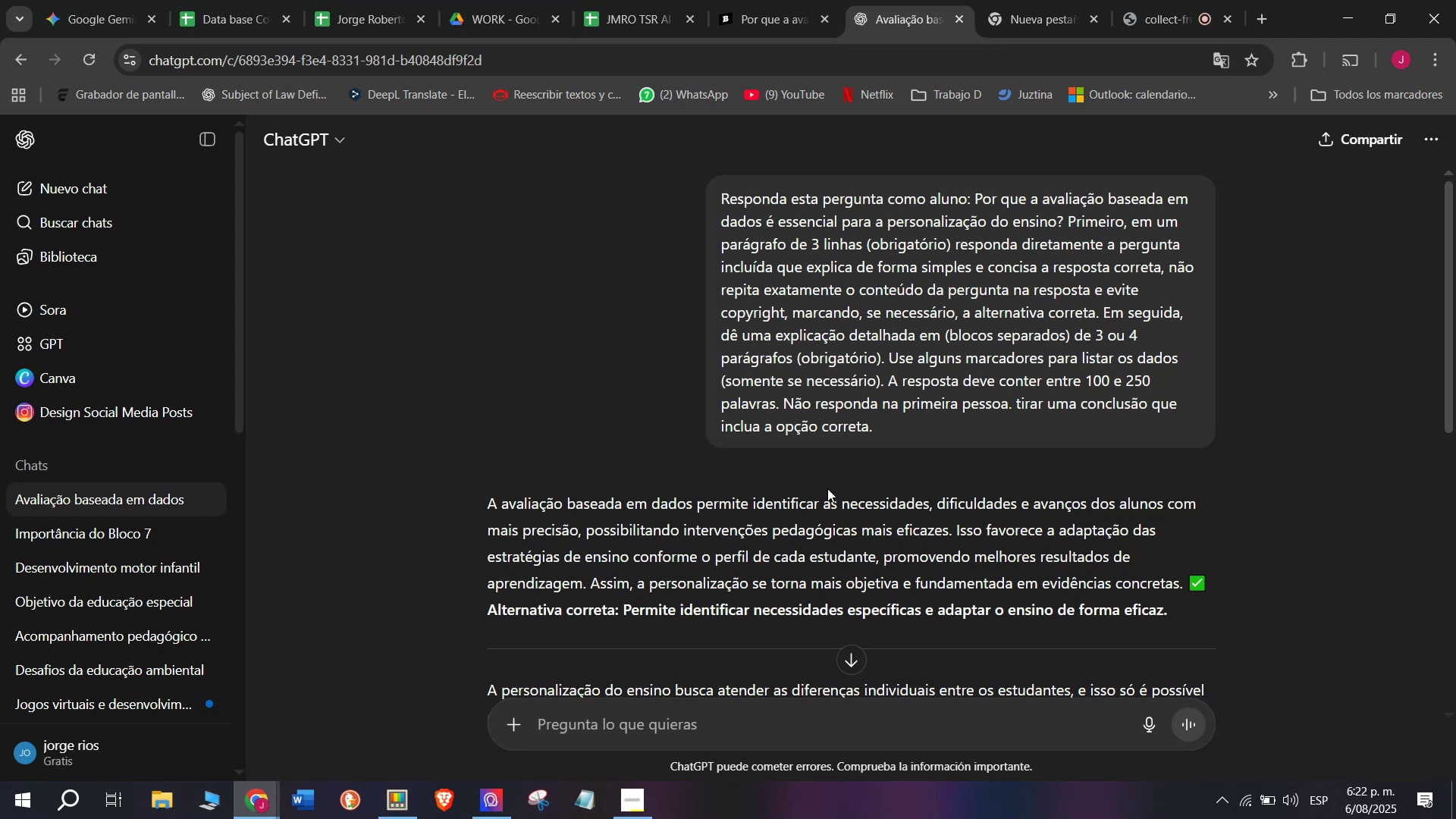 
wait(15.4)
 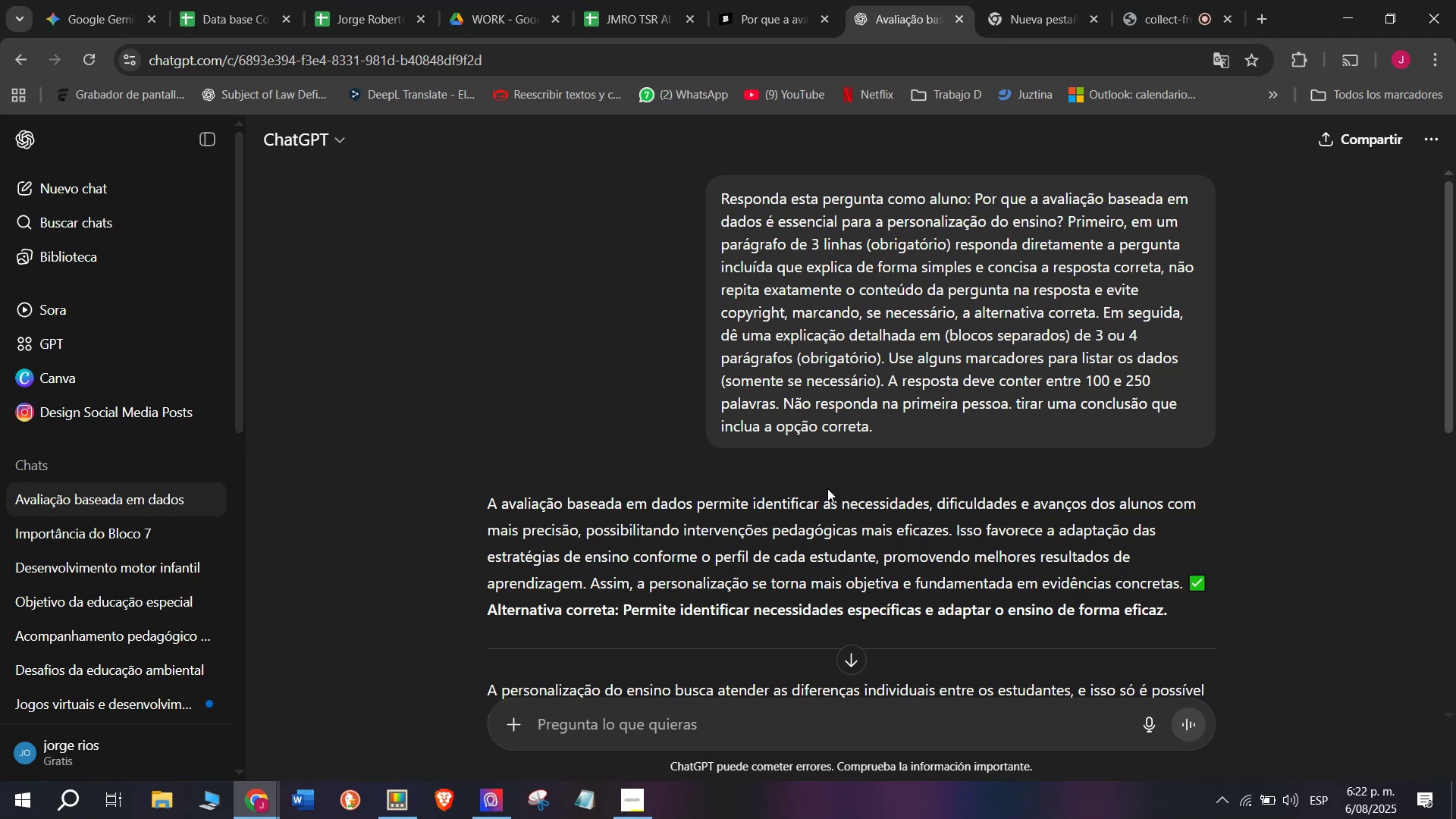 
scroll: coordinate [738, 524], scroll_direction: down, amount: 1.0
 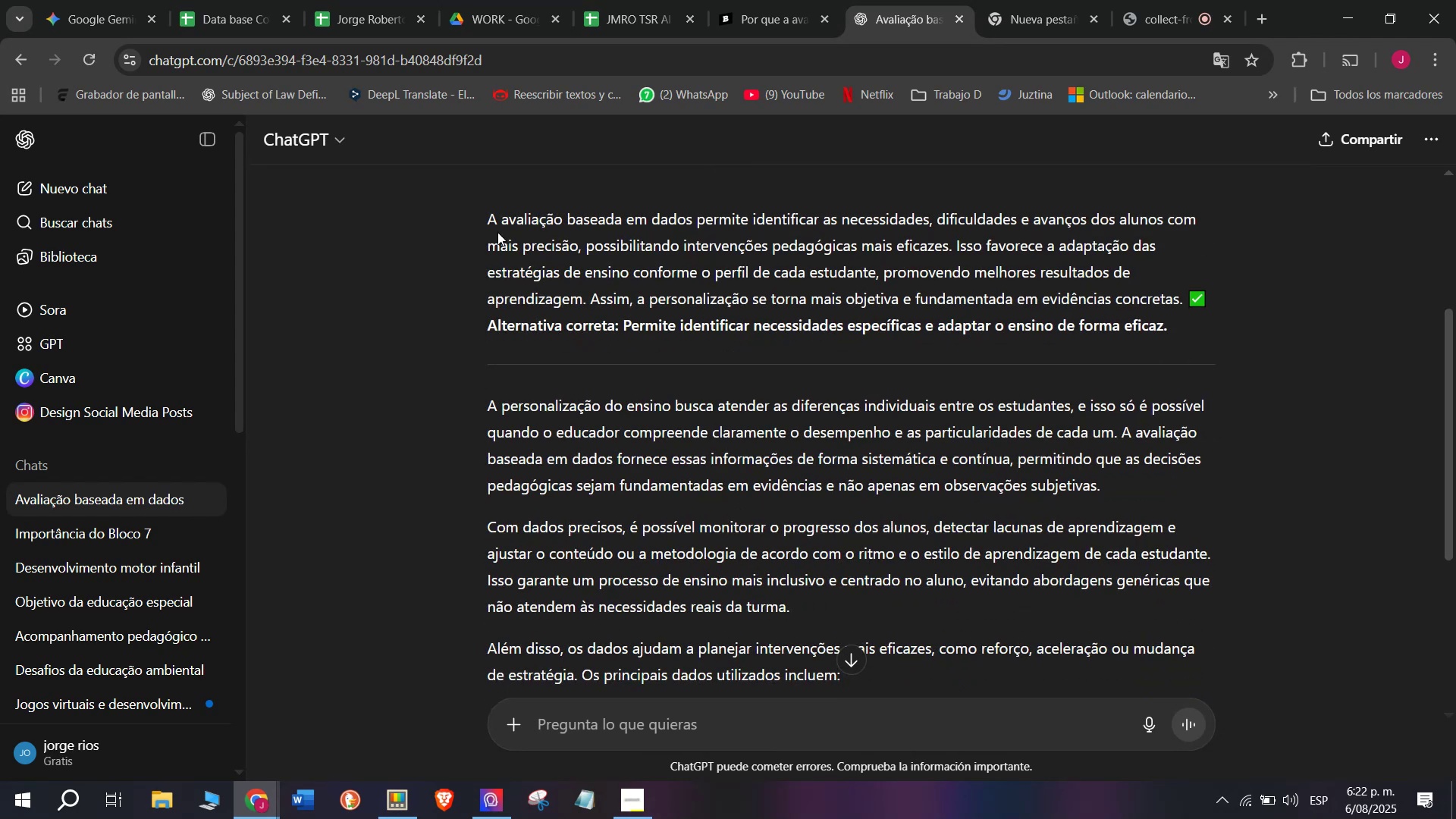 
left_click_drag(start_coordinate=[479, 215], to_coordinate=[882, 601])
 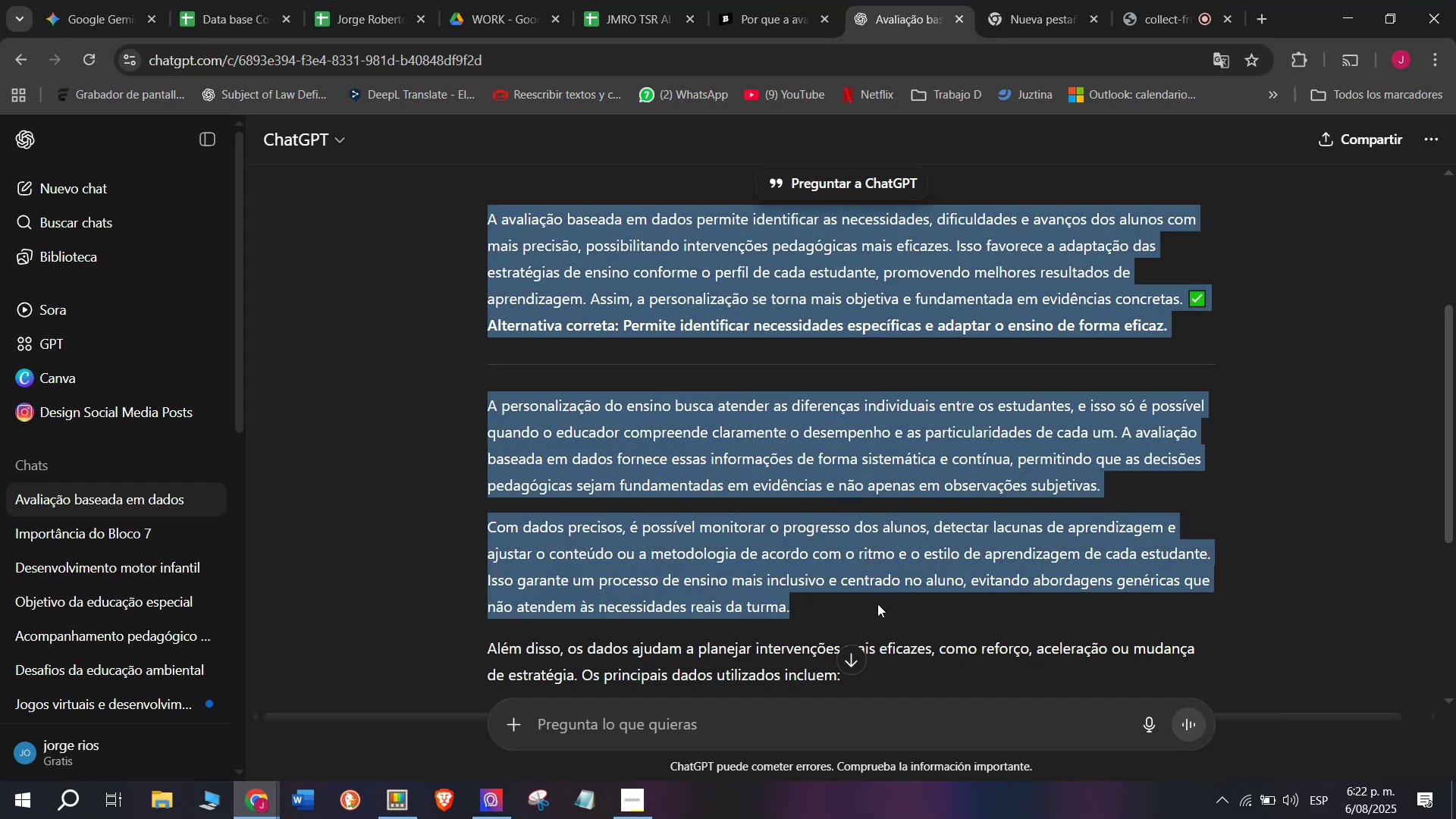 
key(Control+ControlLeft)
 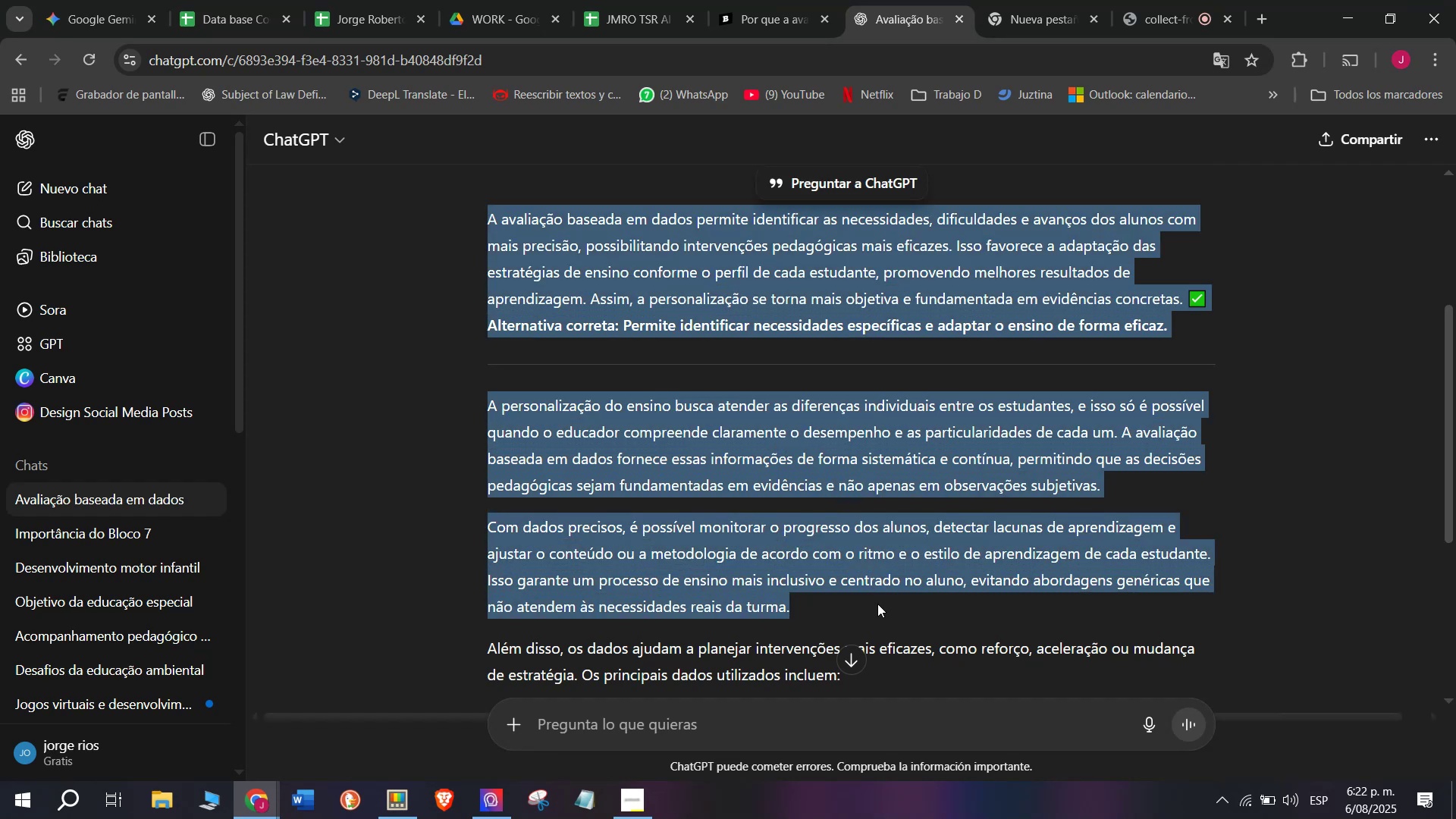 
key(Break)
 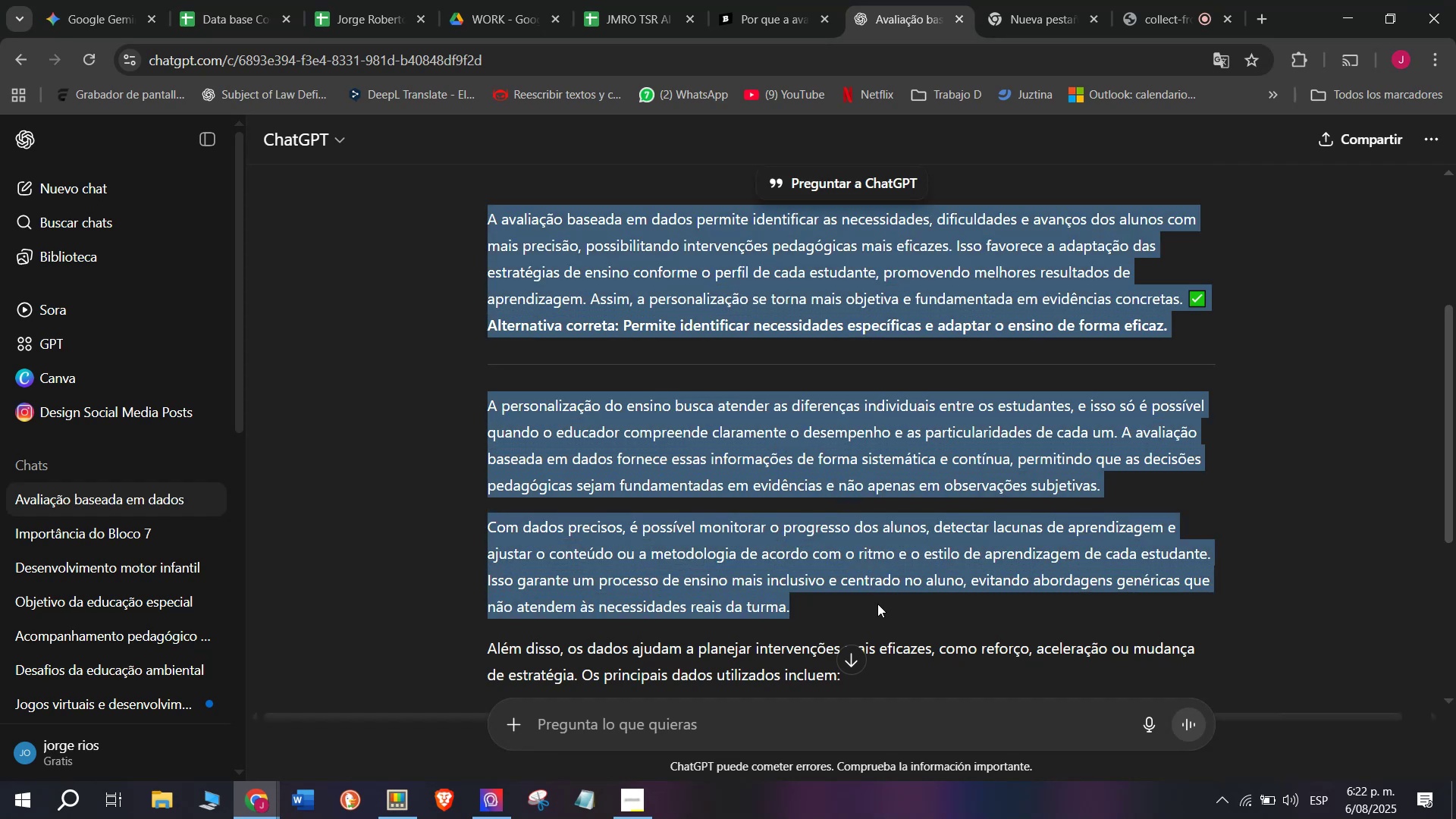 
key(Control+C)
 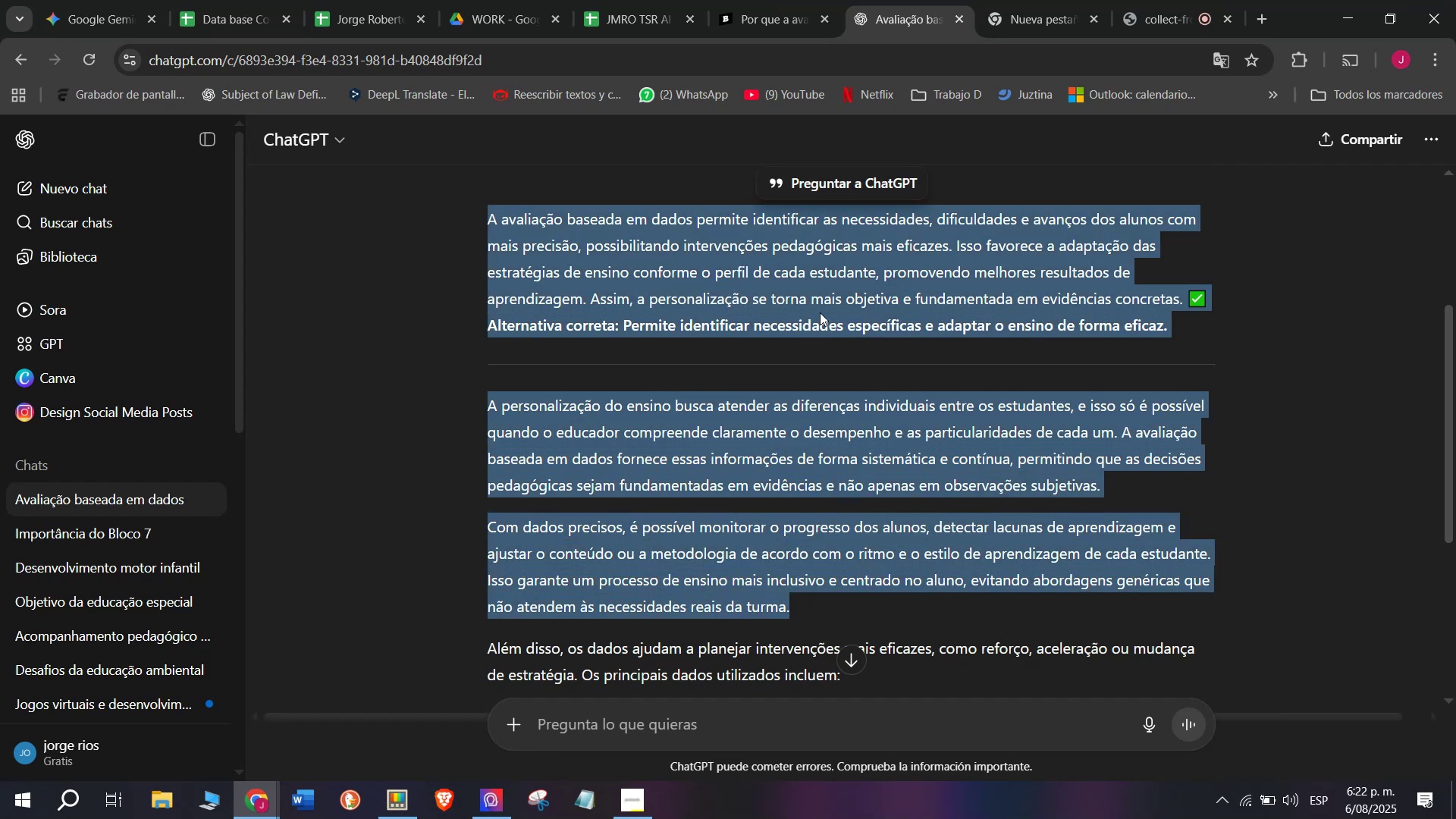 
left_click([792, 0])
 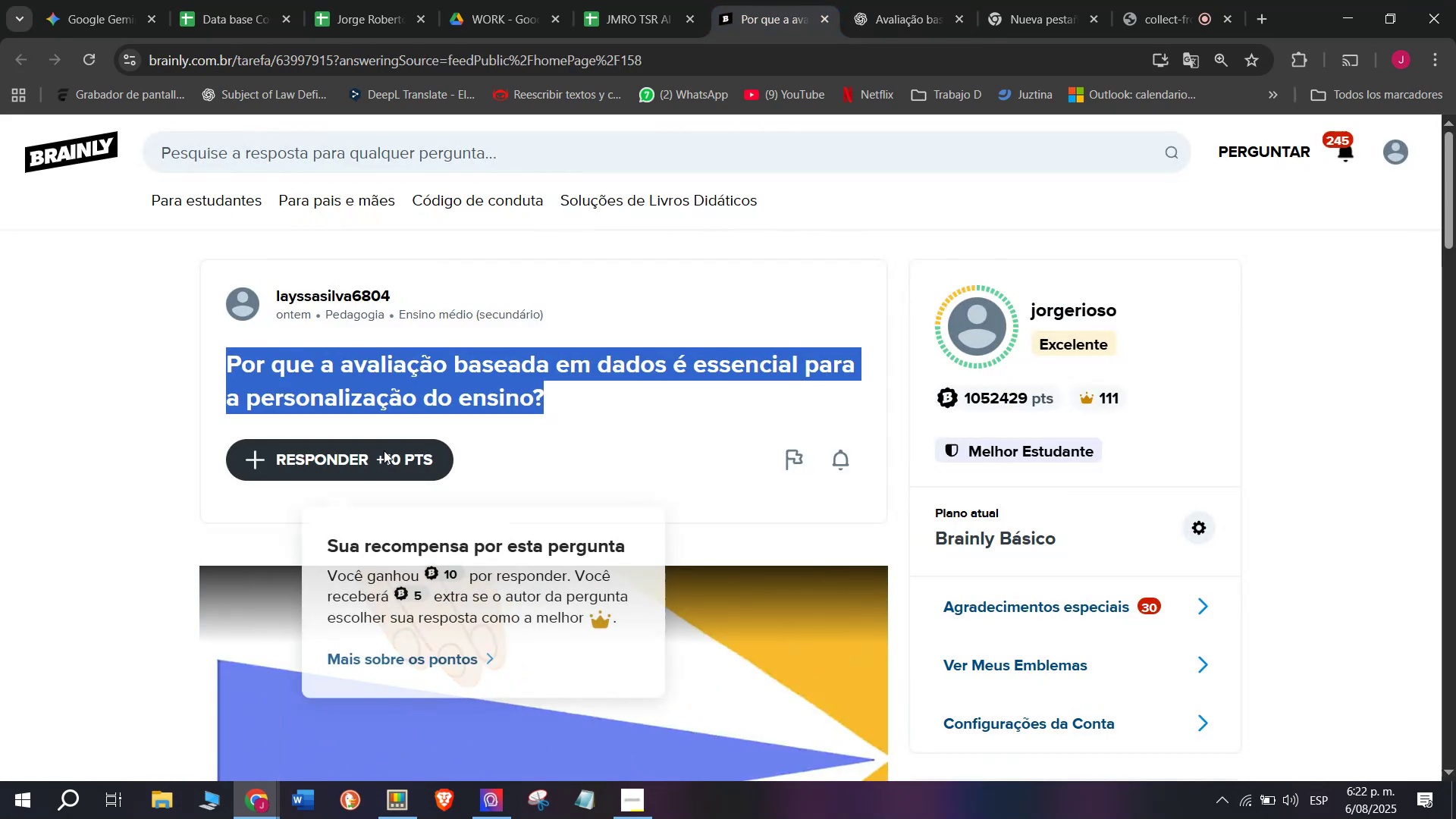 
left_click_drag(start_coordinate=[660, 434], to_coordinate=[504, 174])
 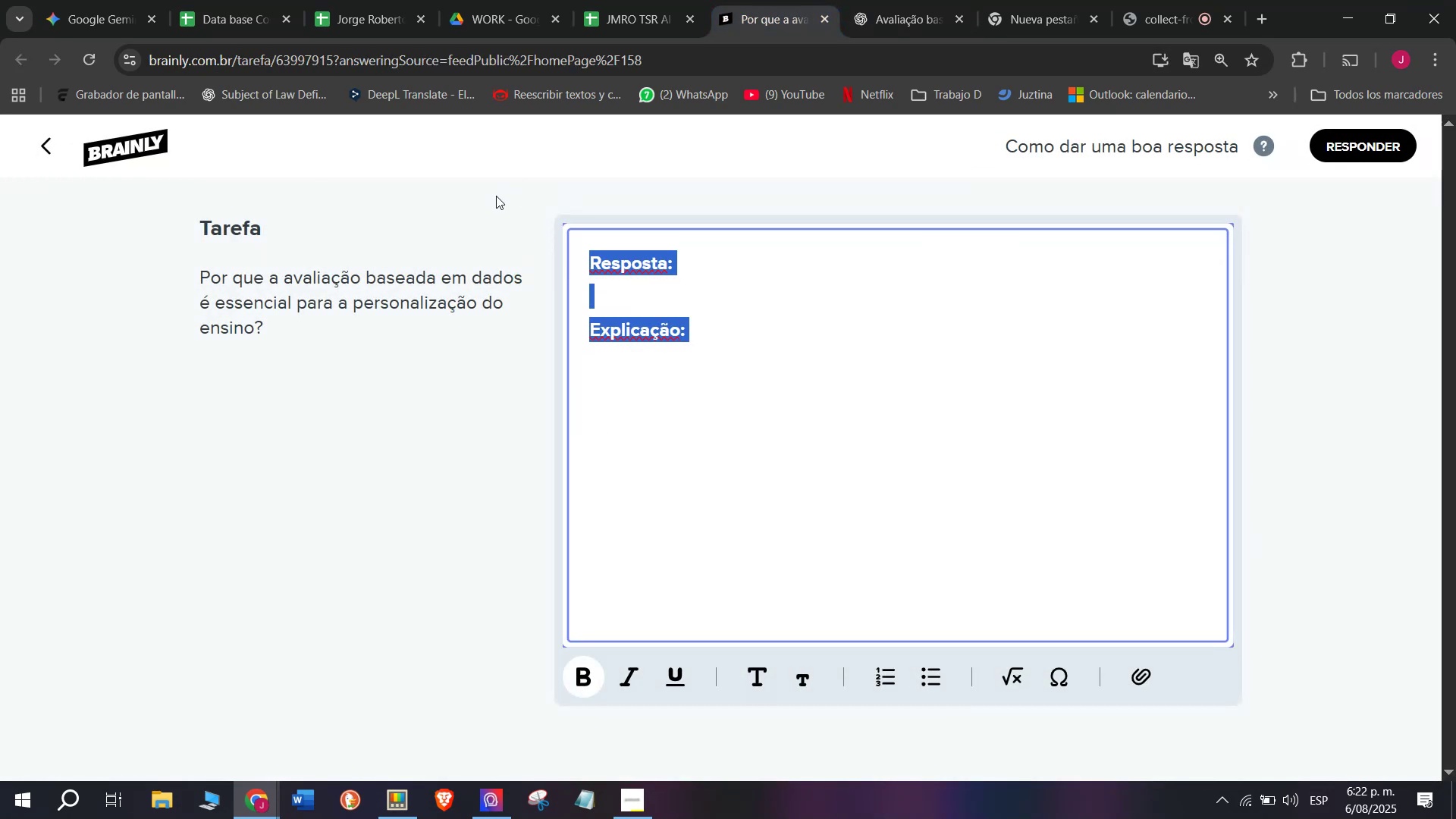 
key(Control+ControlLeft)
 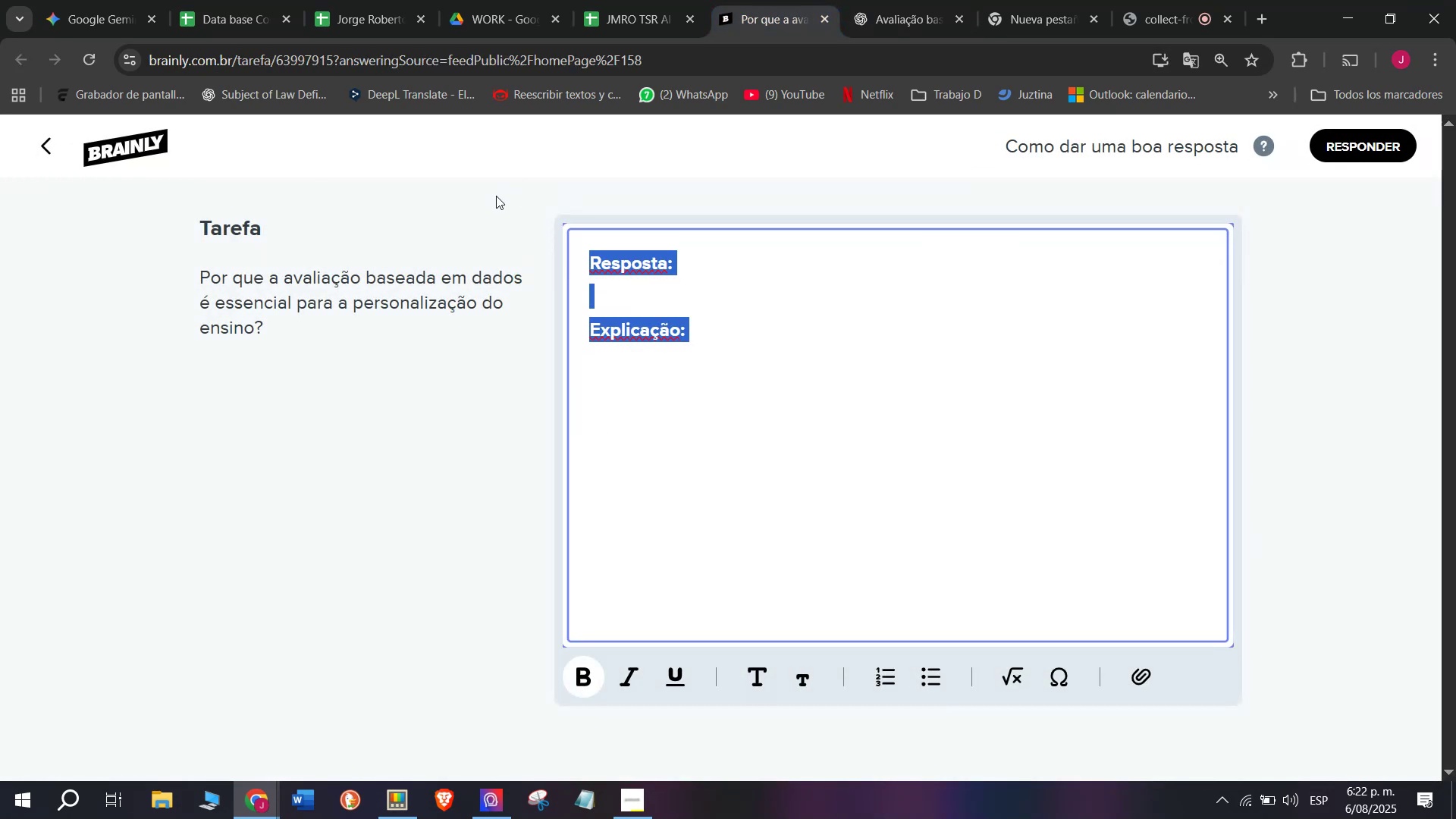 
key(Z)
 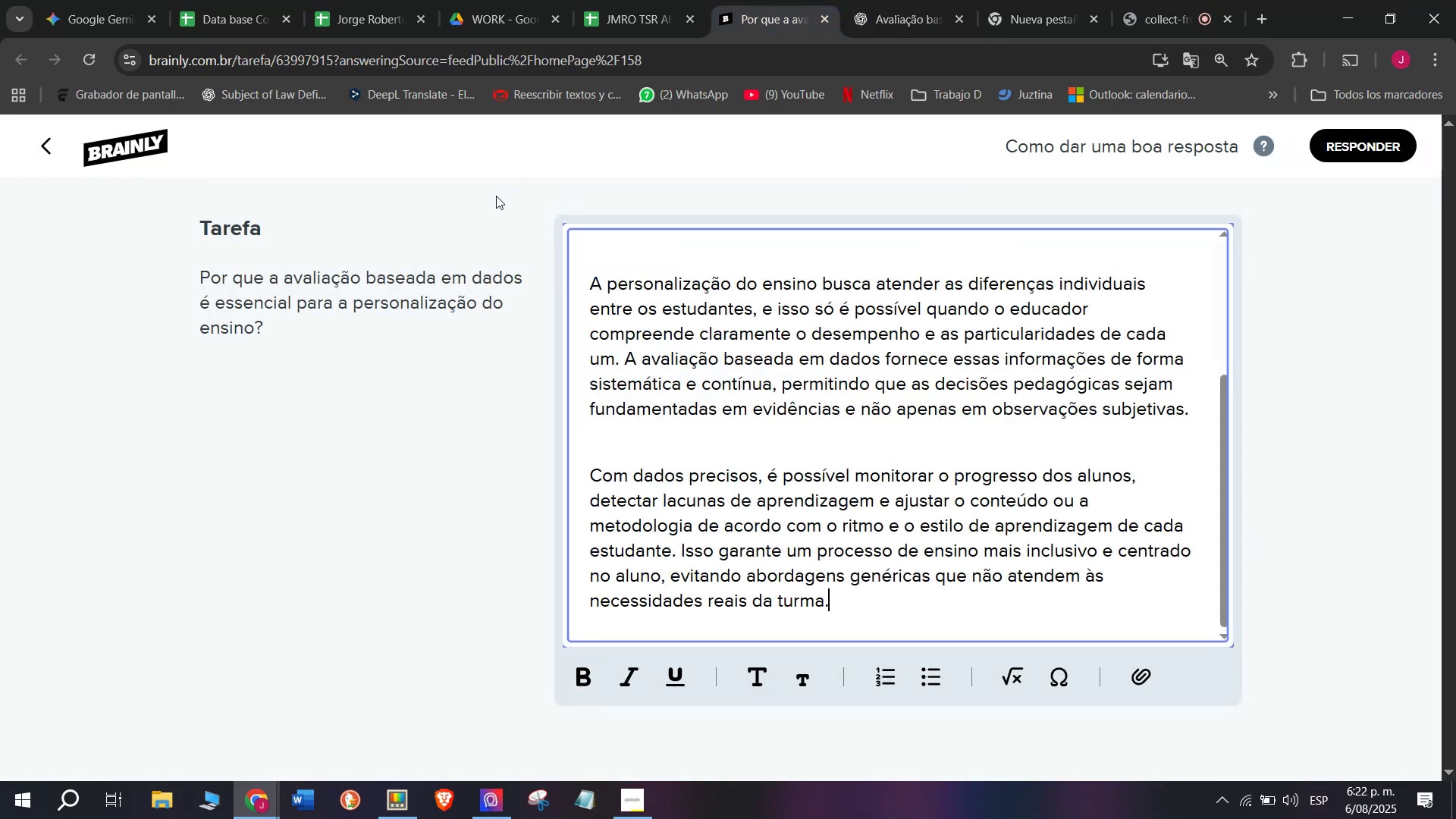 
key(Control+V)
 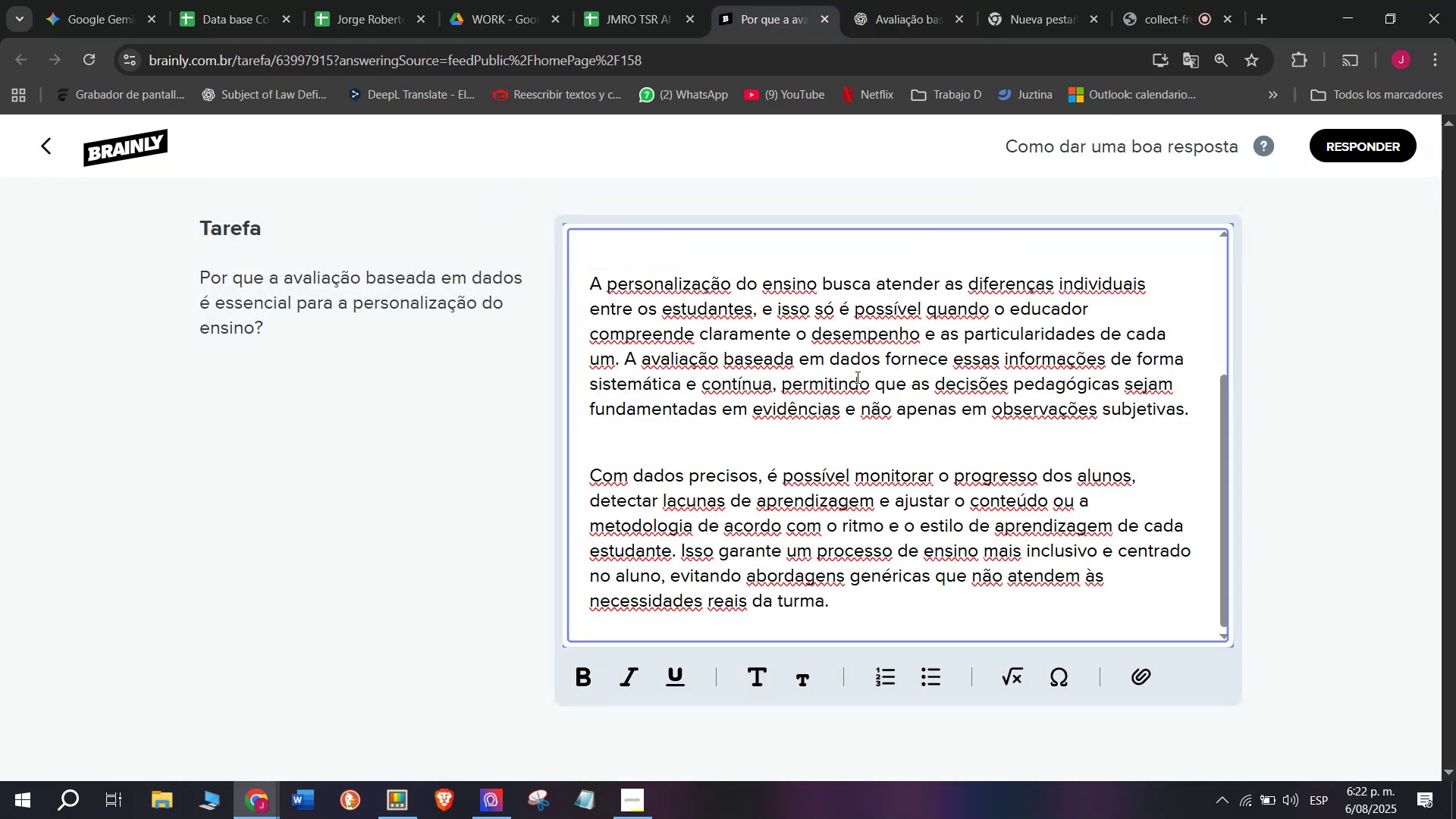 
scroll: coordinate [743, 523], scroll_direction: up, amount: 4.0
 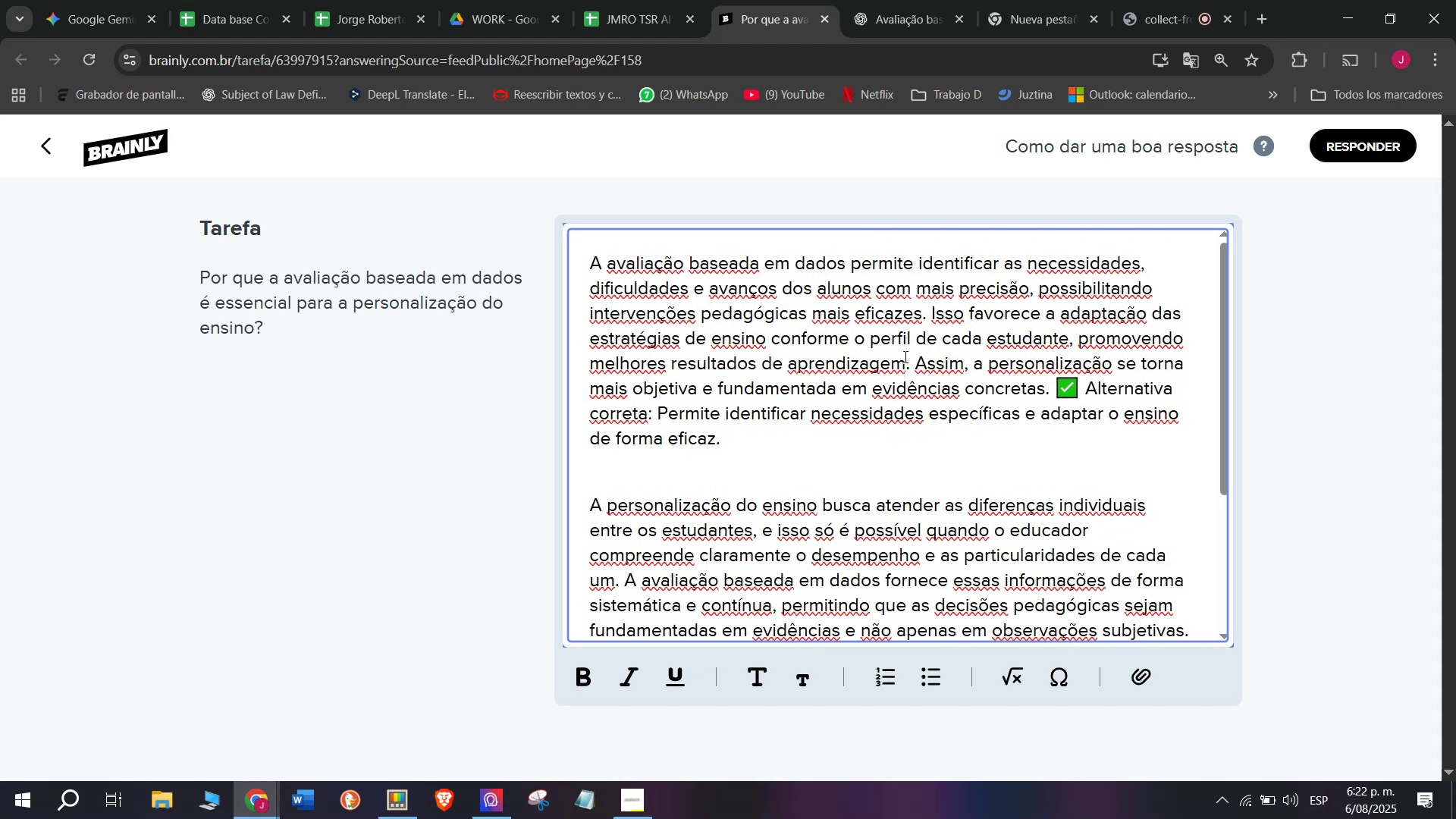 
left_click_drag(start_coordinate=[914, 353], to_coordinate=[930, 459])
 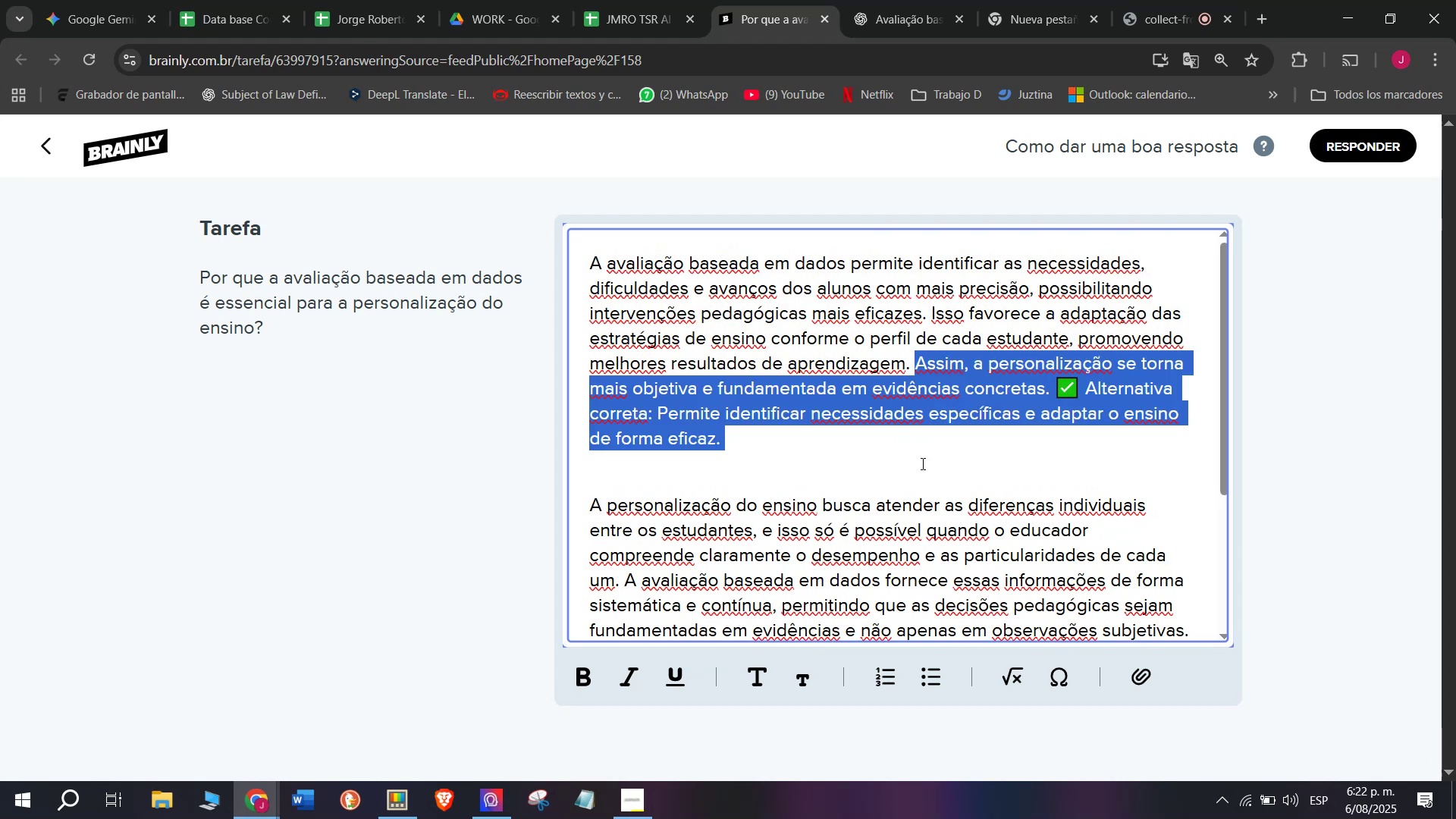 
key(Backspace)
 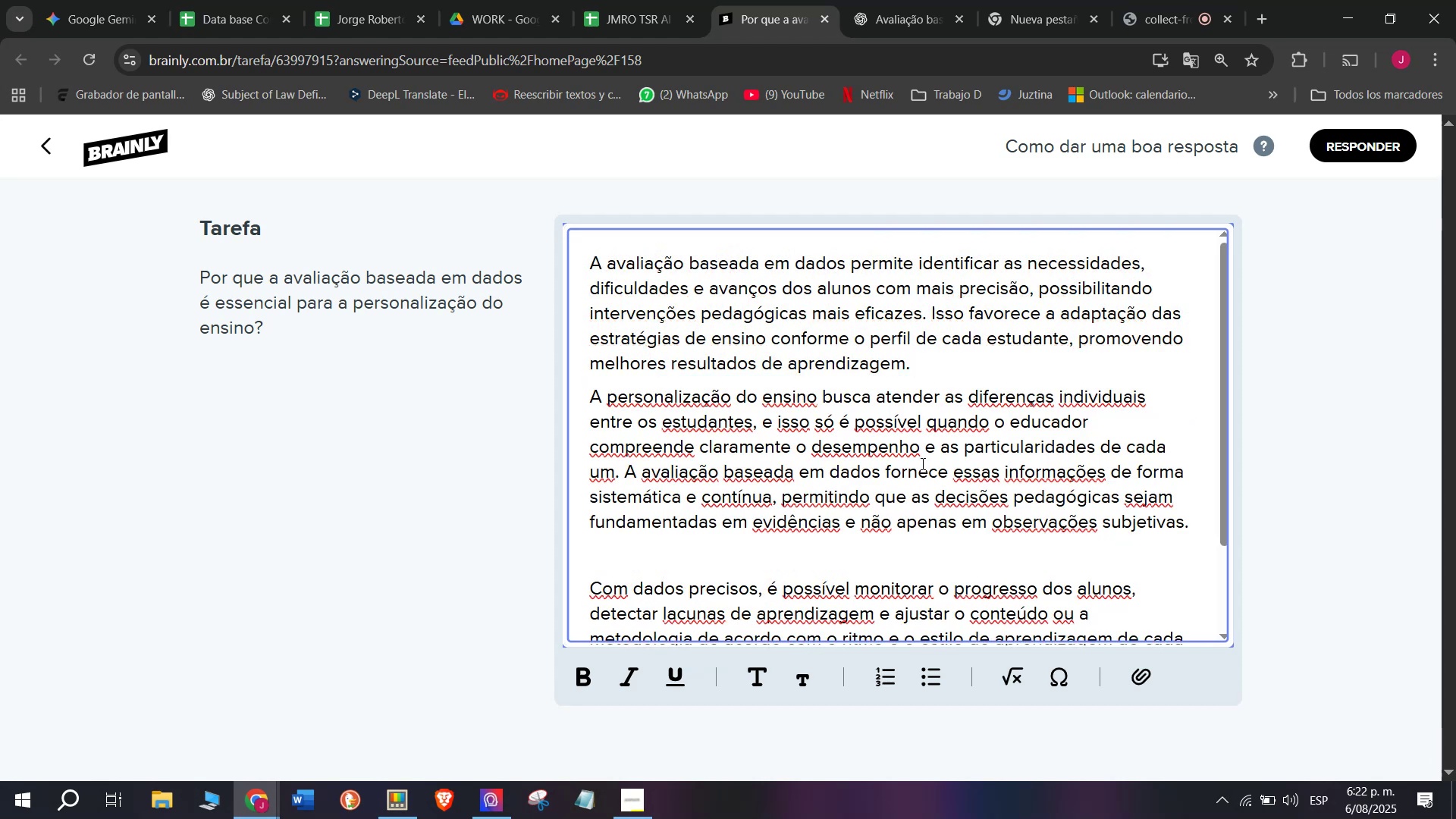 
key(Enter)
 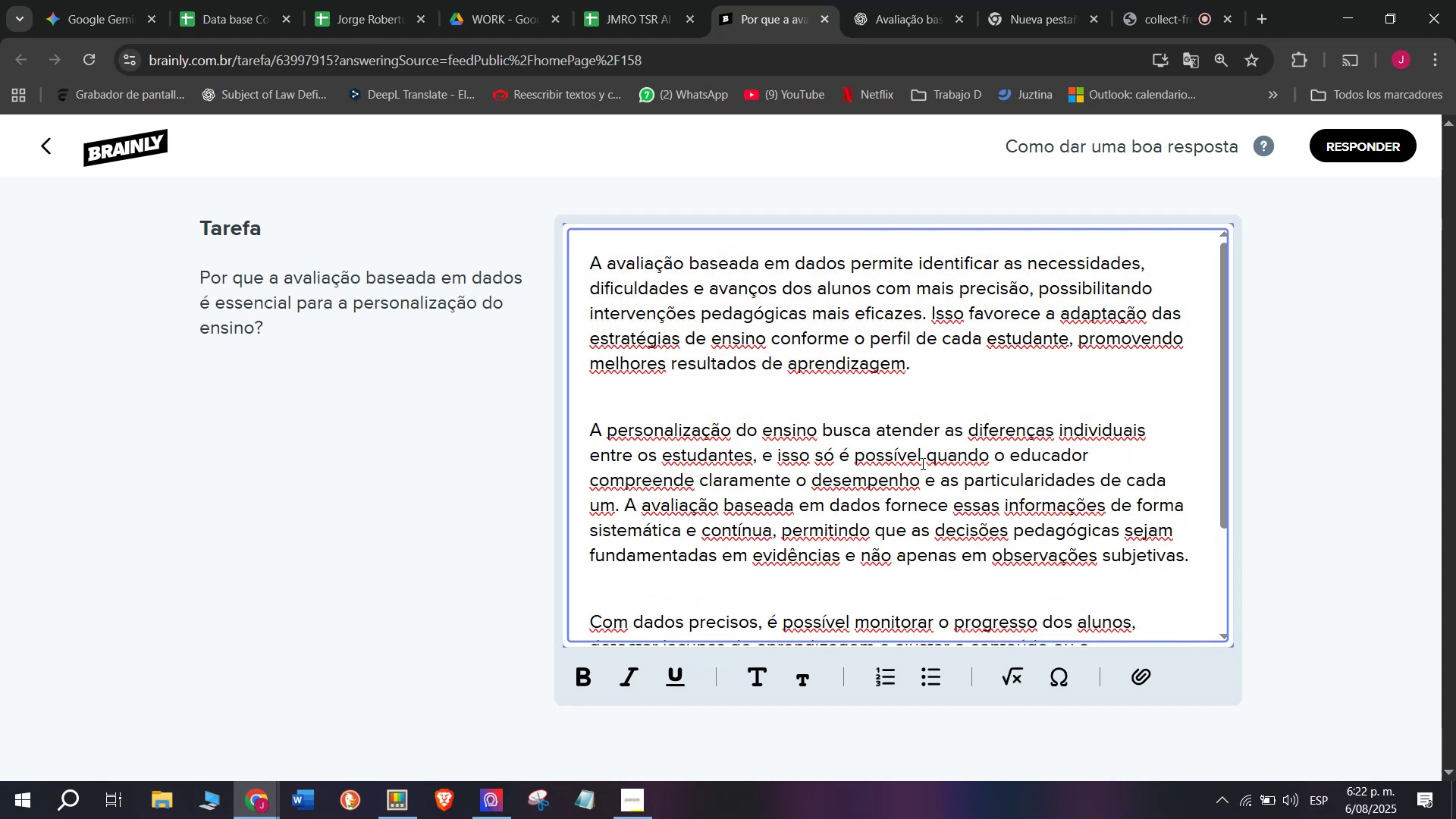 
wait(8.72)
 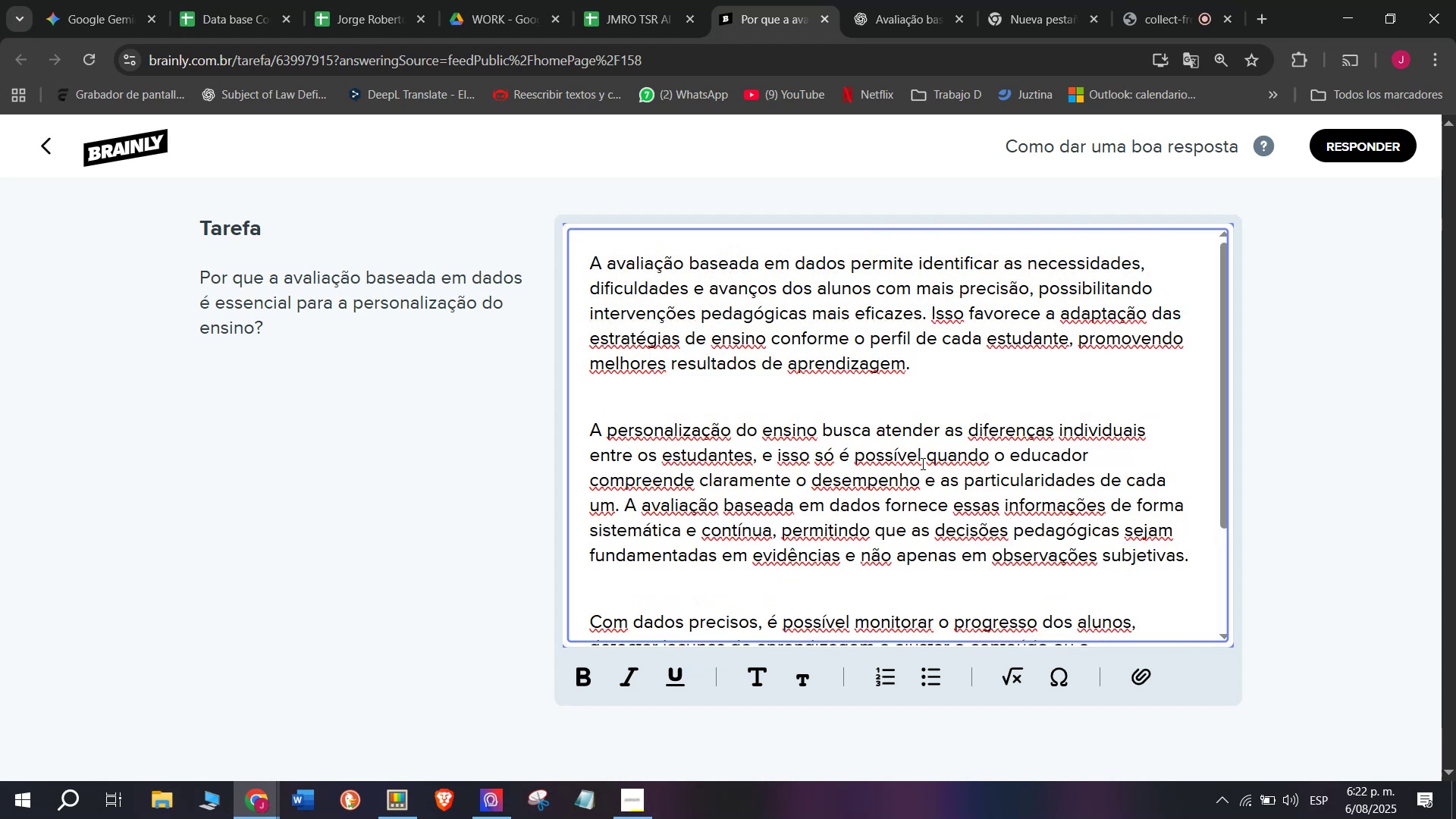 
scroll: coordinate [899, 472], scroll_direction: down, amount: 4.0
 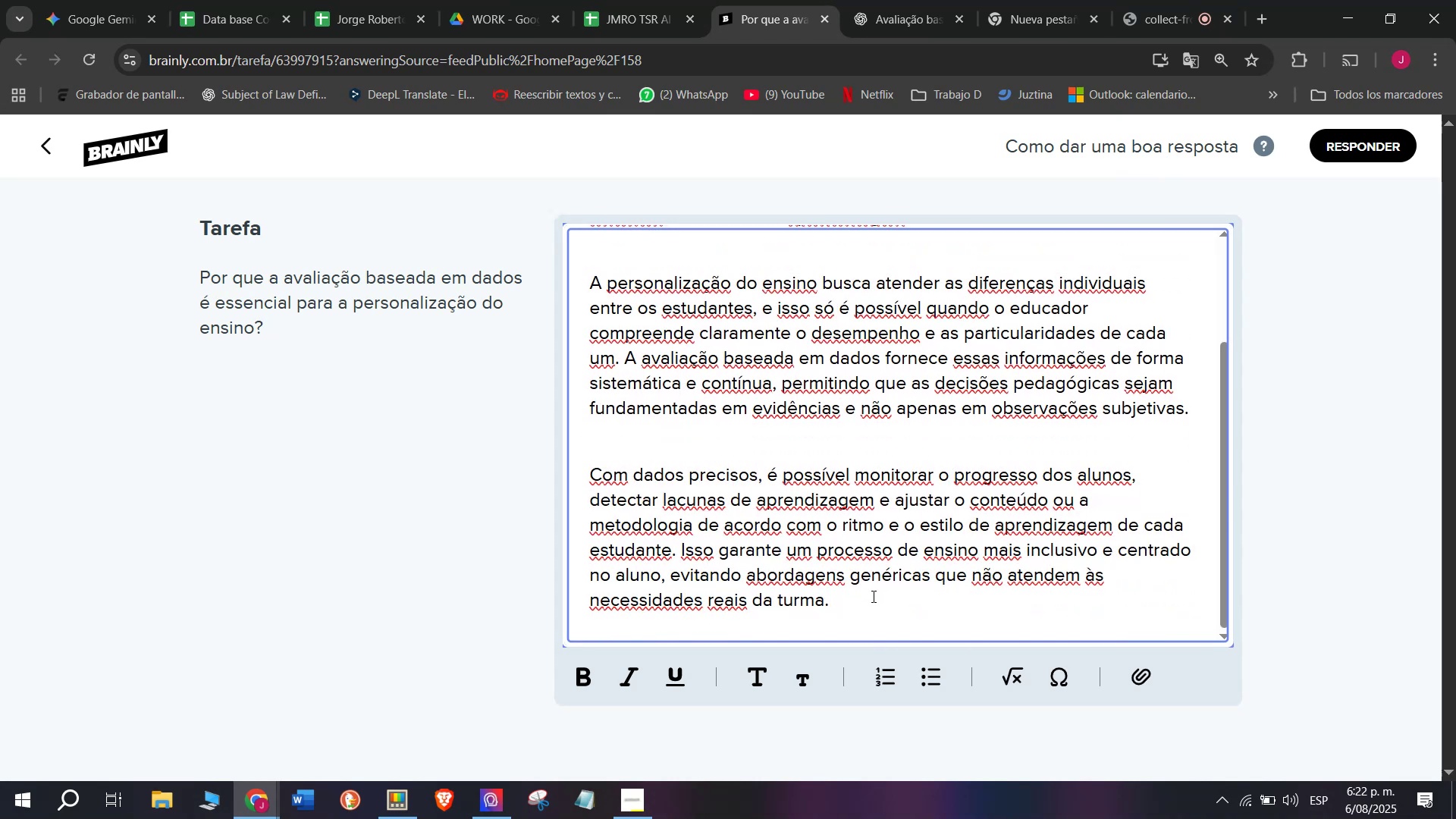 
left_click_drag(start_coordinate=[861, 600], to_coordinate=[382, 129])
 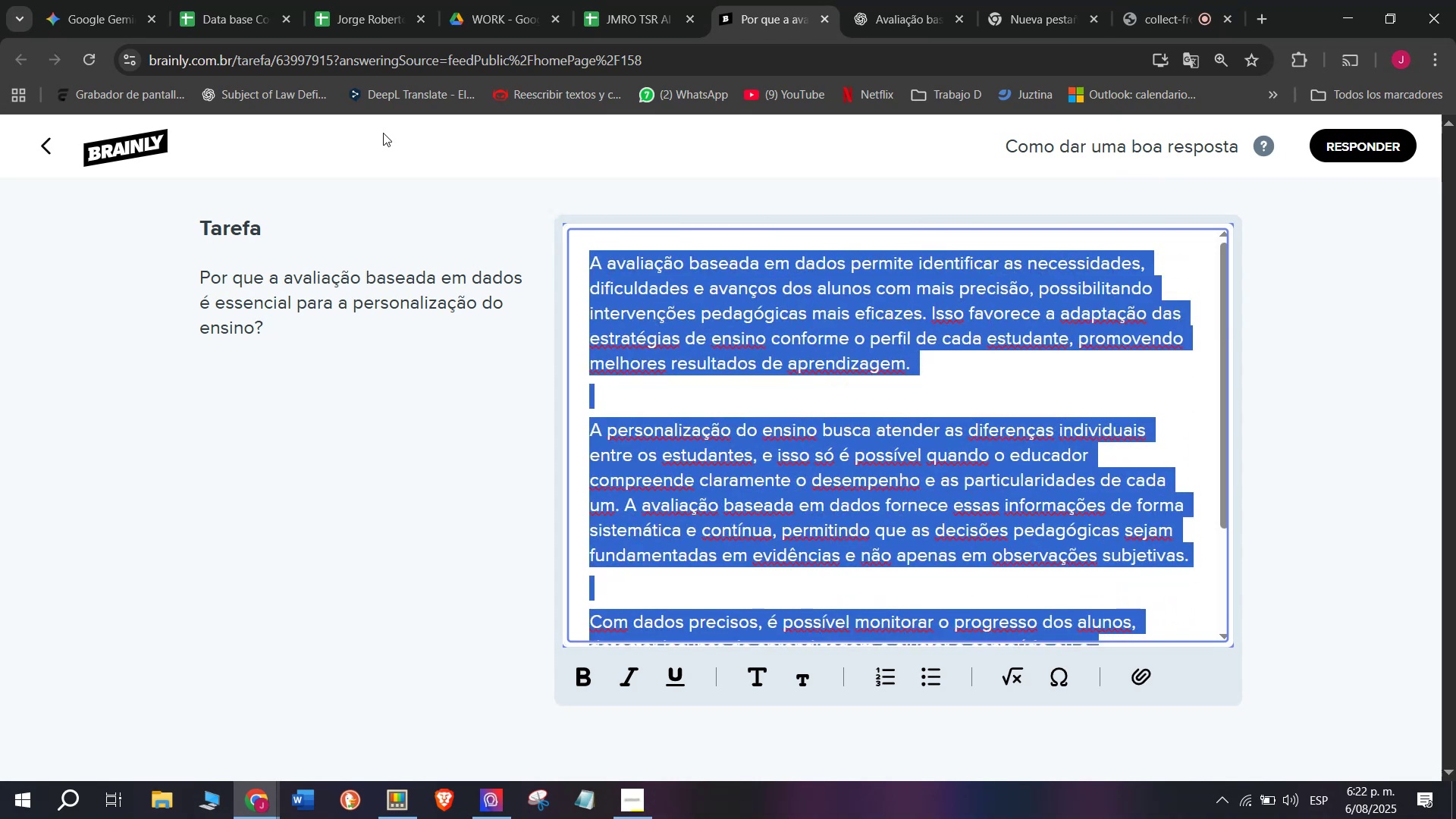 
key(Break)
 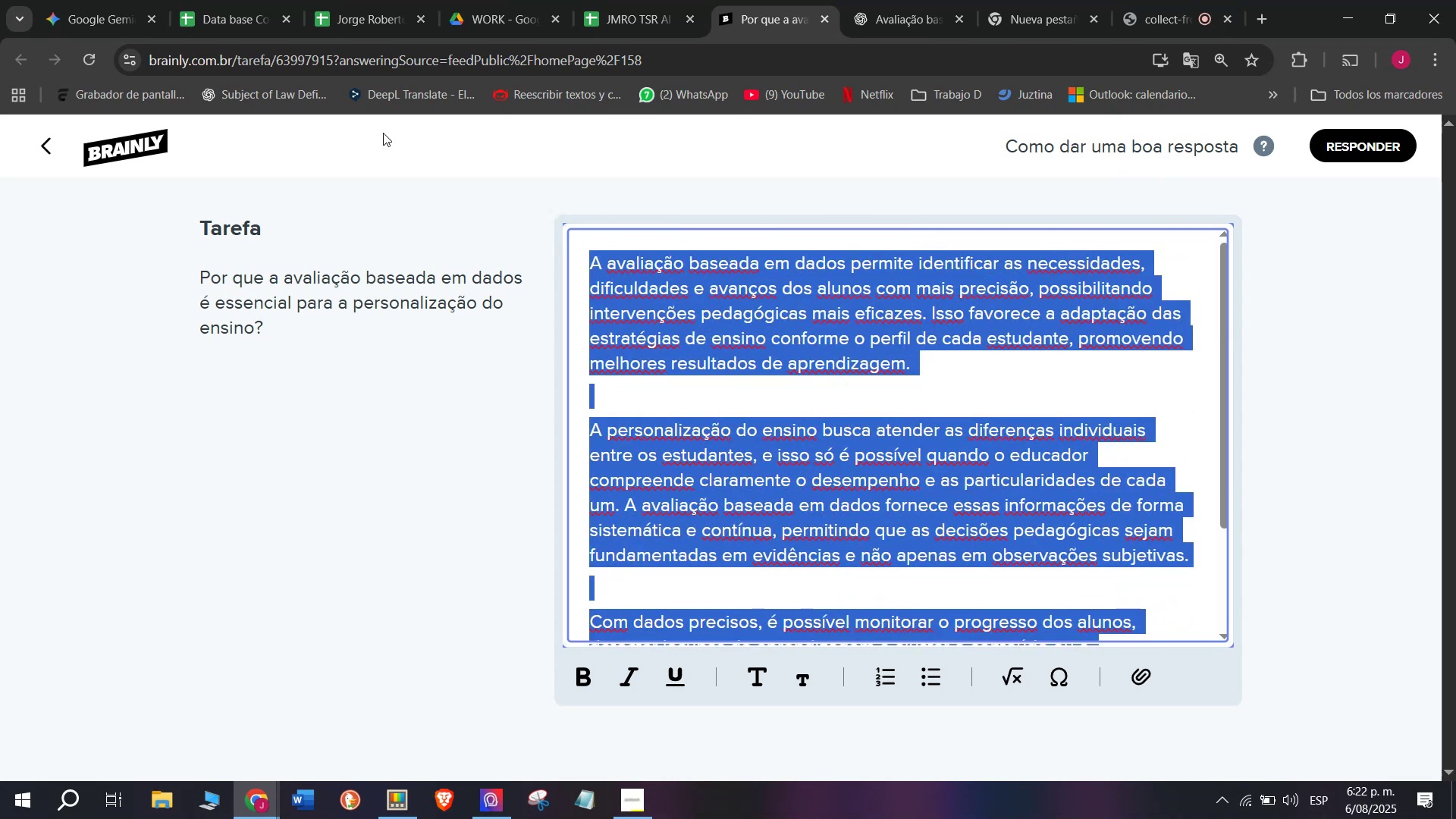 
key(Control+ControlLeft)
 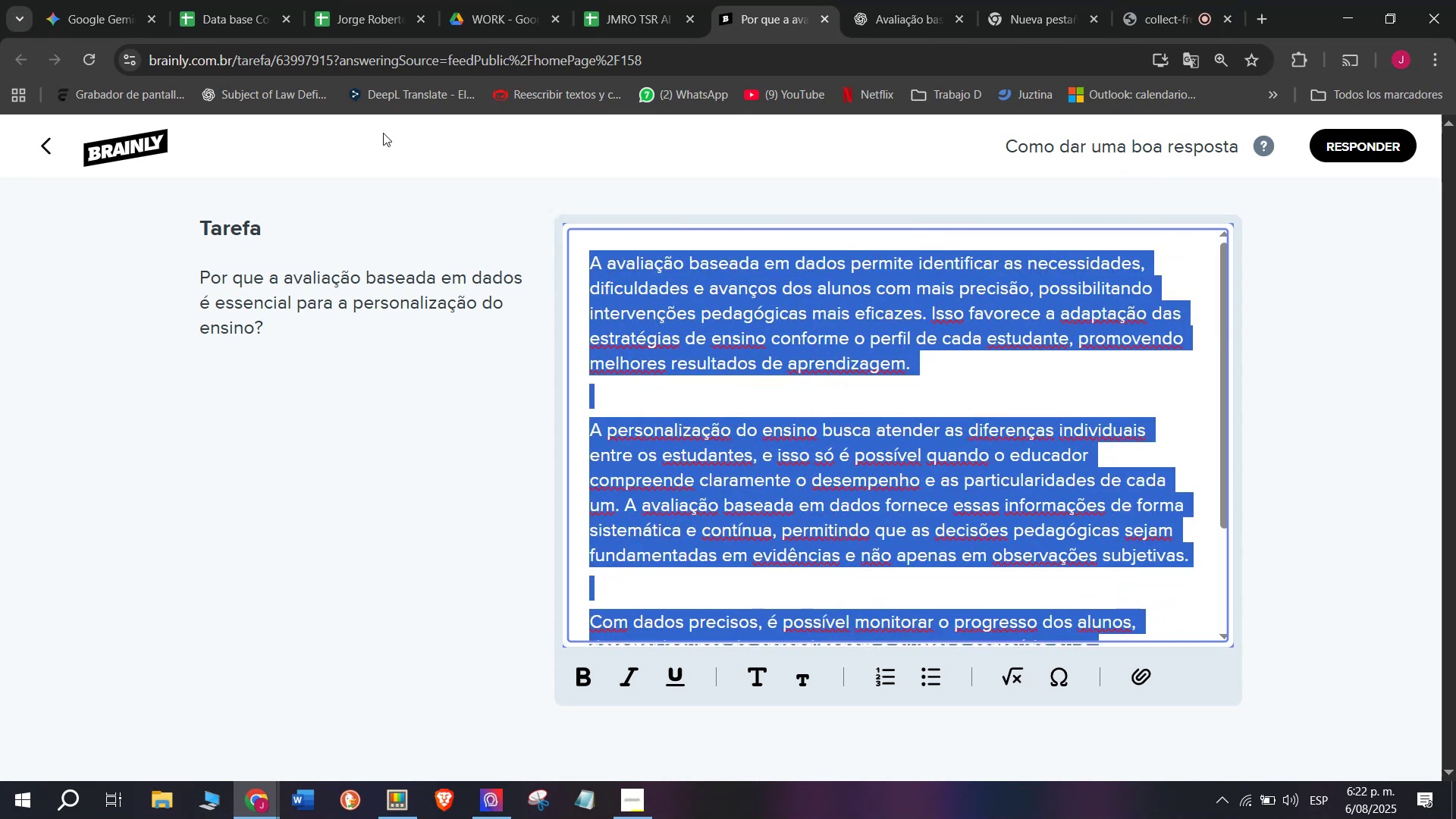 
key(Control+C)
 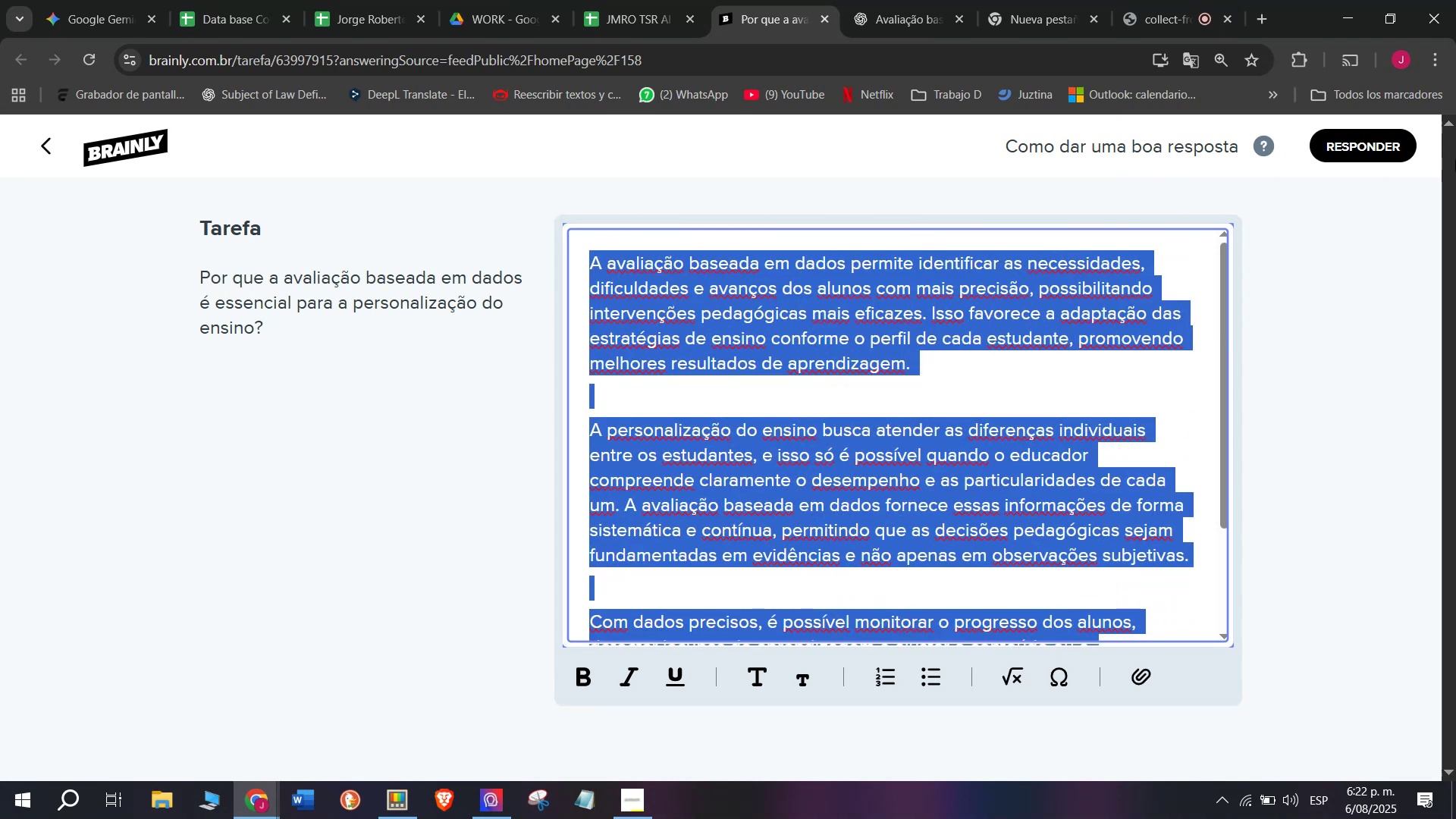 
left_click([1391, 141])
 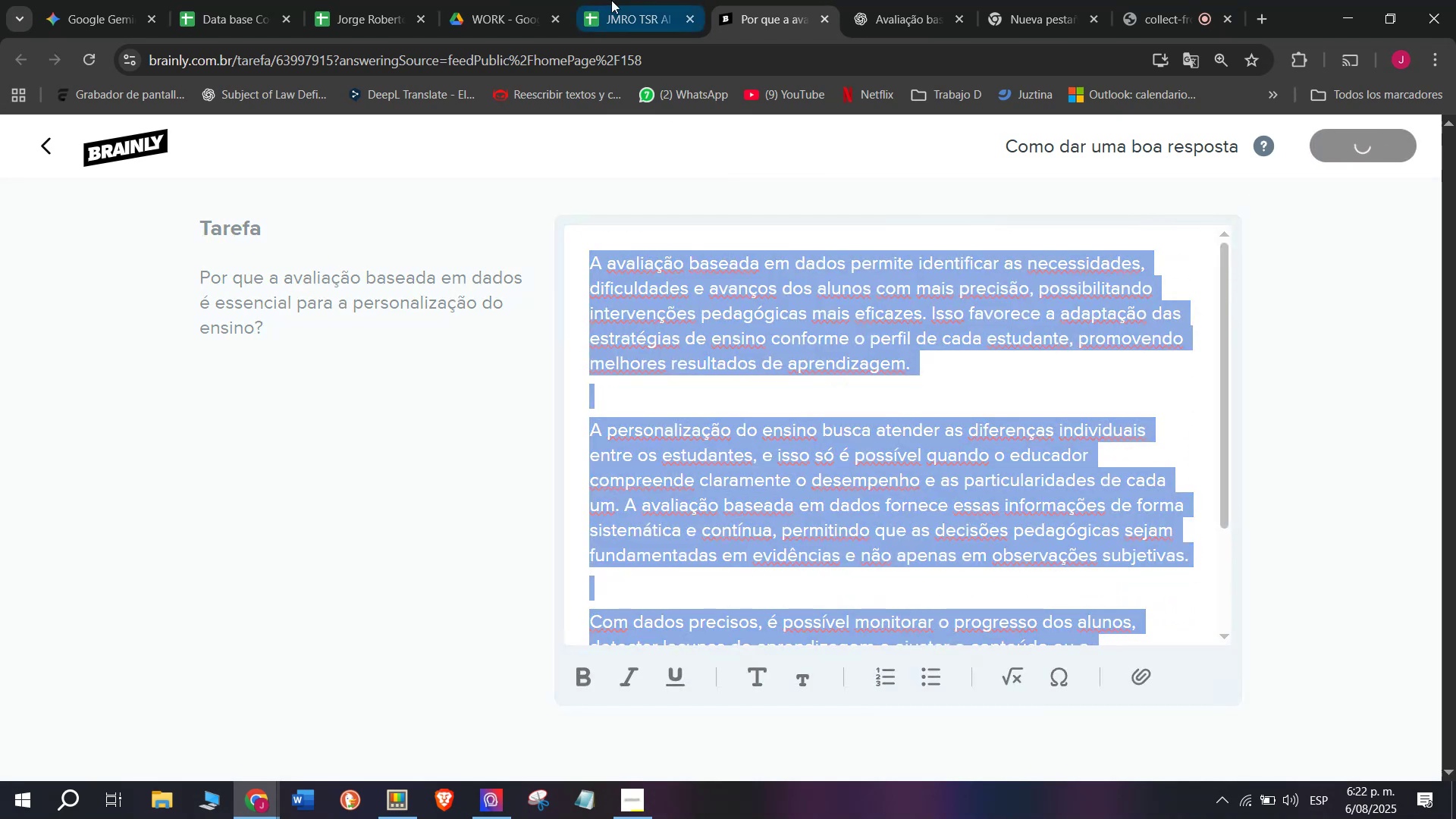 
left_click([620, 0])
 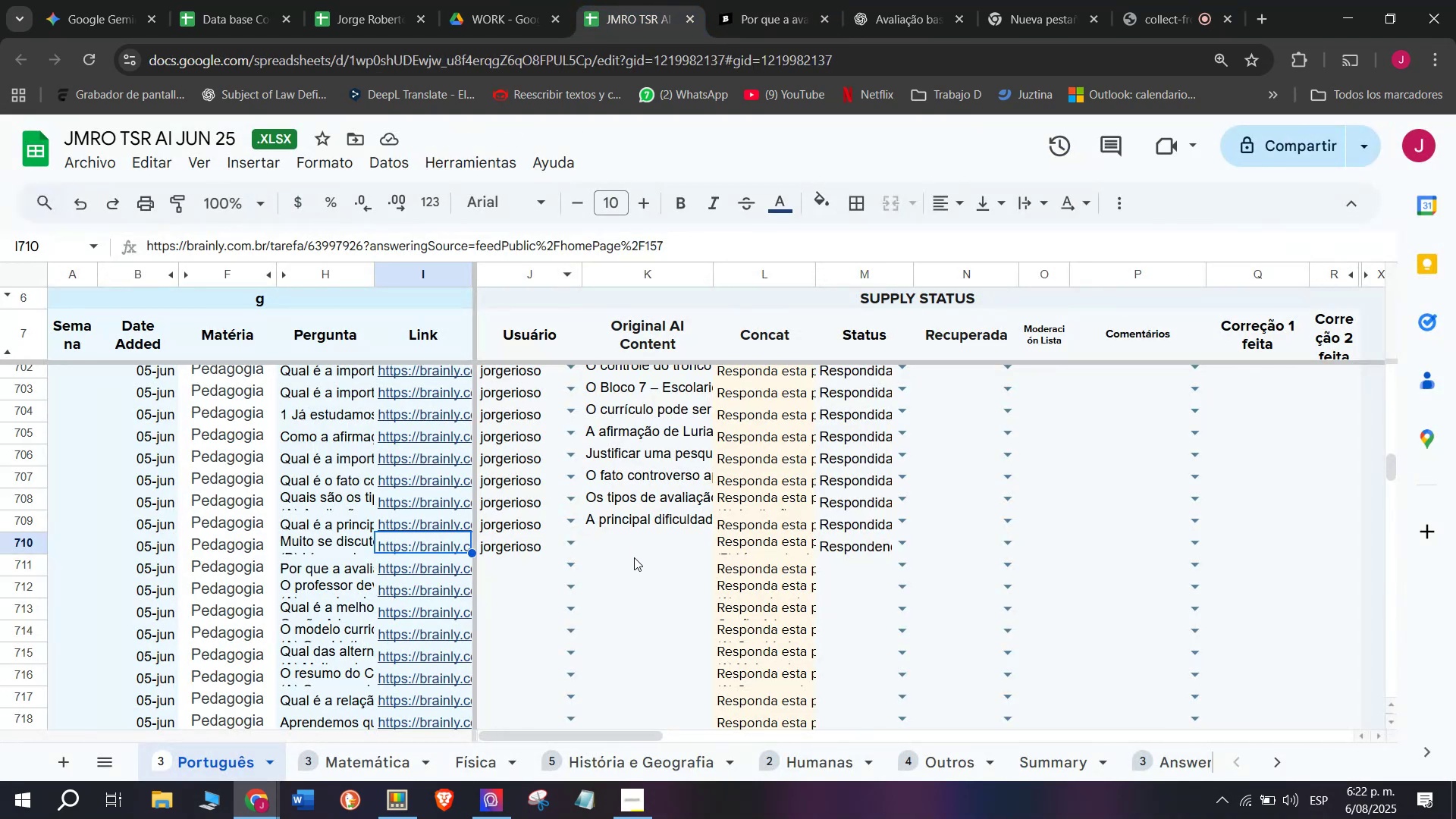 
left_click([640, 548])
 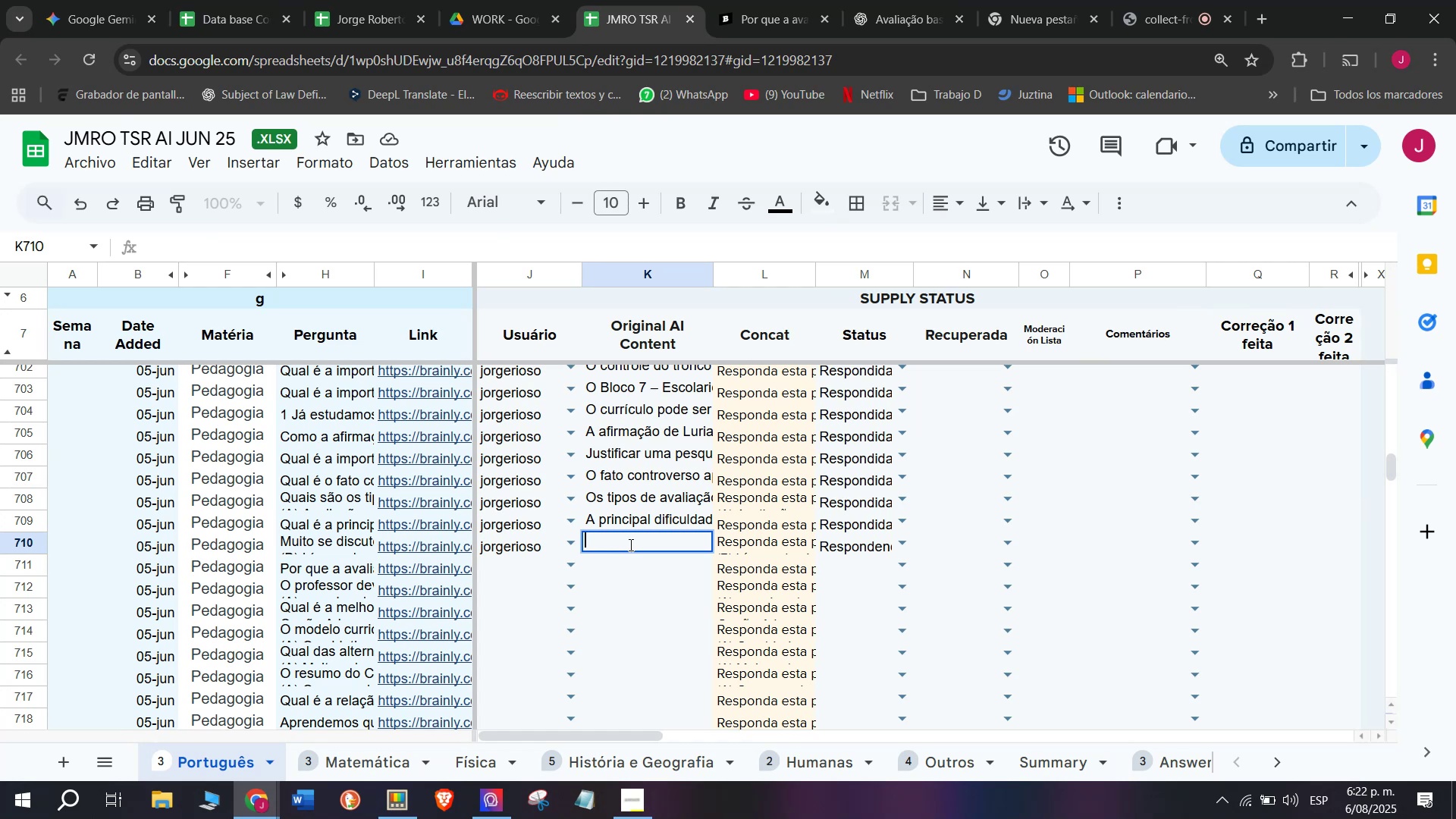 
key(Control+ControlLeft)
 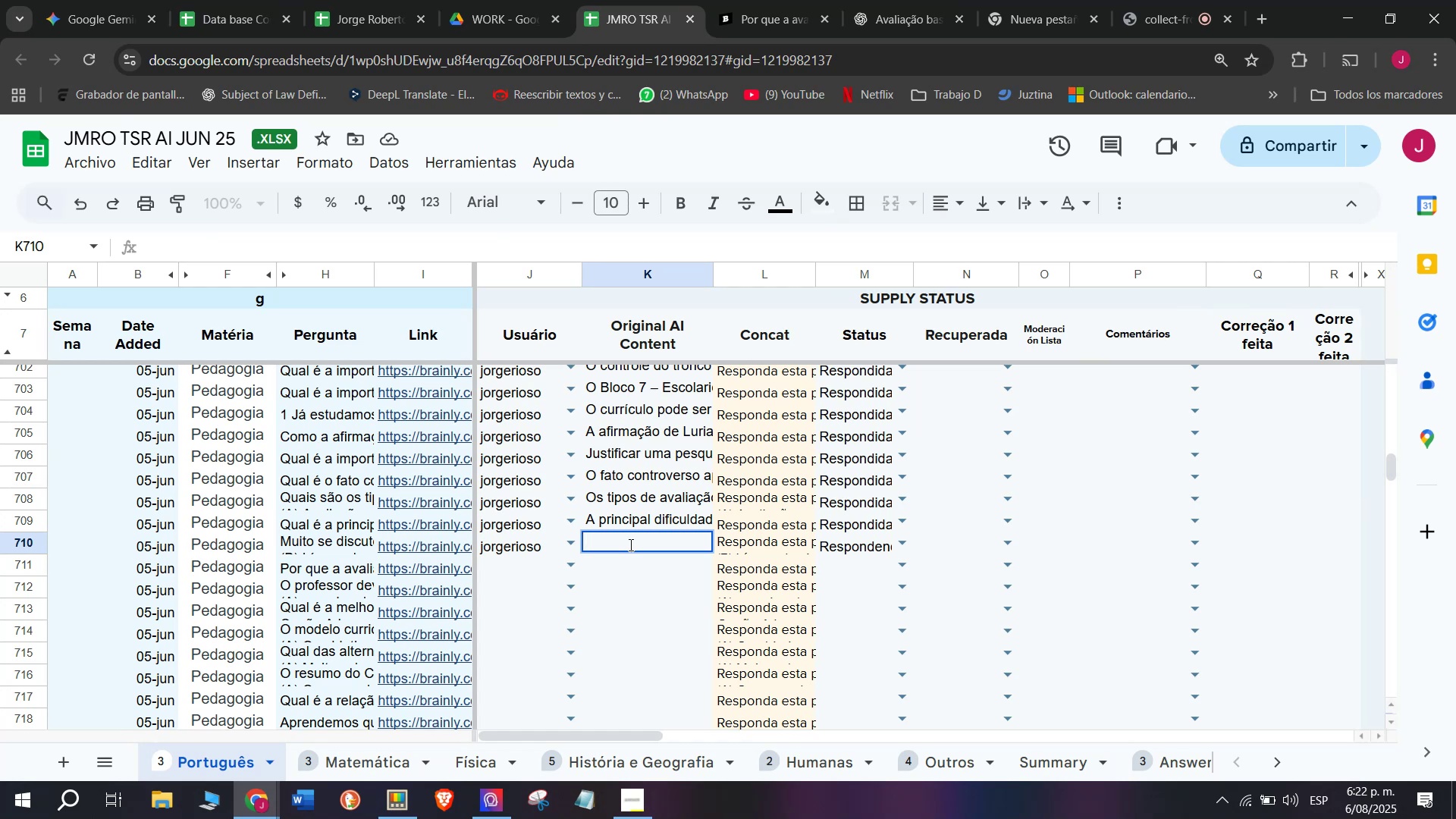 
key(Z)
 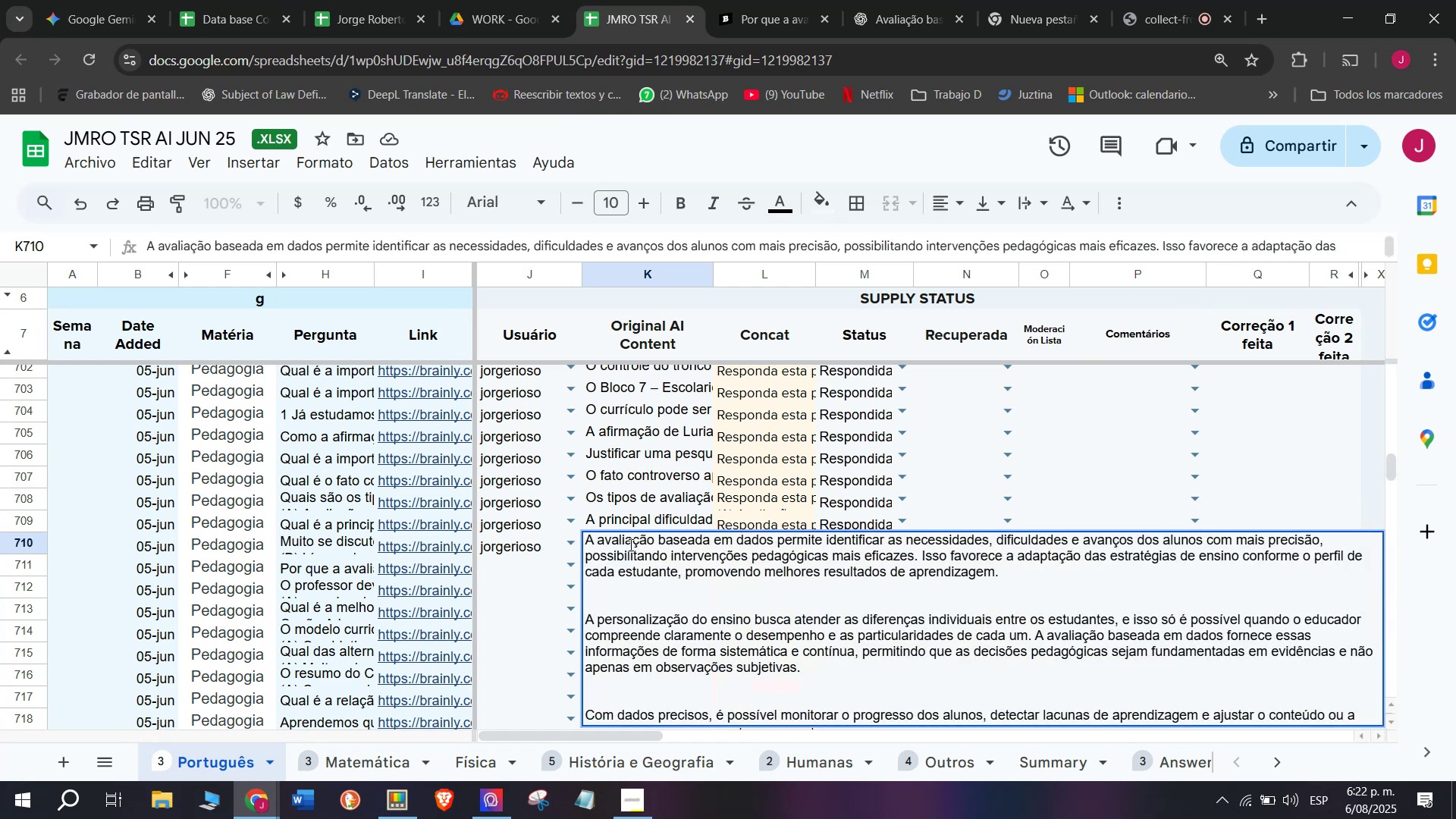 
key(Control+V)
 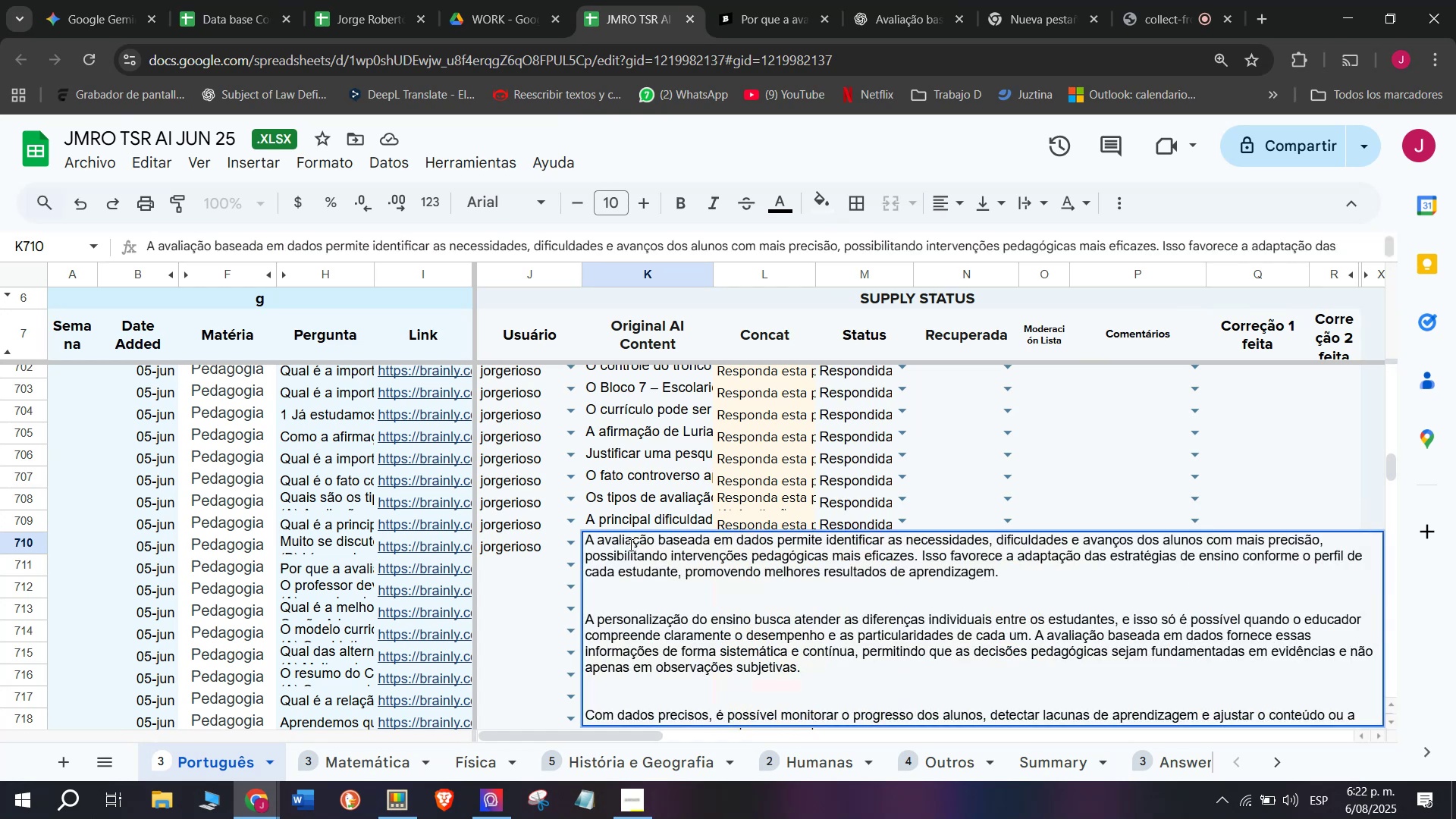 
key(Enter)
 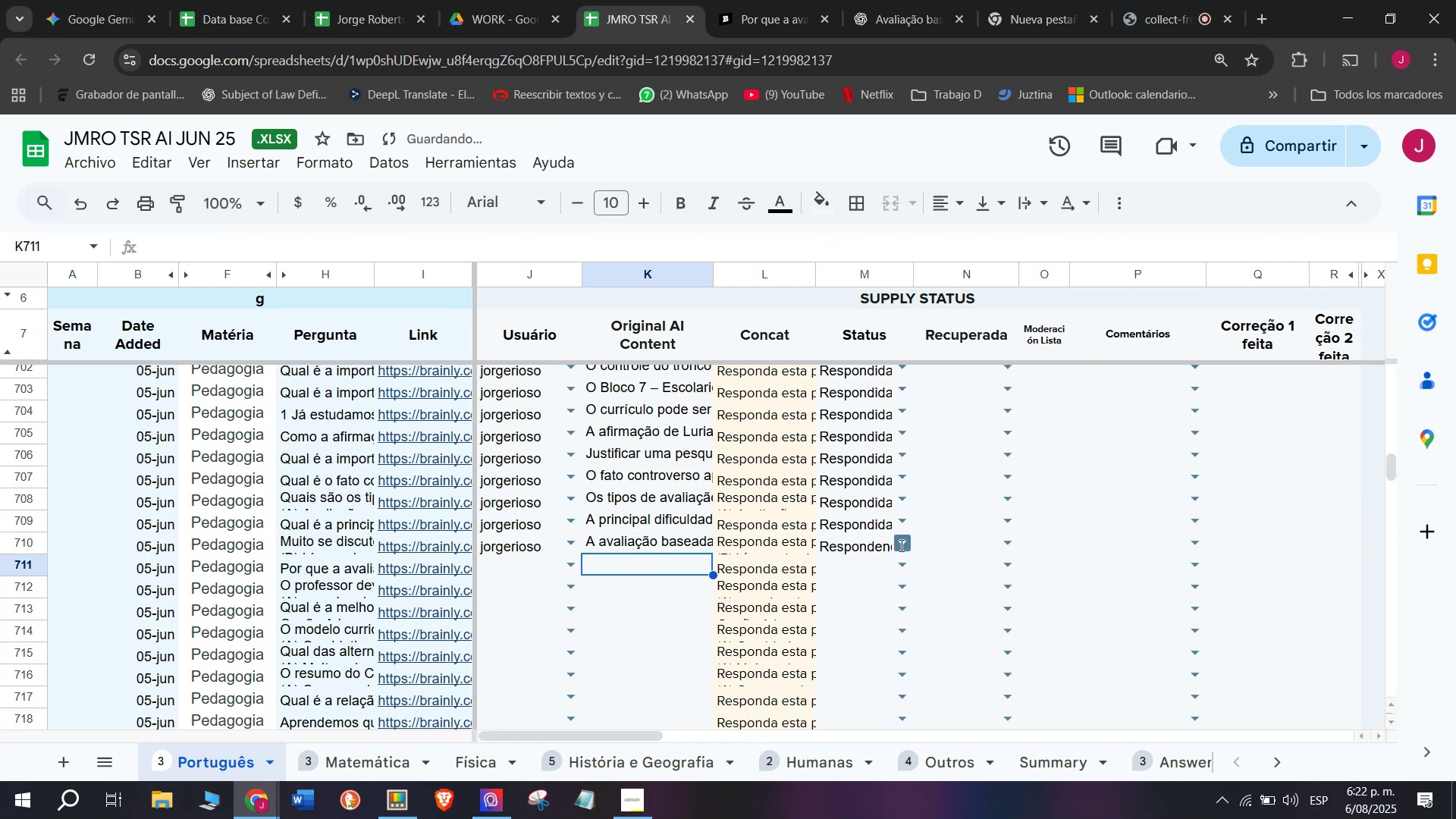 
left_click([902, 593])
 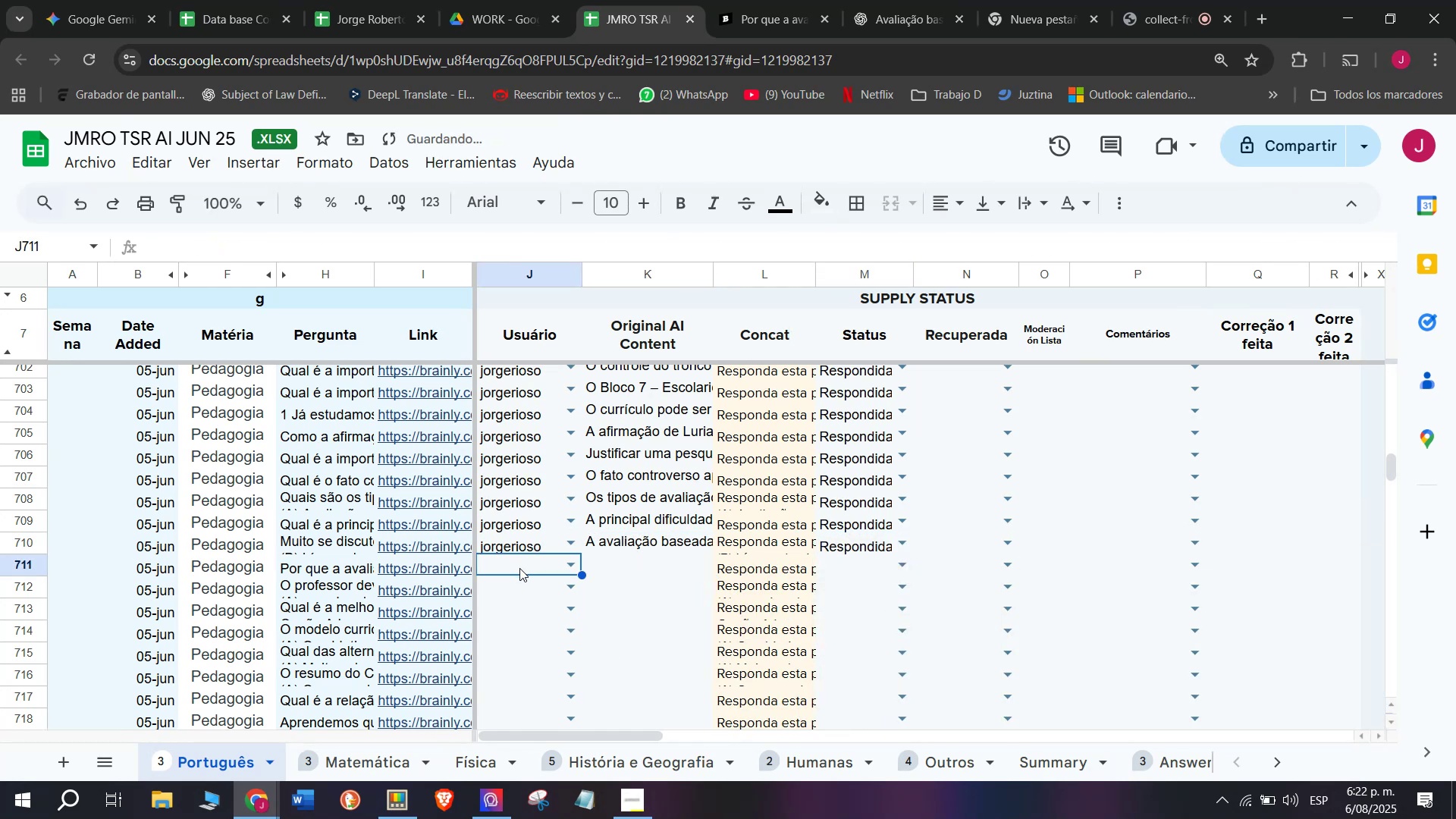 
key(J)
 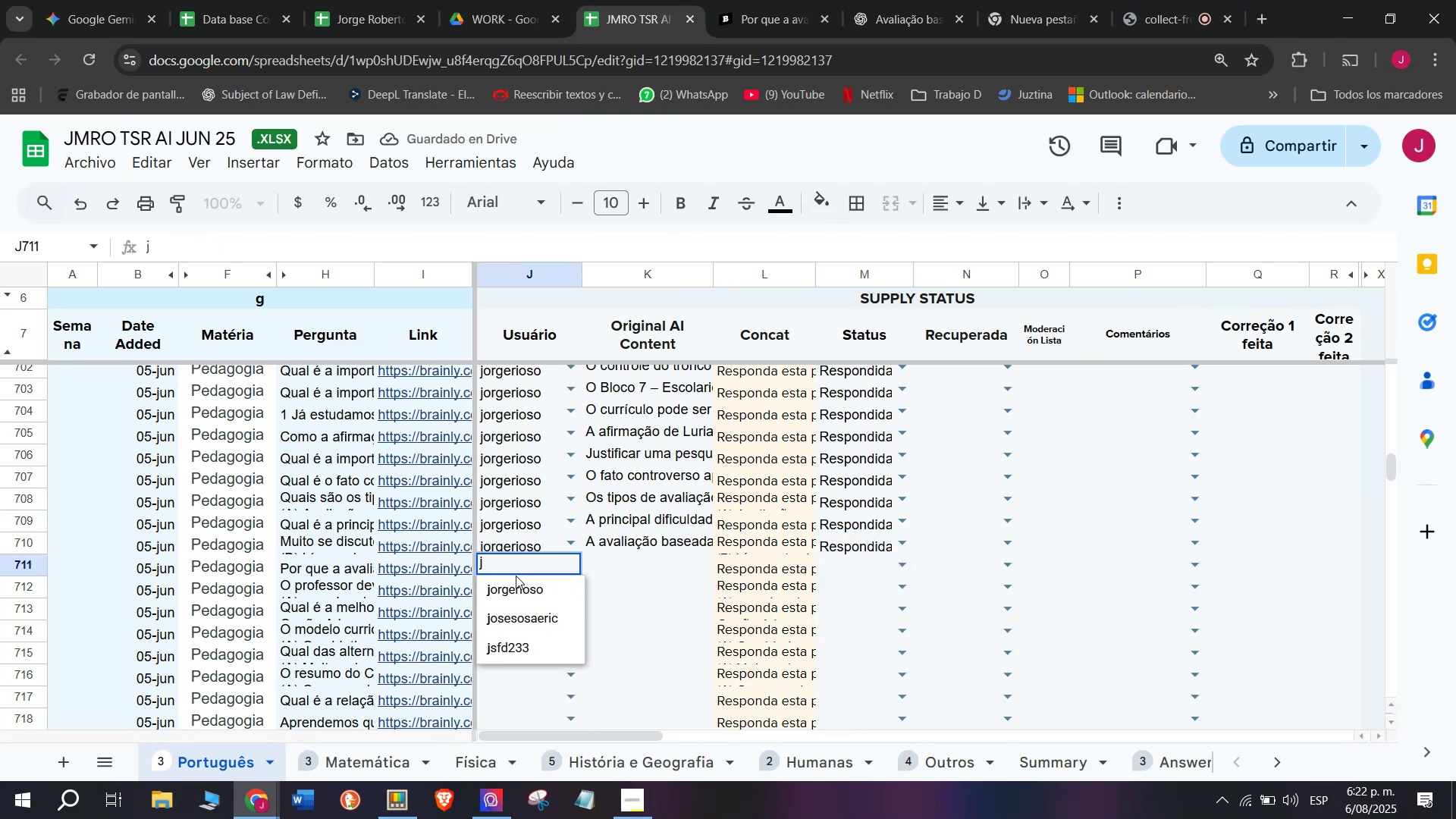 
left_click([511, 580])
 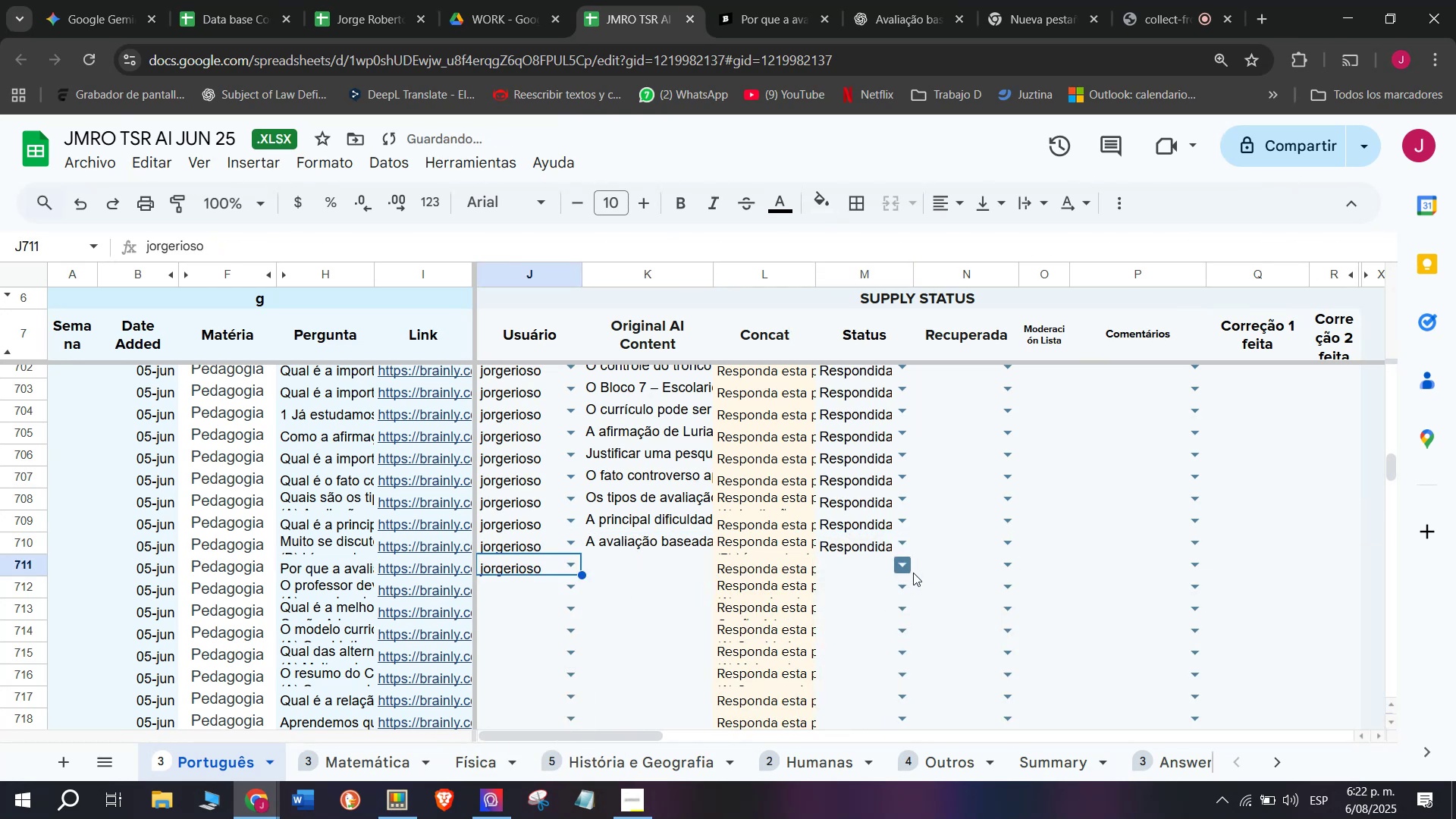 
left_click([913, 571])
 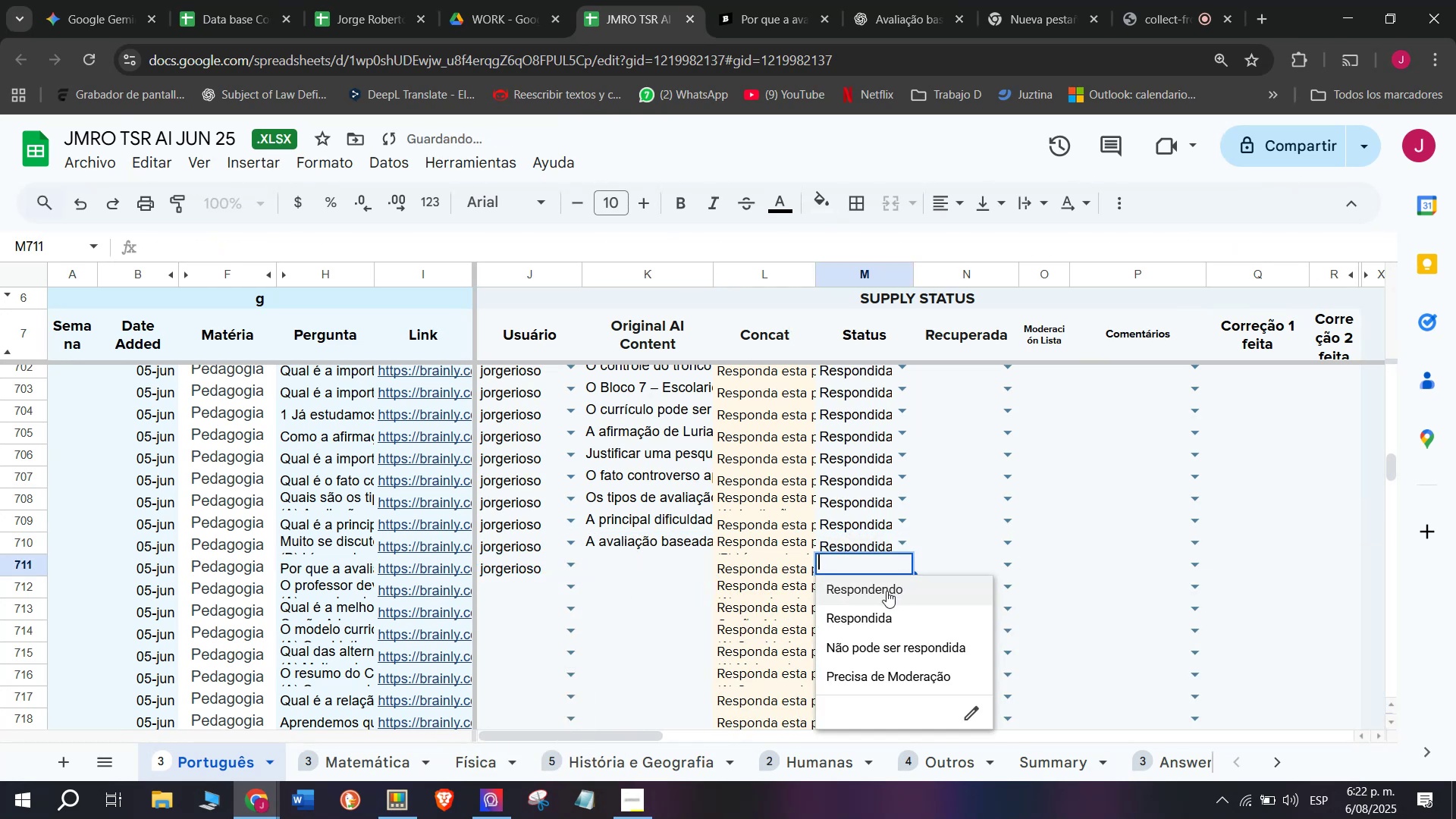 
left_click([886, 591])
 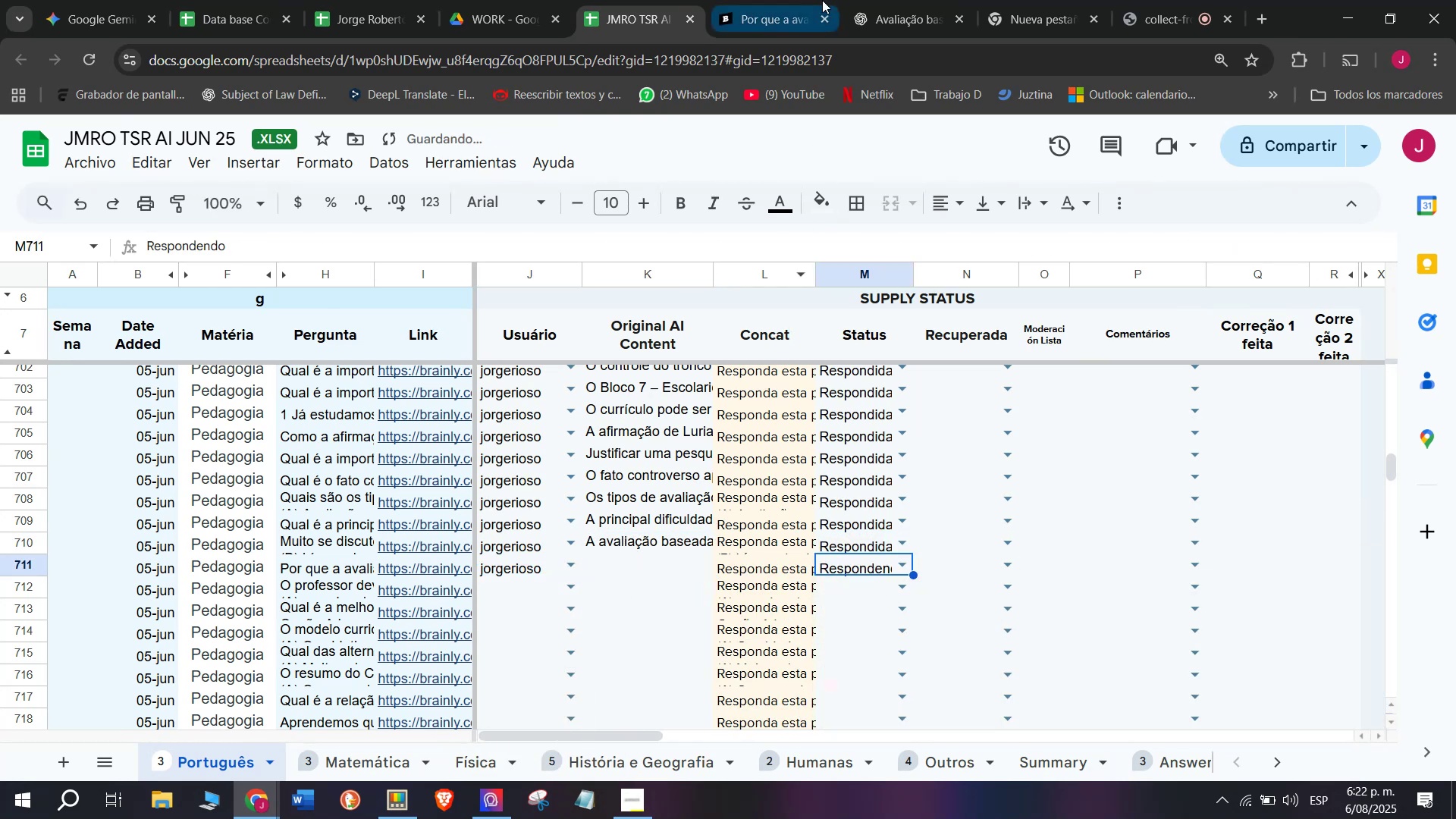 
left_click([765, 0])
 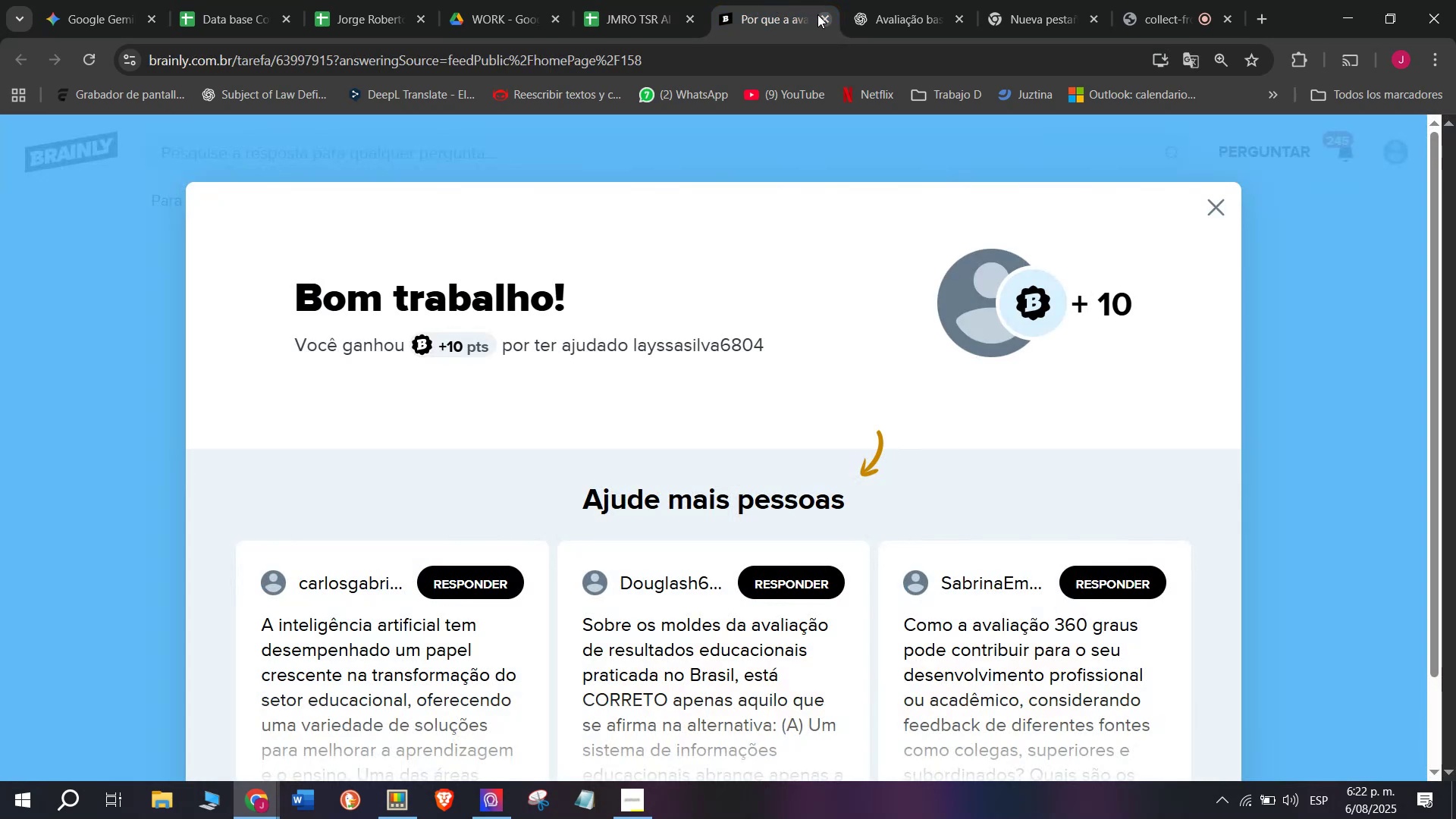 
left_click([817, 14])
 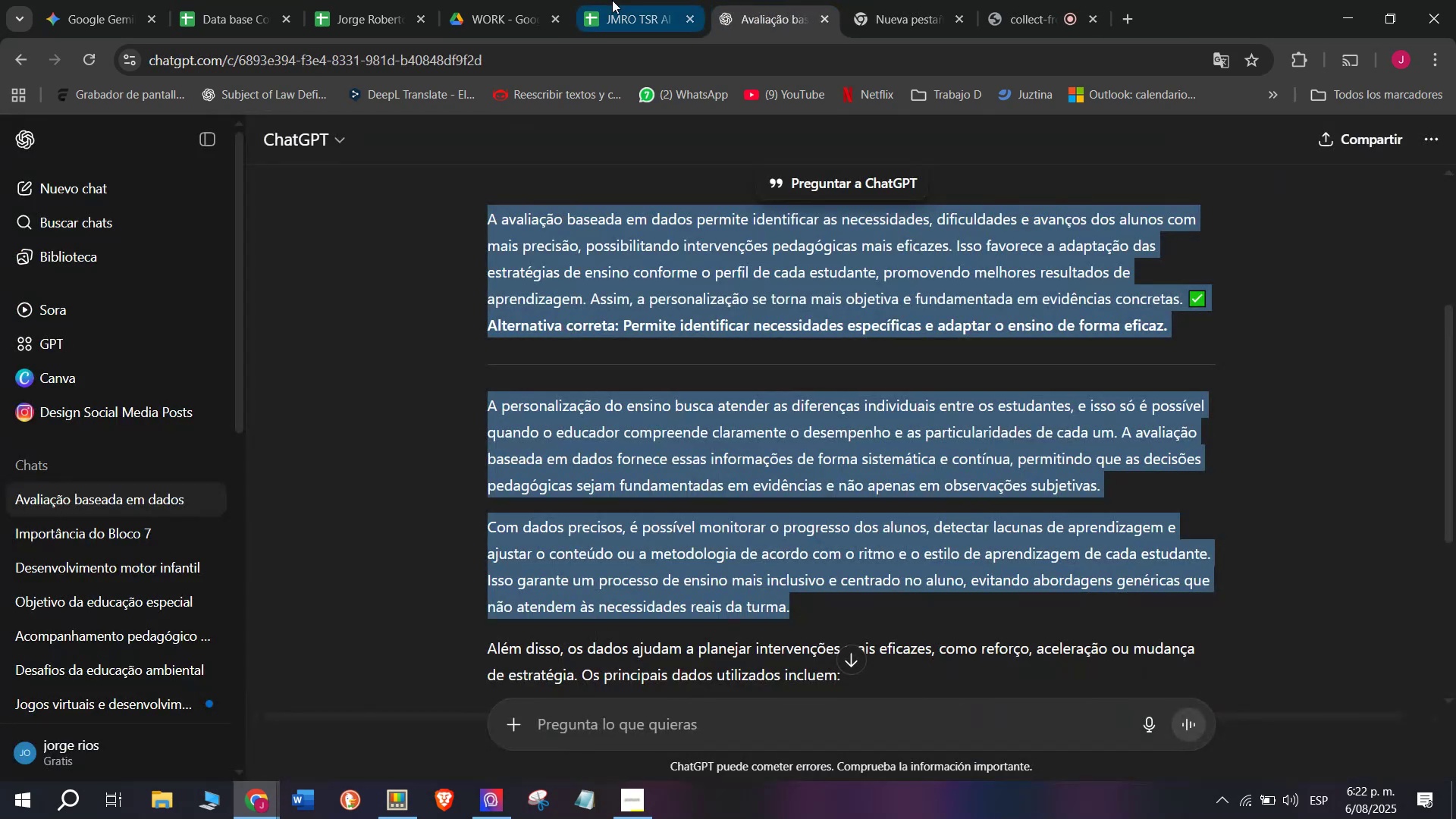 
left_click([608, 0])
 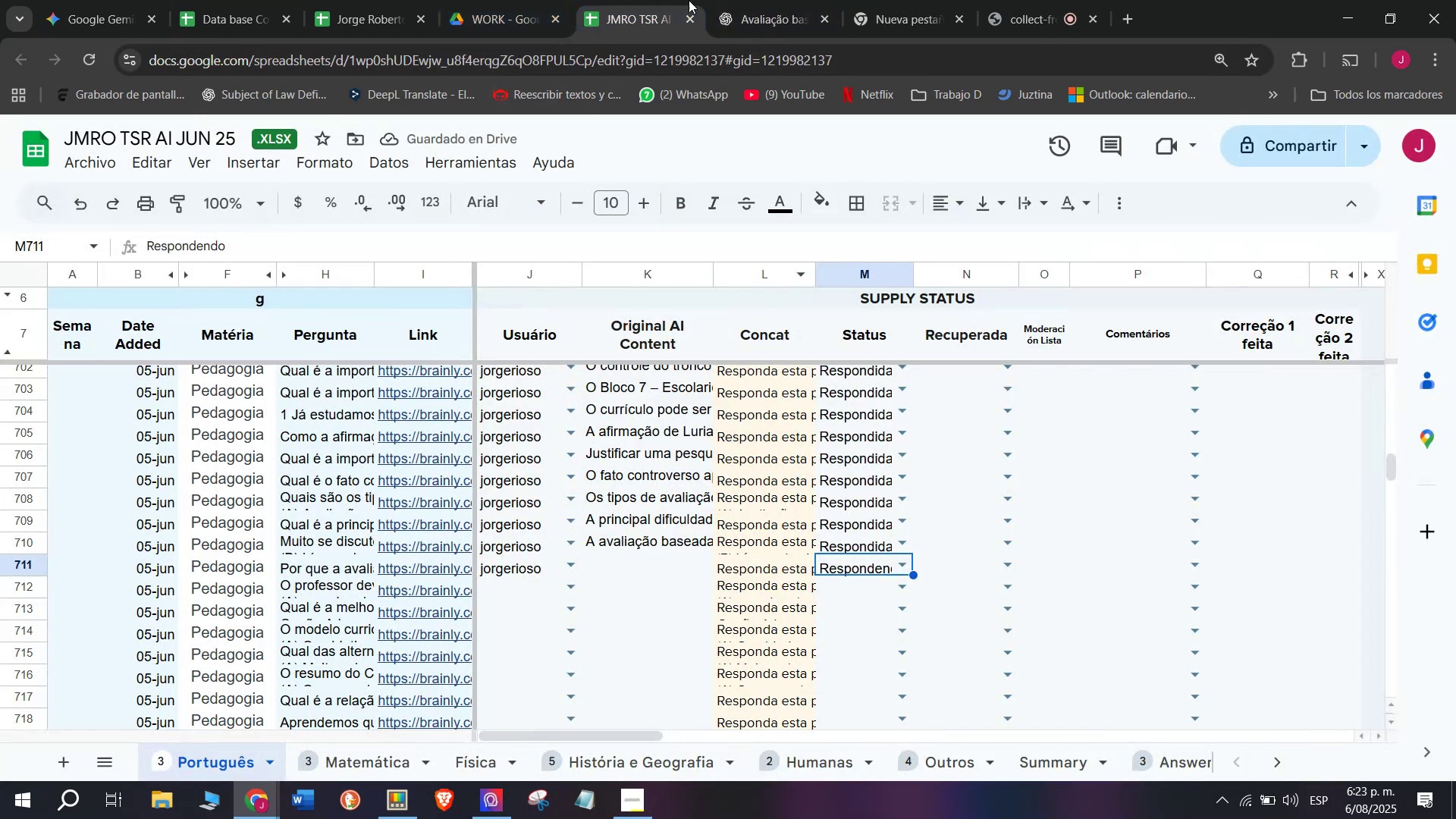 
left_click([770, 0])
 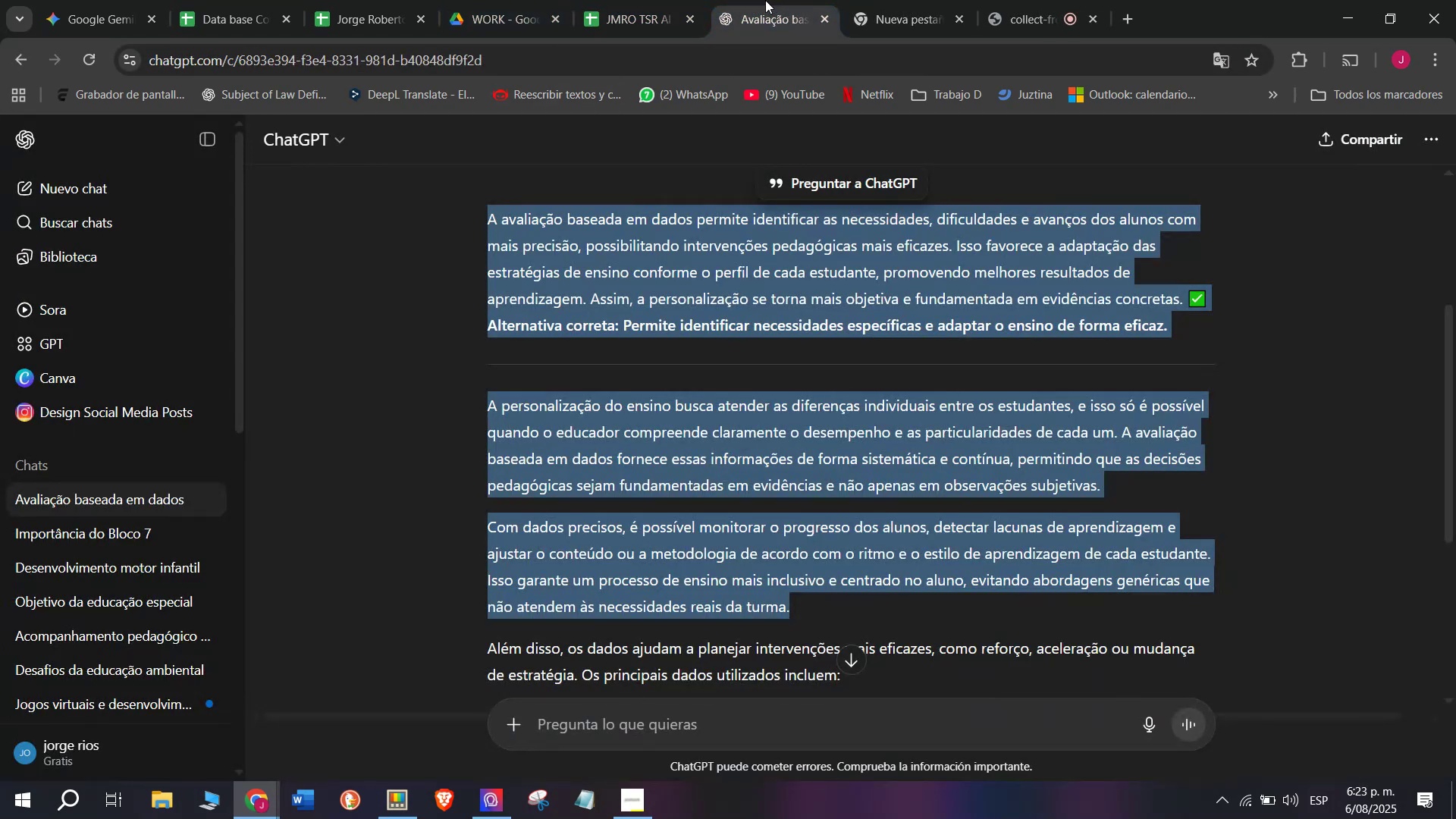 
left_click([621, 0])
 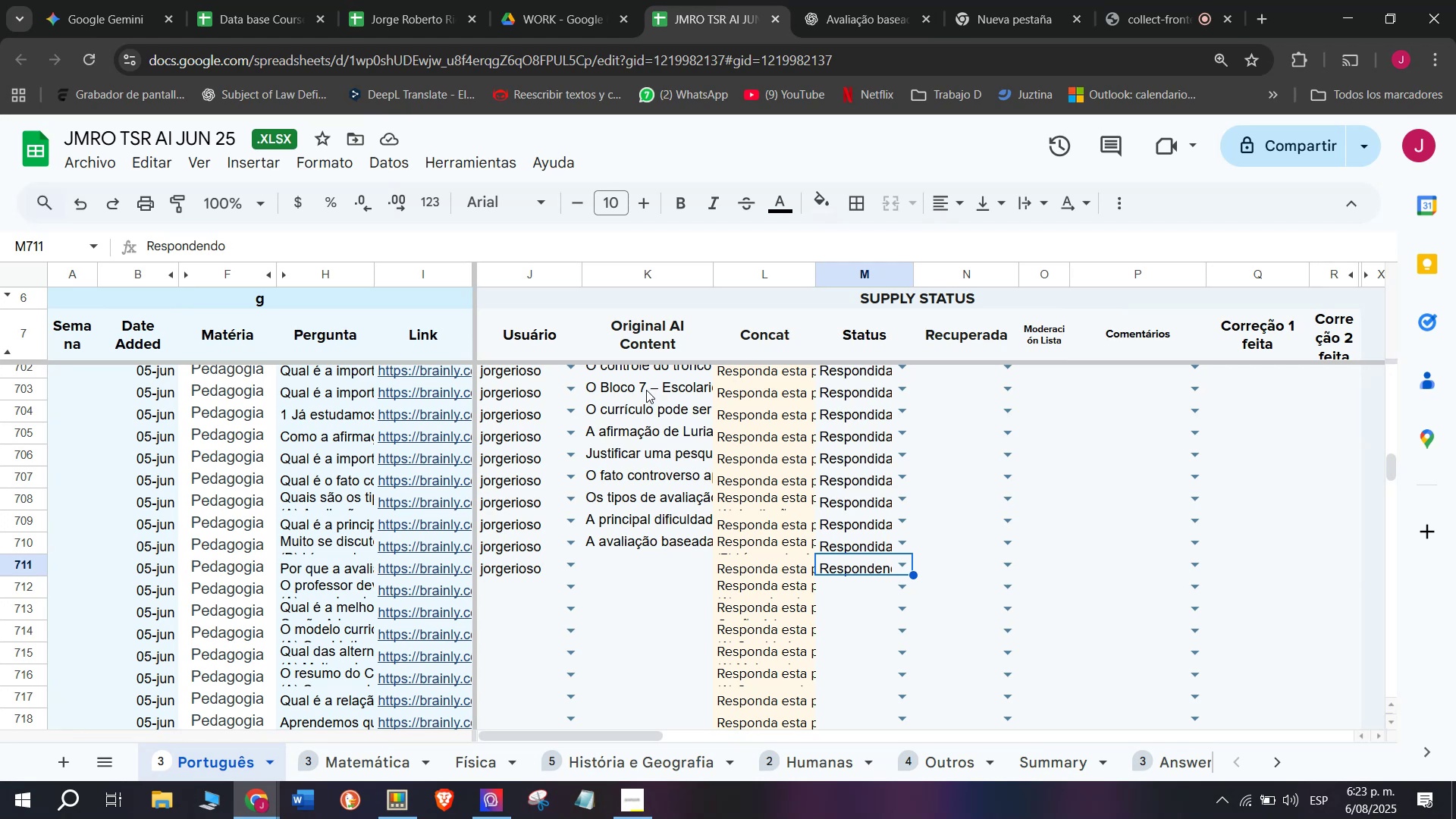 
wait(15.13)
 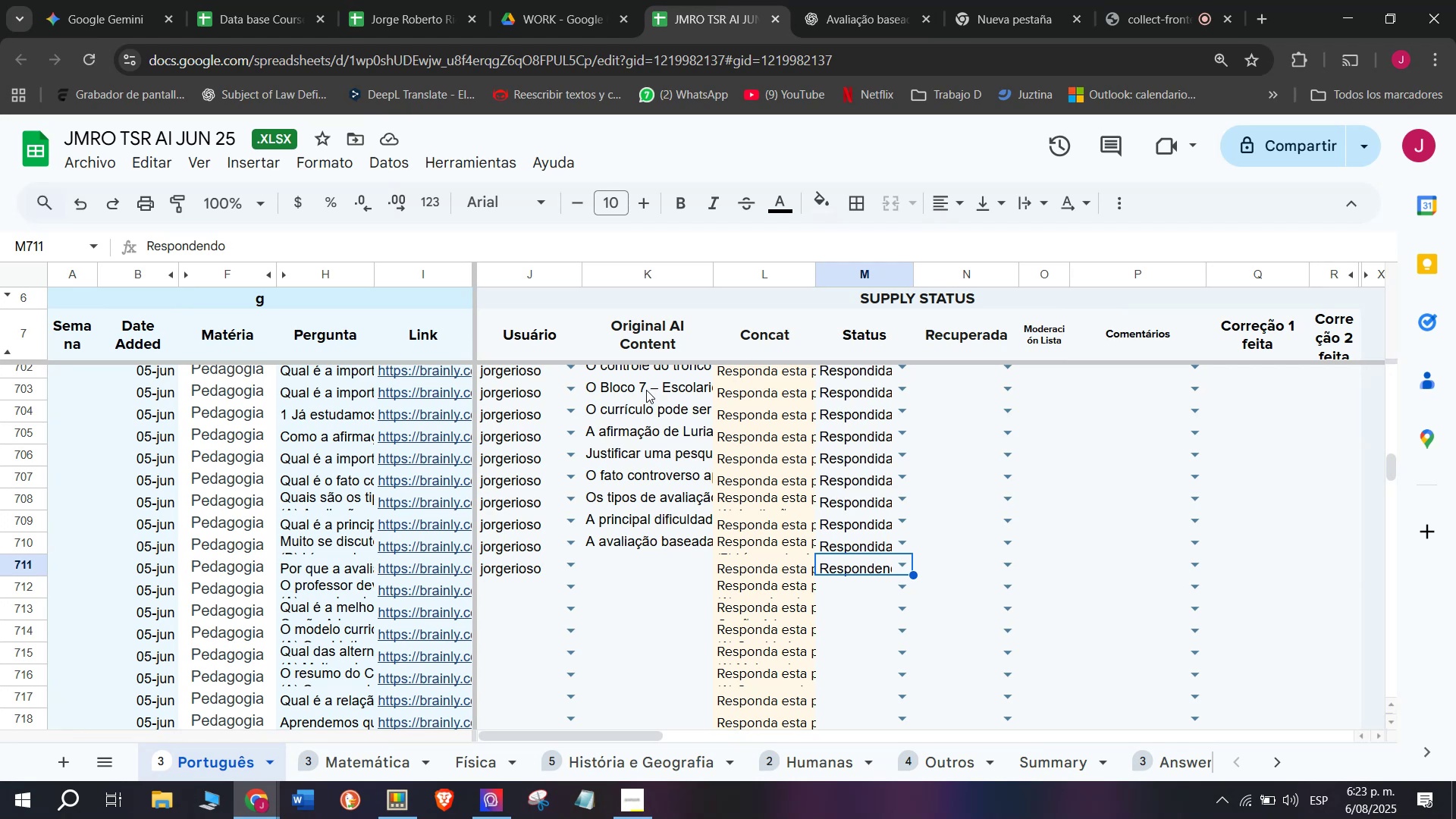 
left_click([767, 0])
 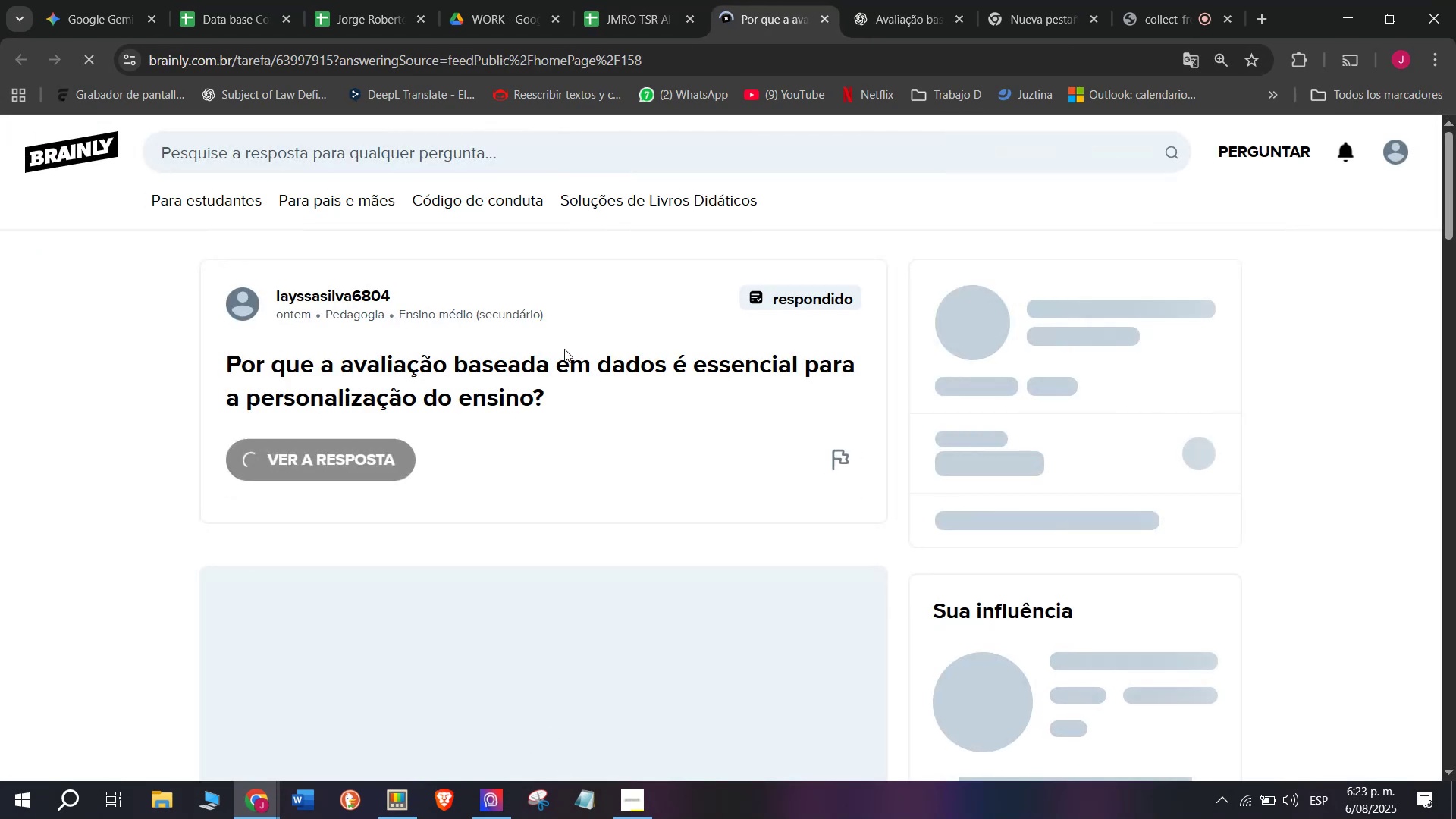 
left_click_drag(start_coordinate=[559, 395], to_coordinate=[231, 378])
 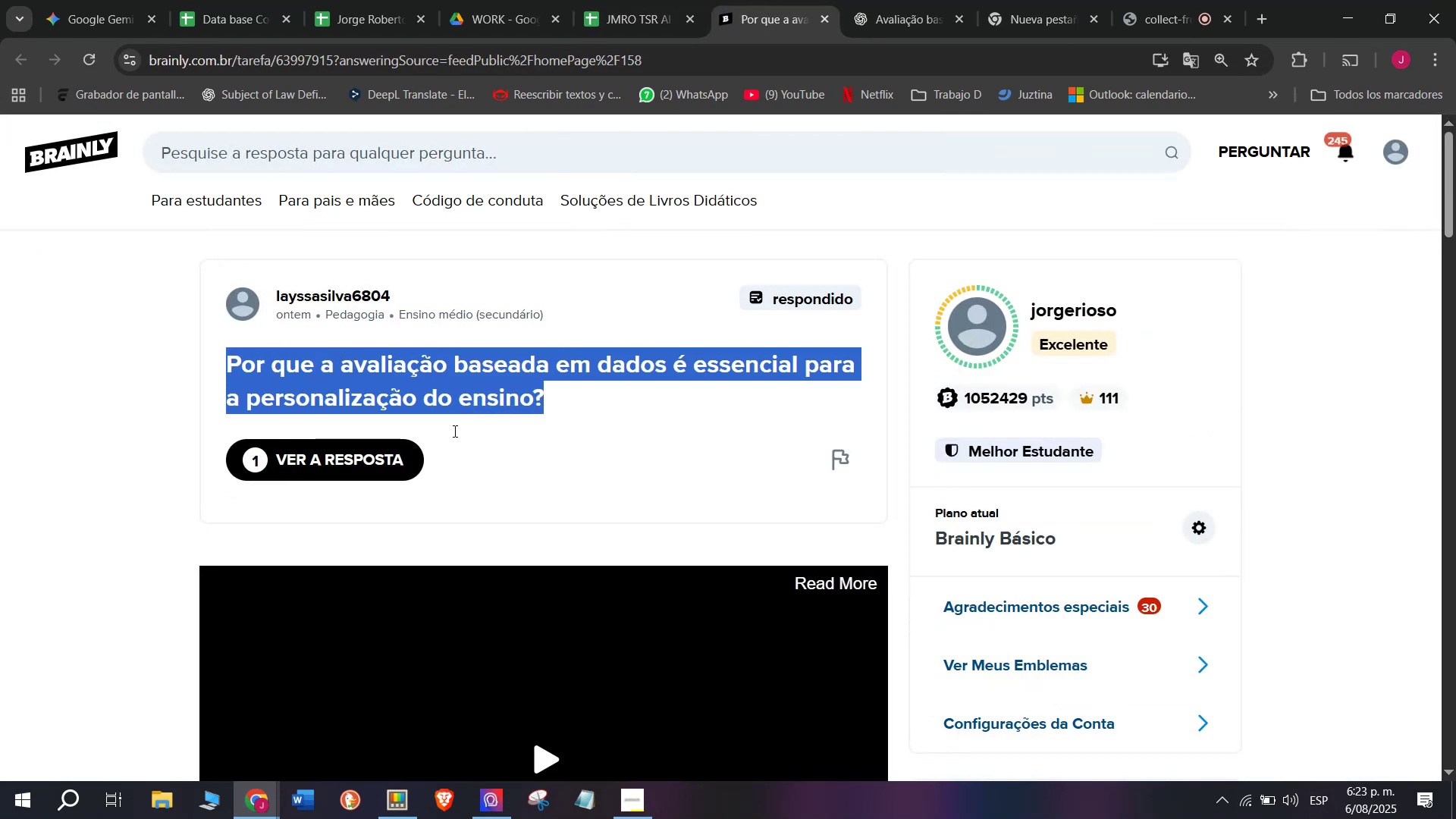 
scroll: coordinate [462, 438], scroll_direction: down, amount: 3.0
 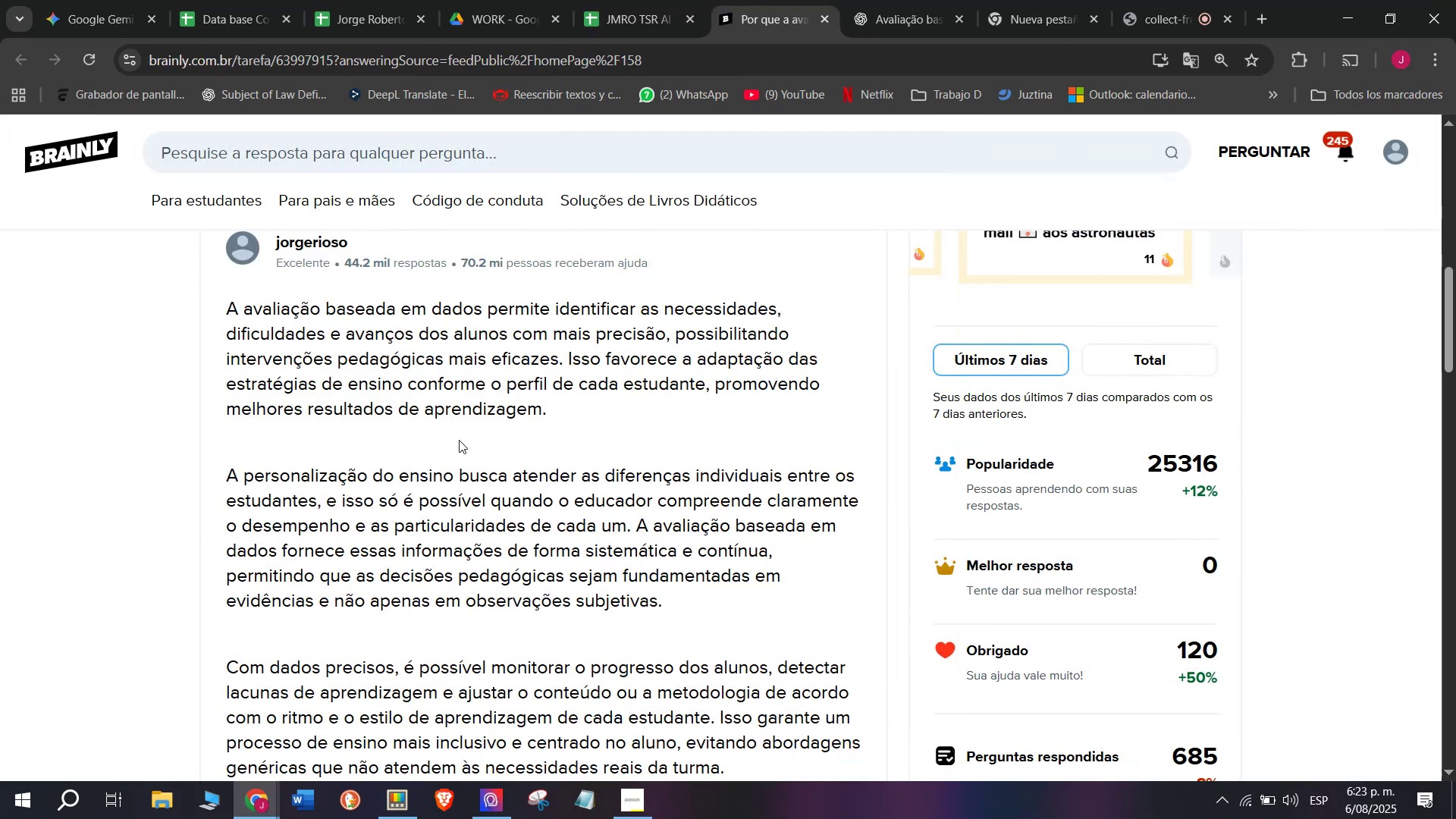 
scroll: coordinate [459, 440], scroll_direction: up, amount: 1.0
 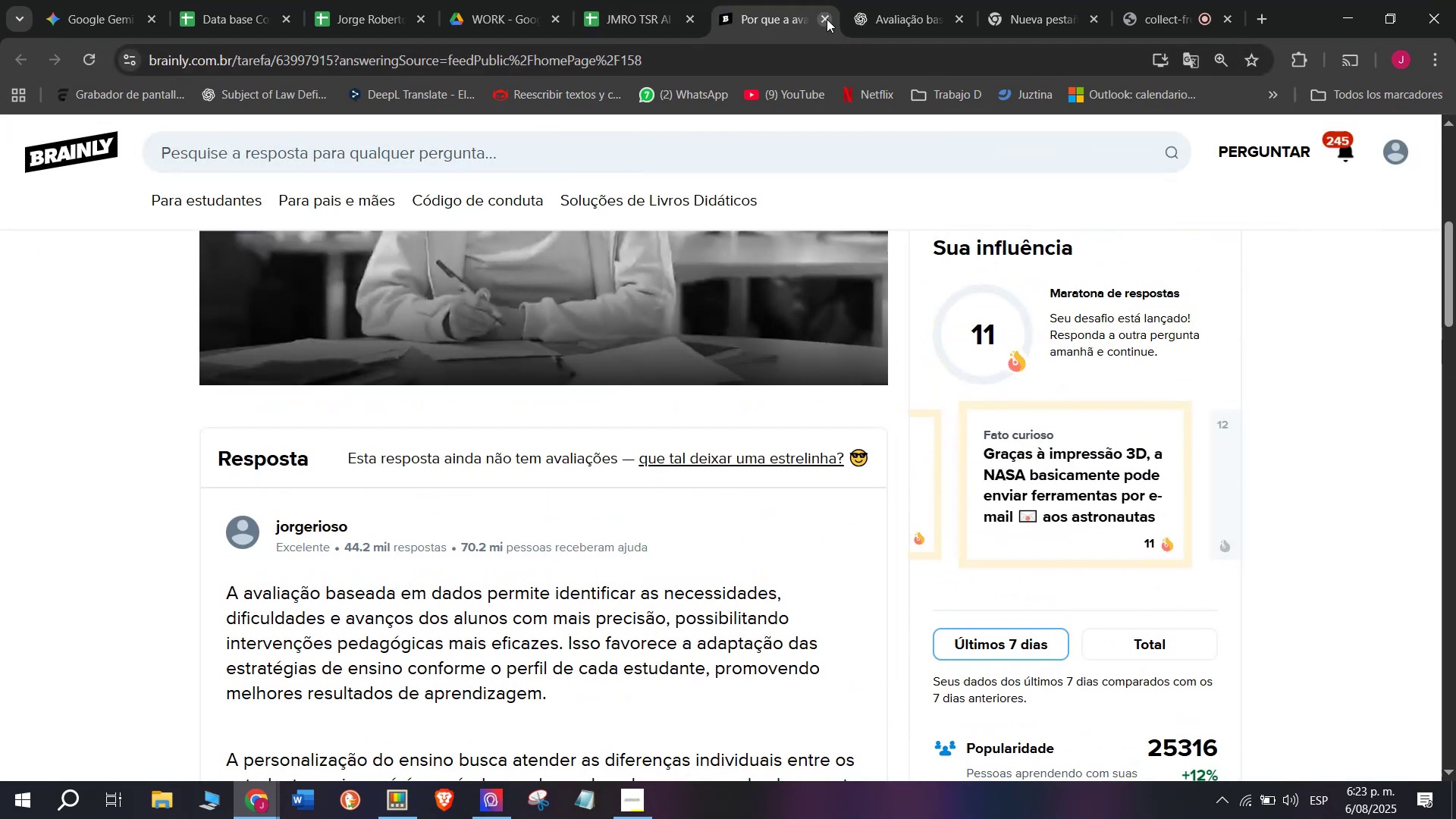 
left_click([830, 11])
 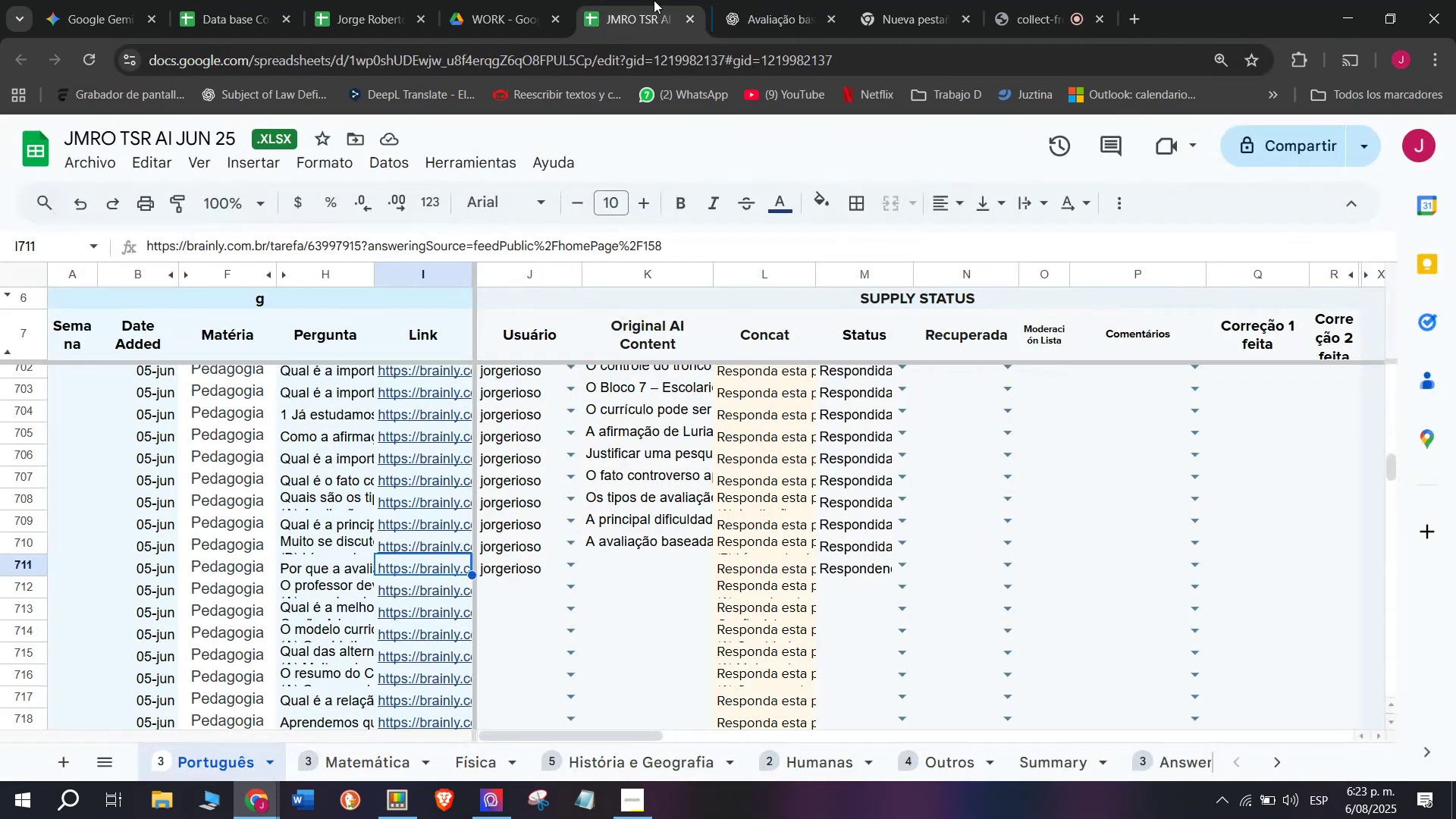 
left_click([652, 0])
 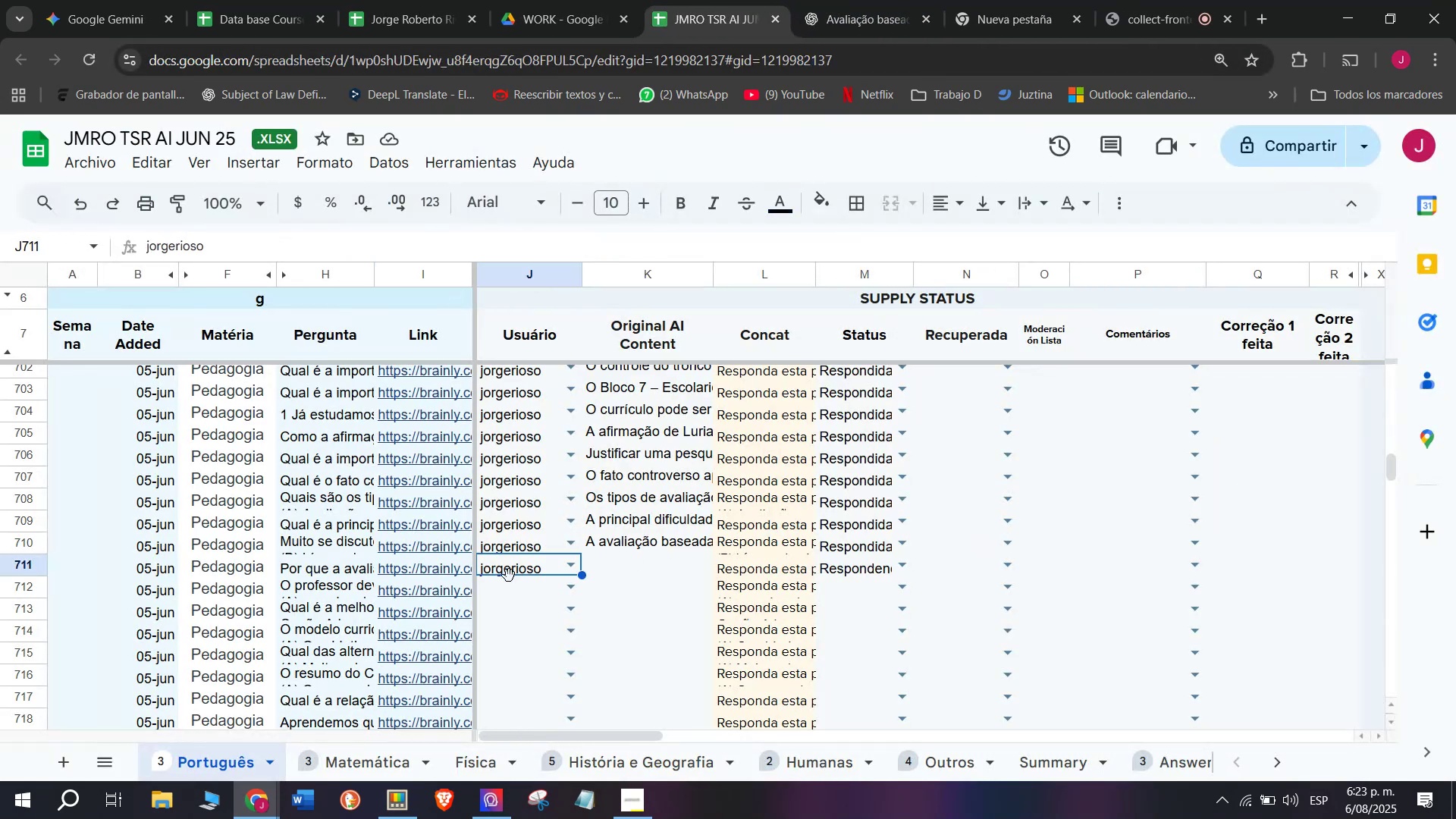 
key(Backspace)
 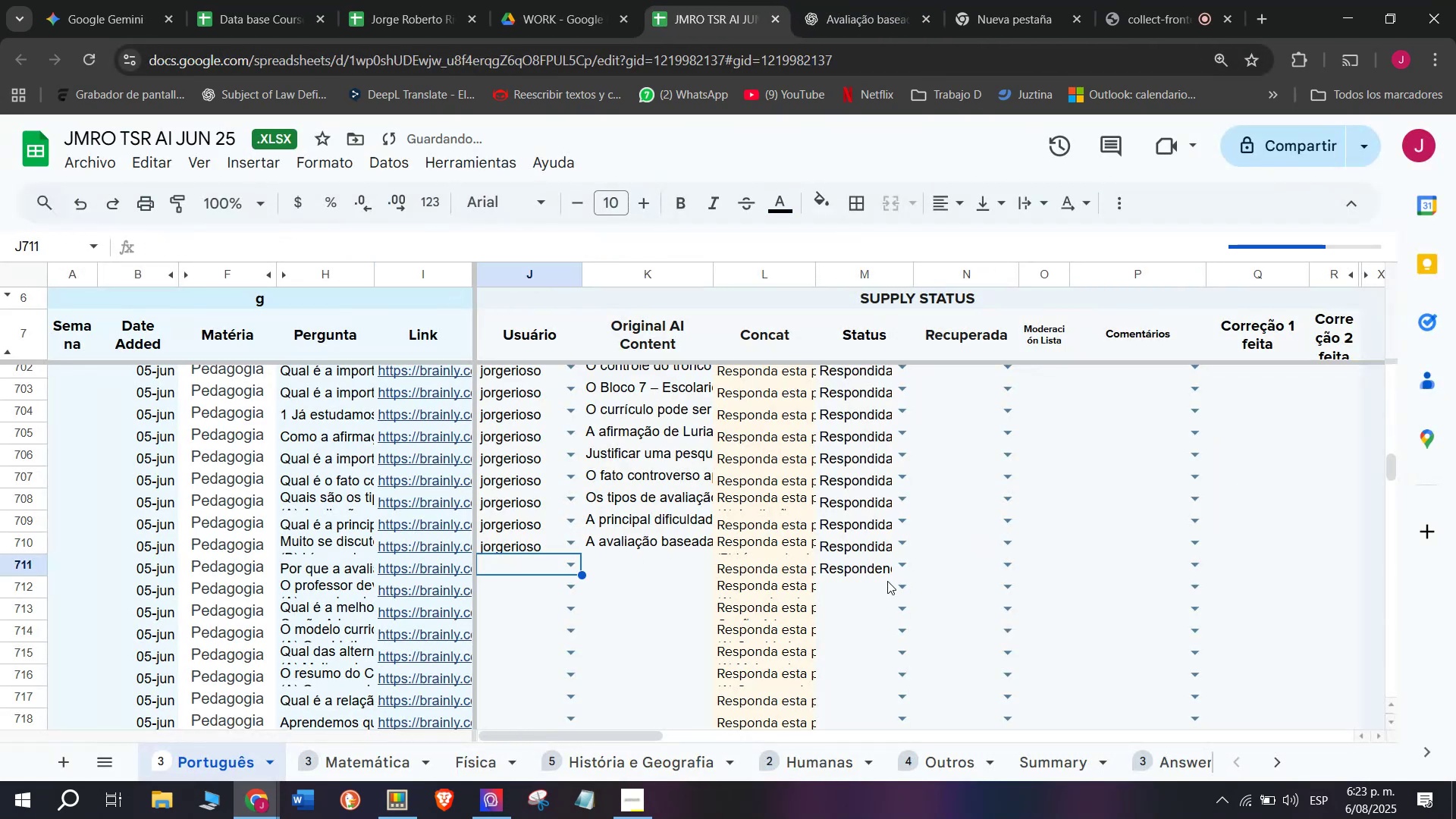 
left_click([904, 564])
 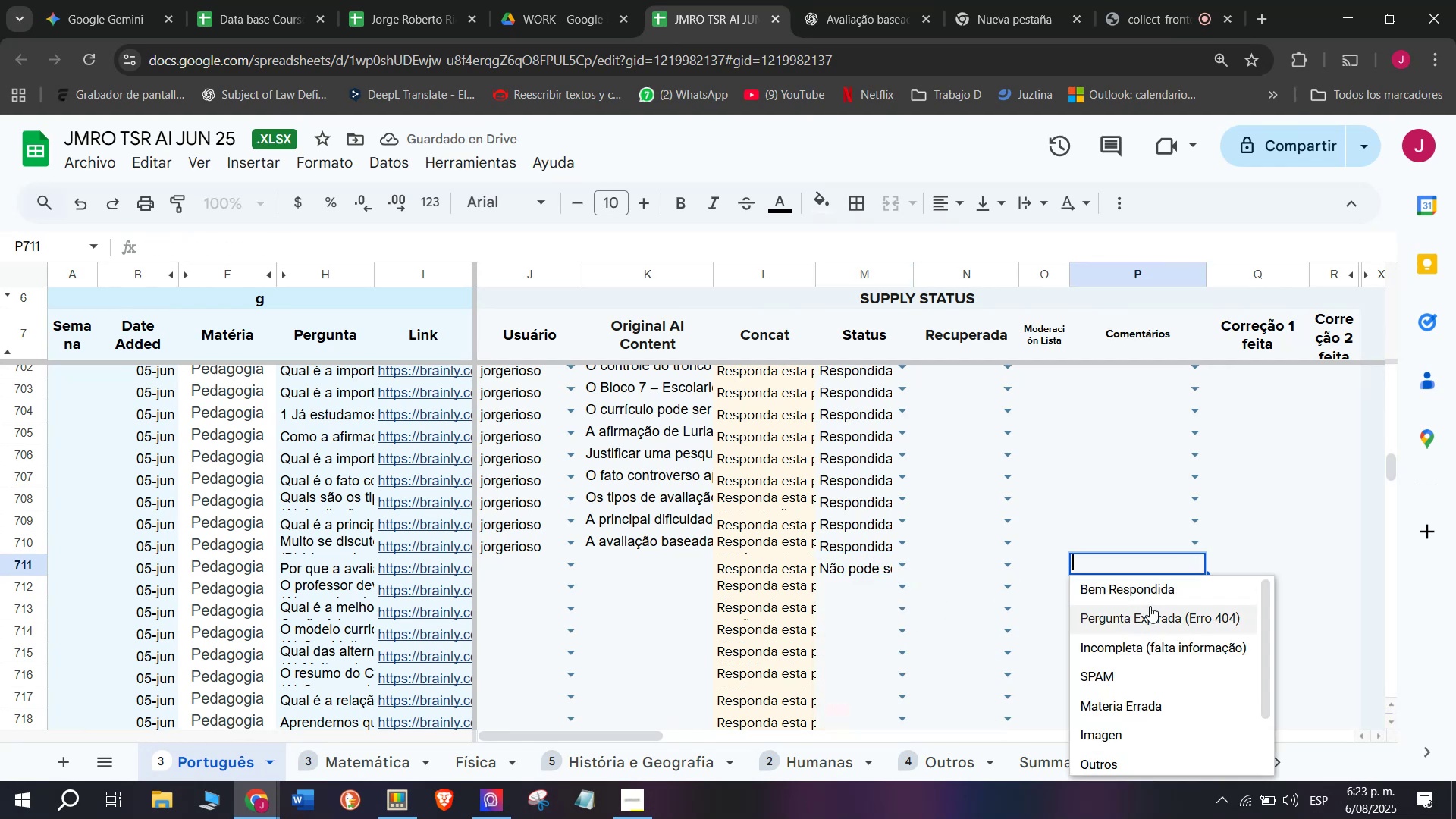 
left_click([1150, 598])
 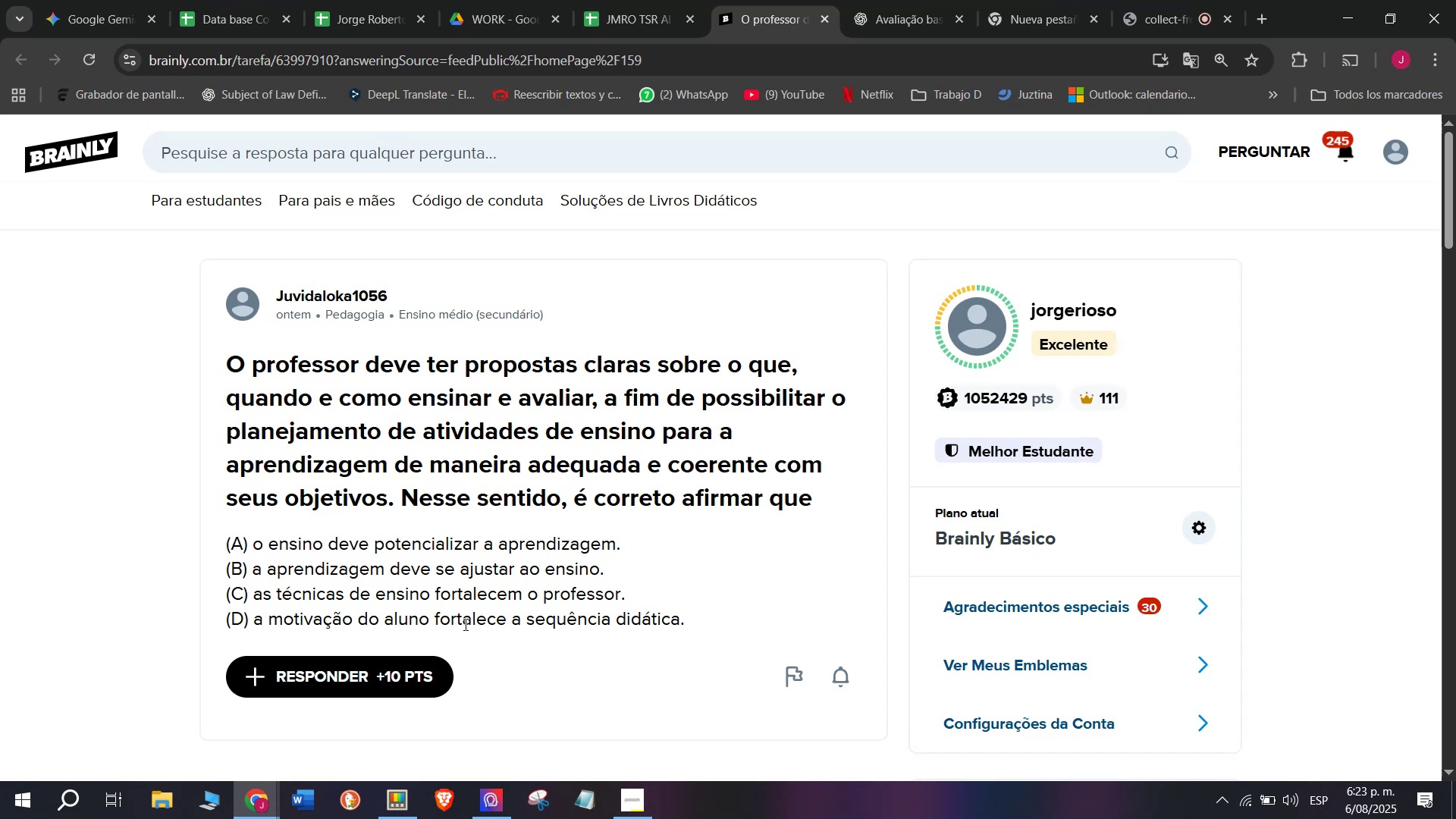 
wait(24.19)
 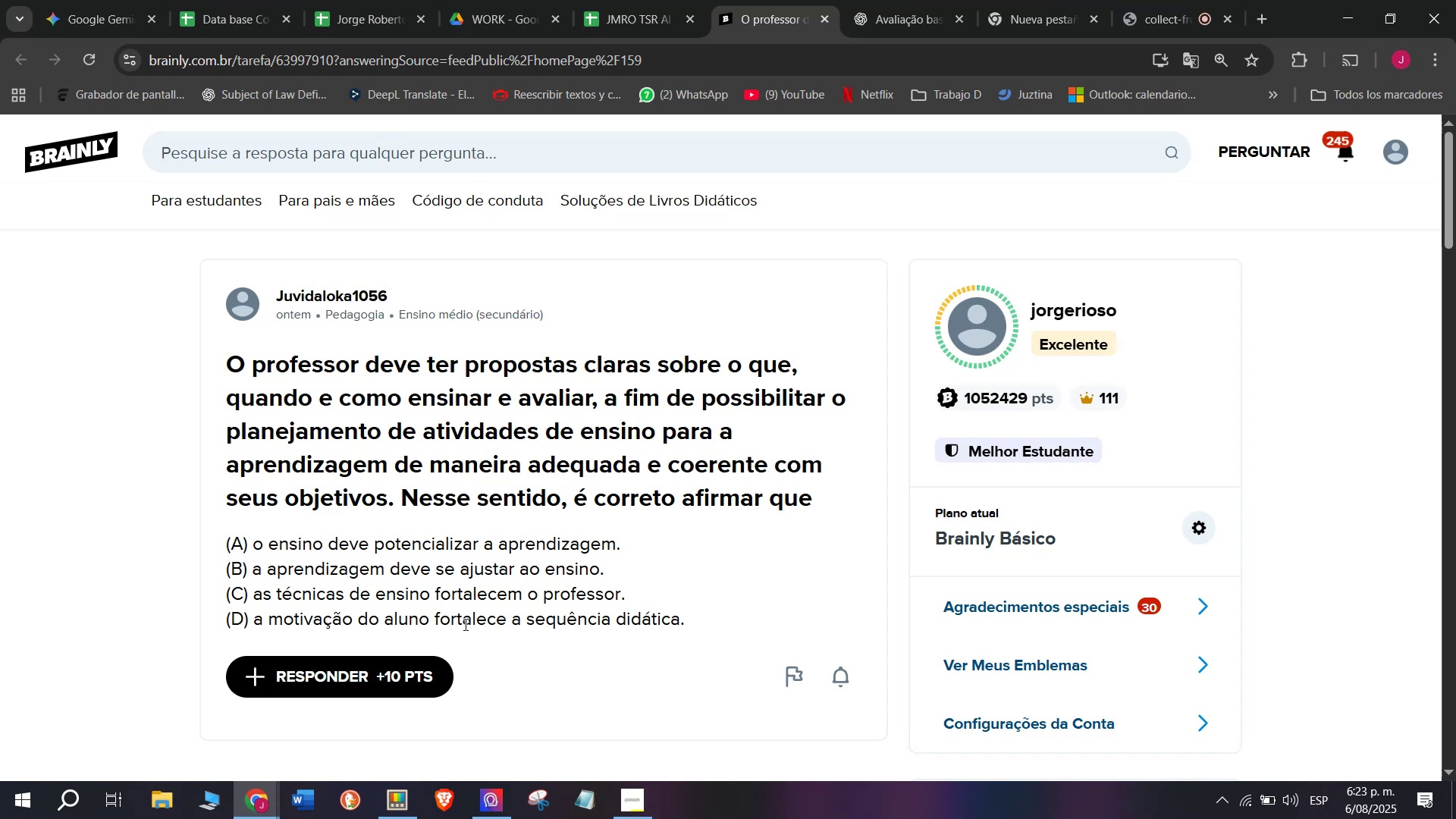 
left_click_drag(start_coordinate=[226, 362], to_coordinate=[750, 635])
 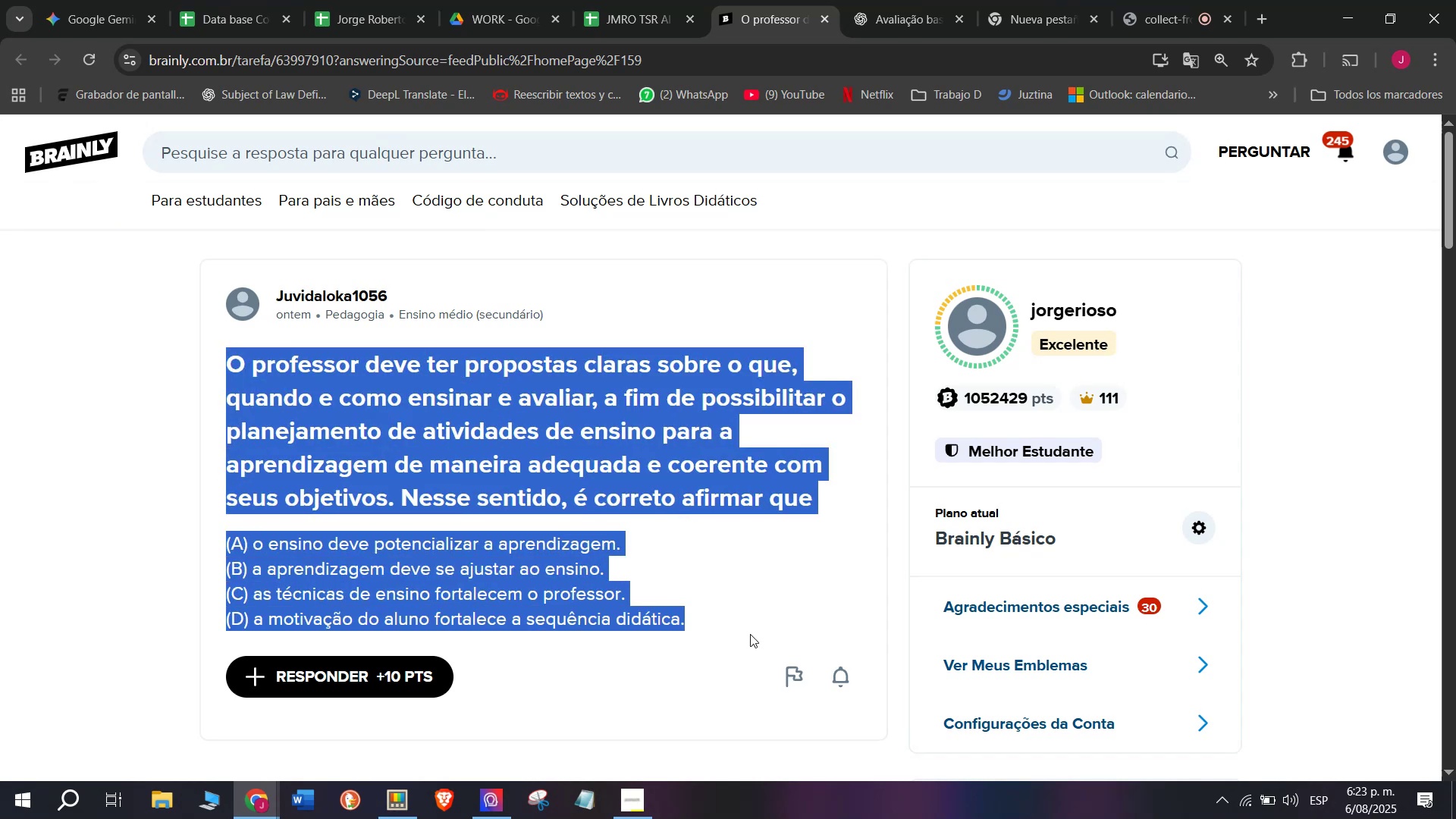 
key(Control+ControlLeft)
 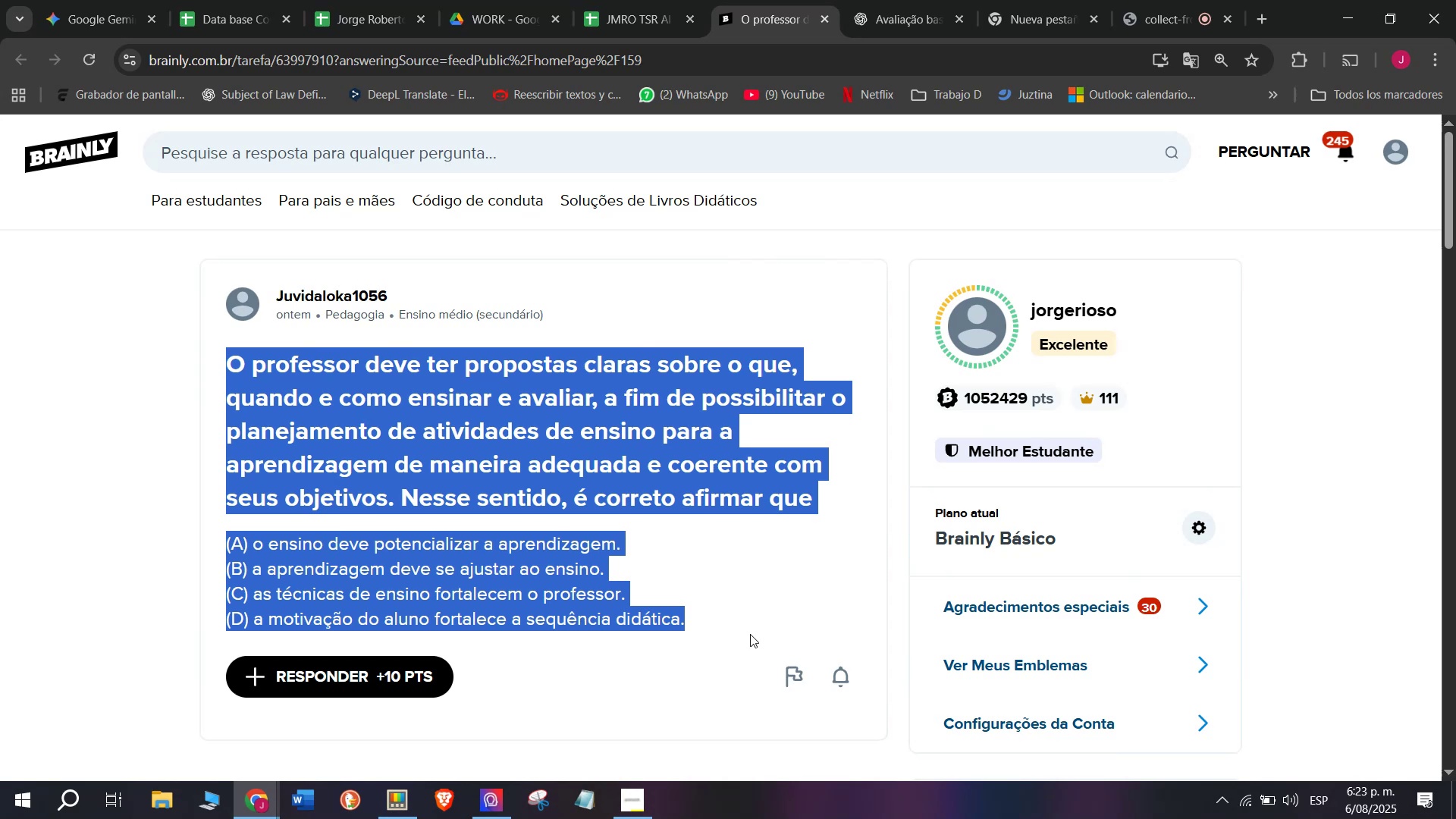 
key(Break)
 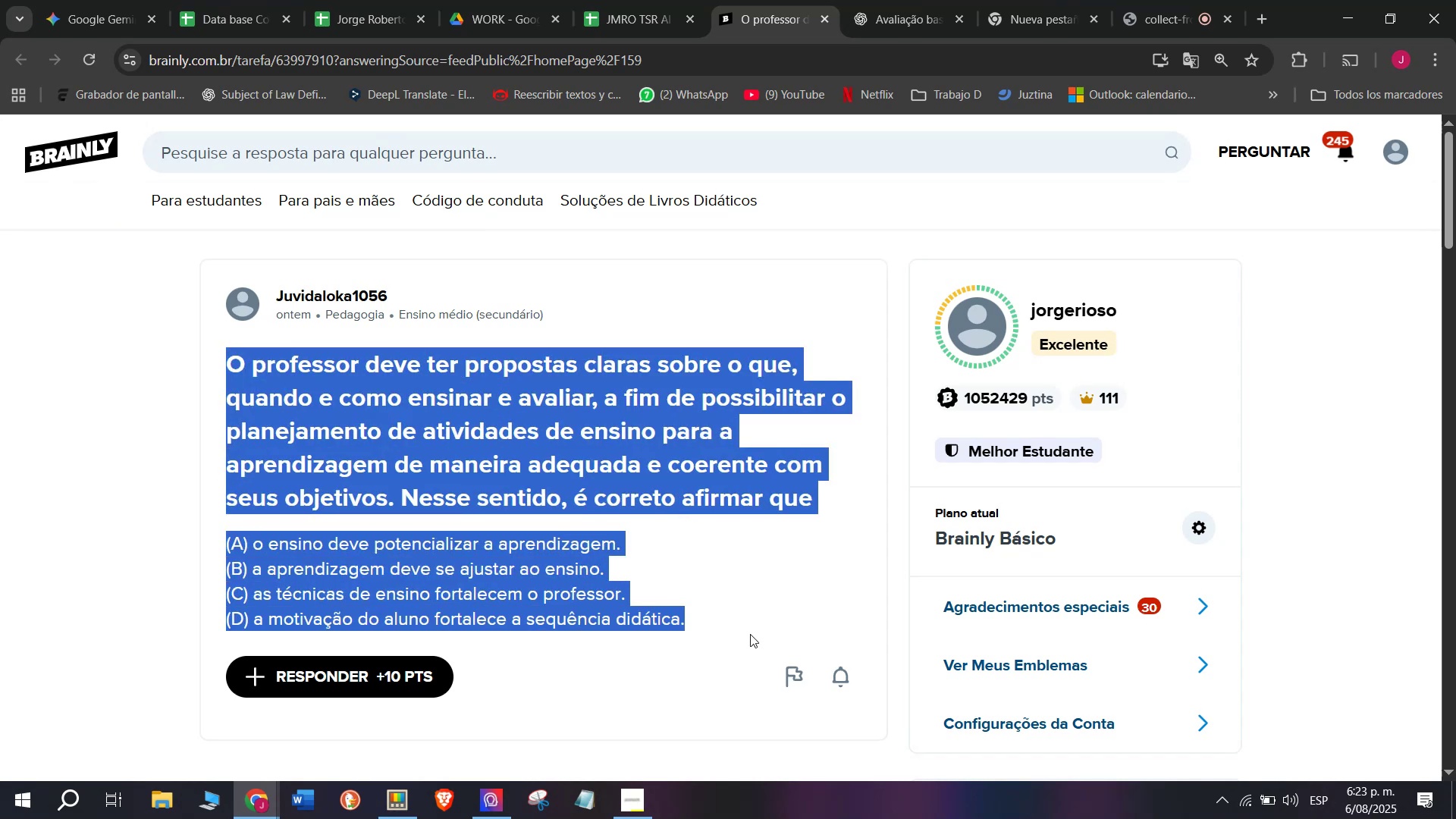 
key(Control+C)
 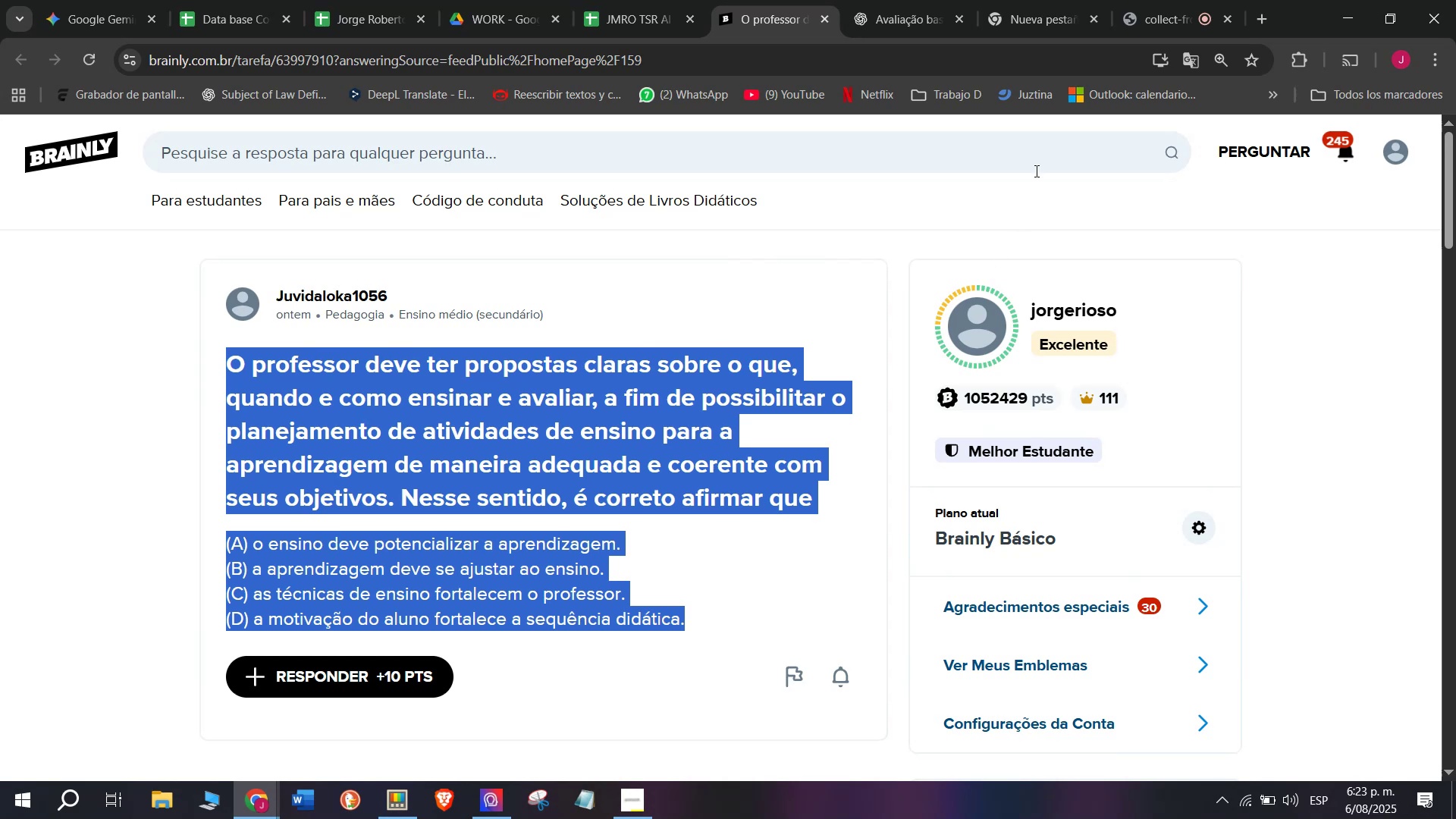 
left_click([898, 0])
 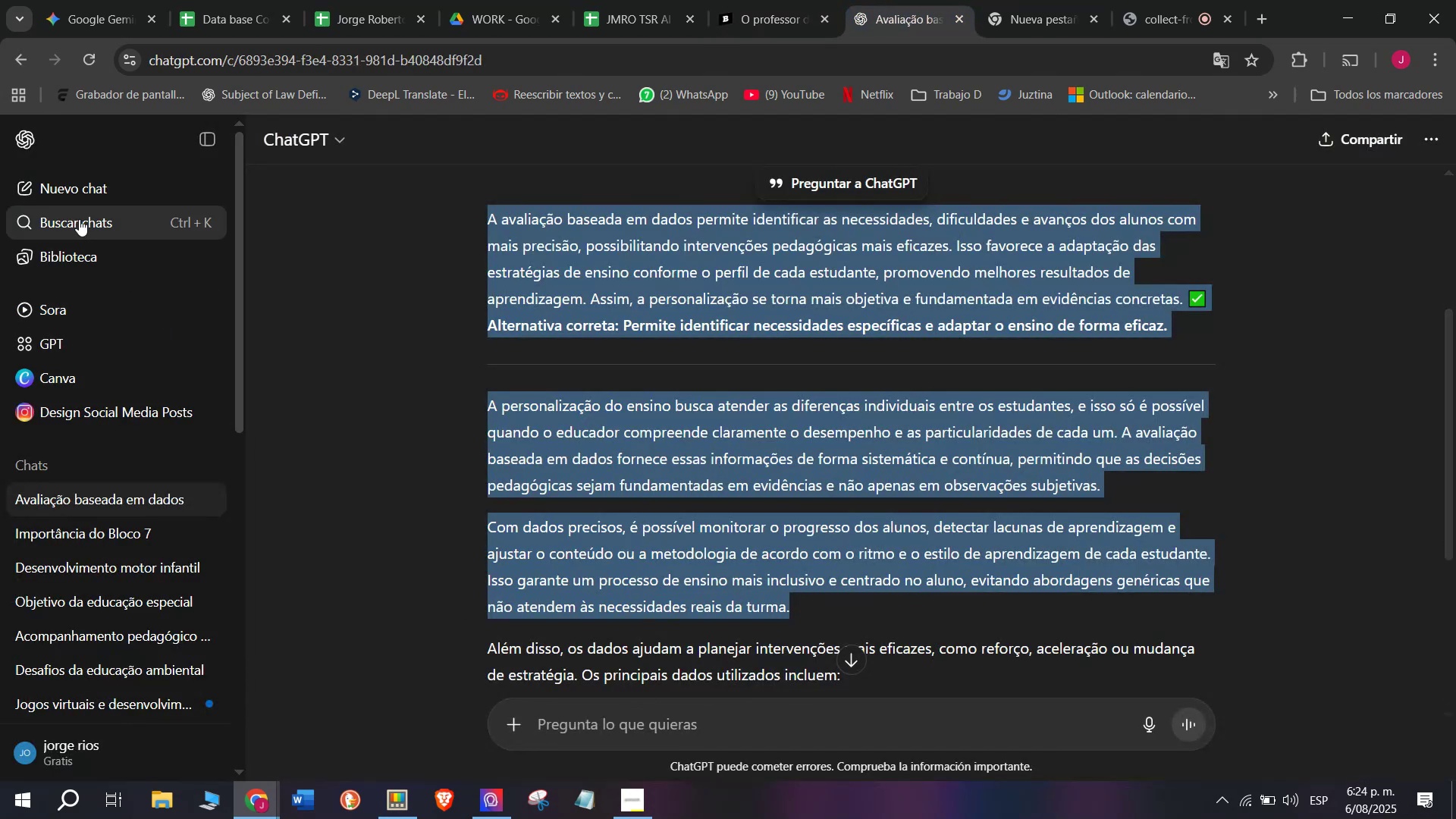 
left_click([74, 199])
 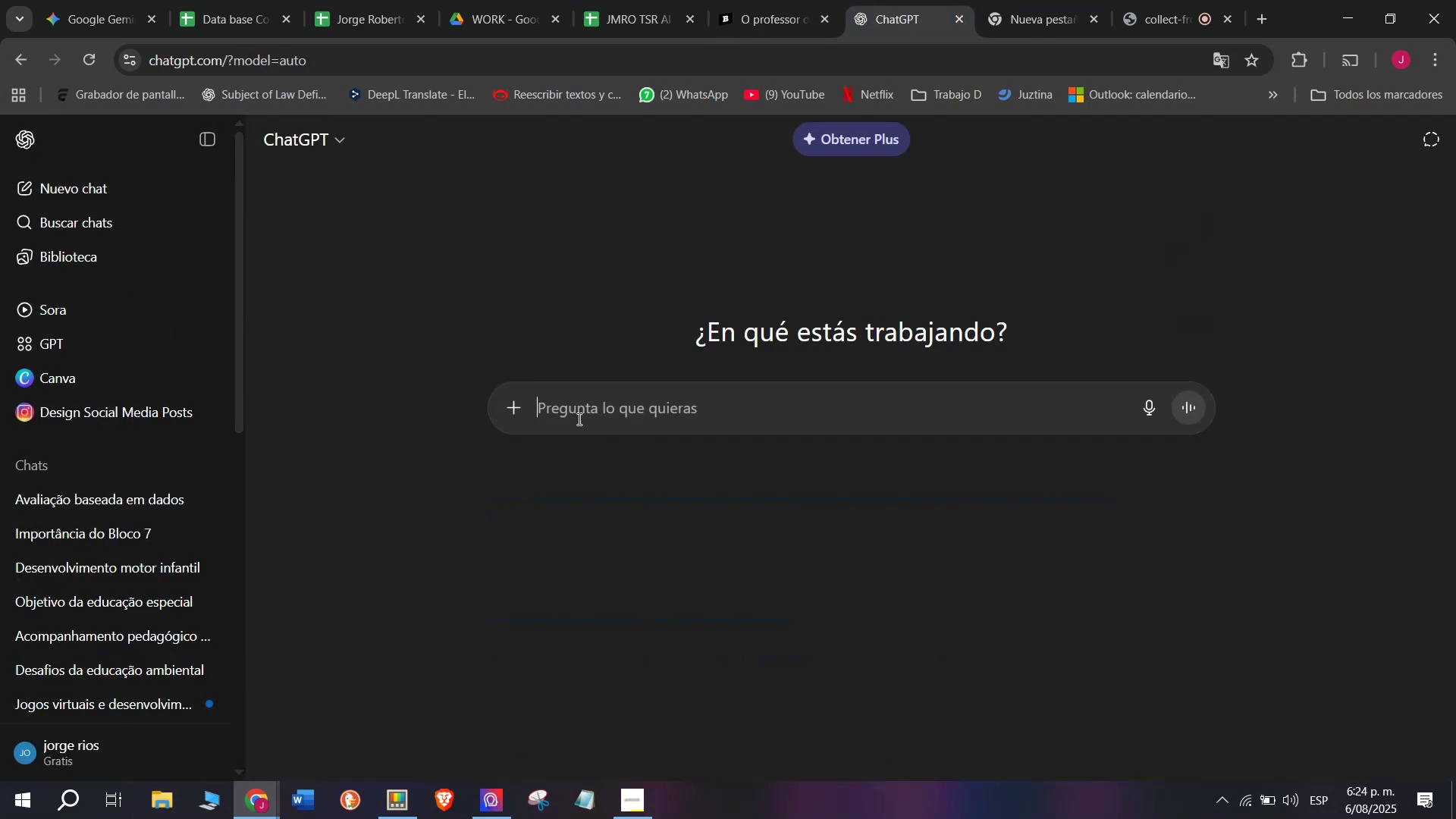 
key(Meta+MetaLeft)
 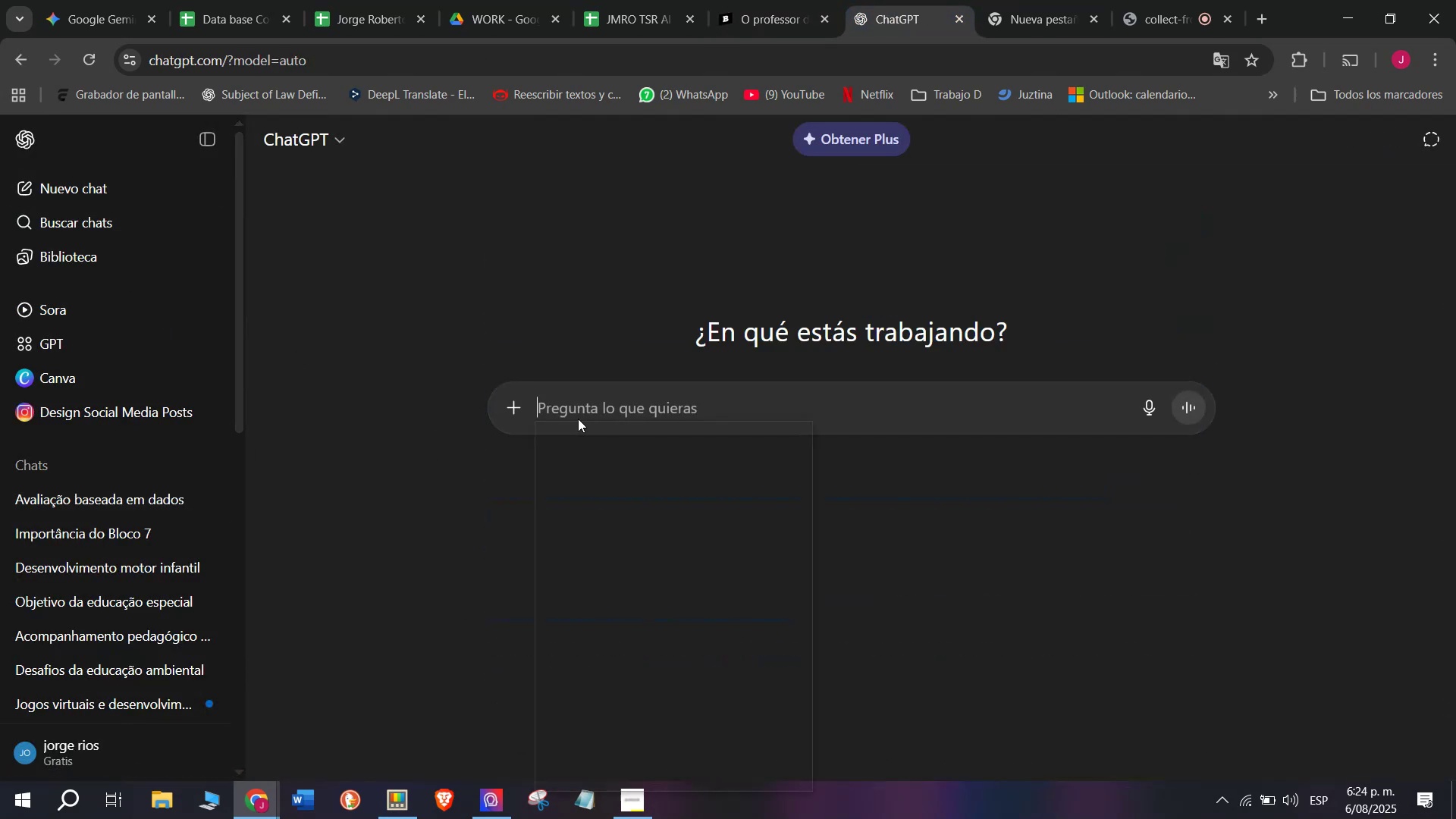 
key(C)
 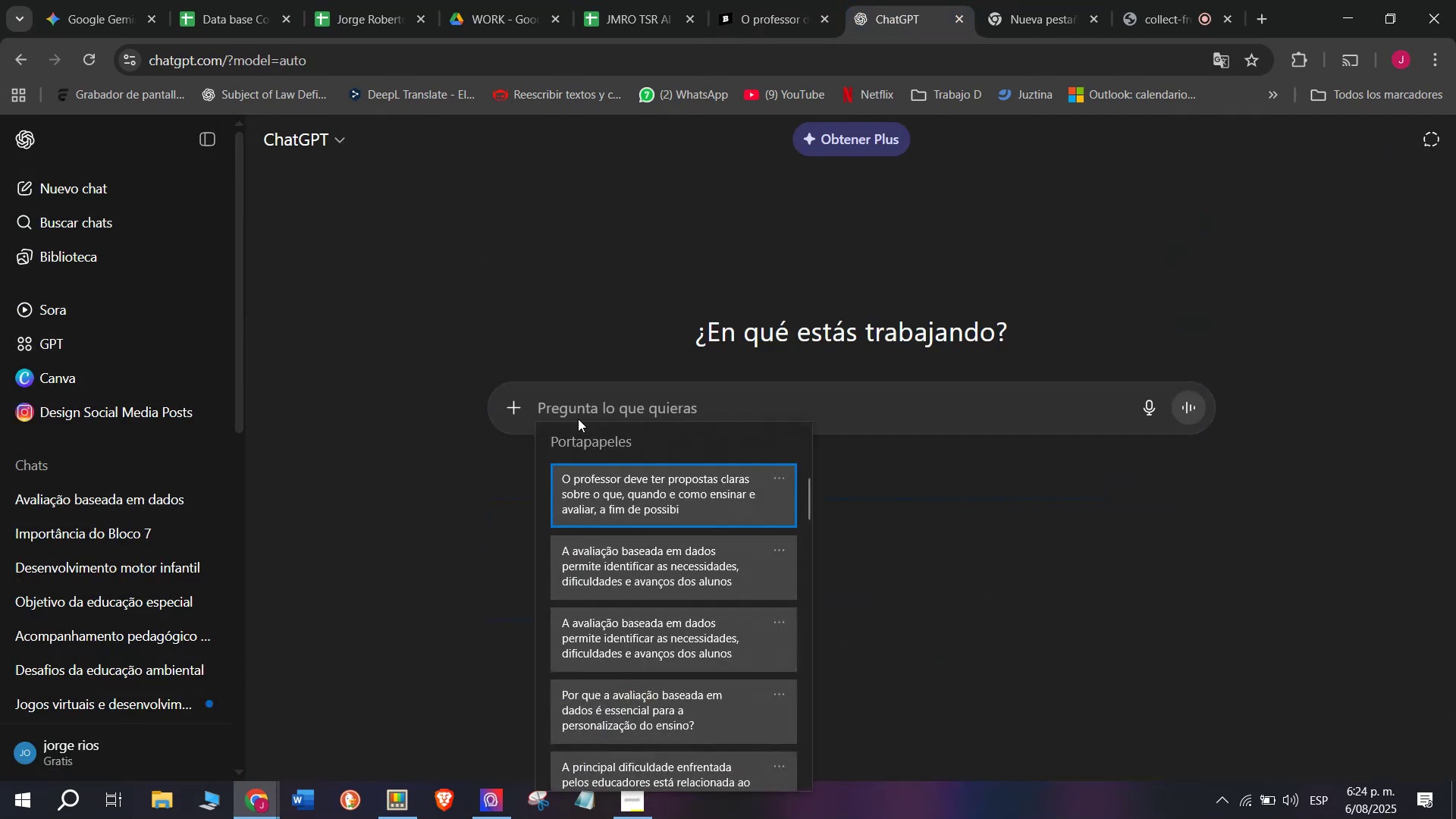 
key(Meta+V)
 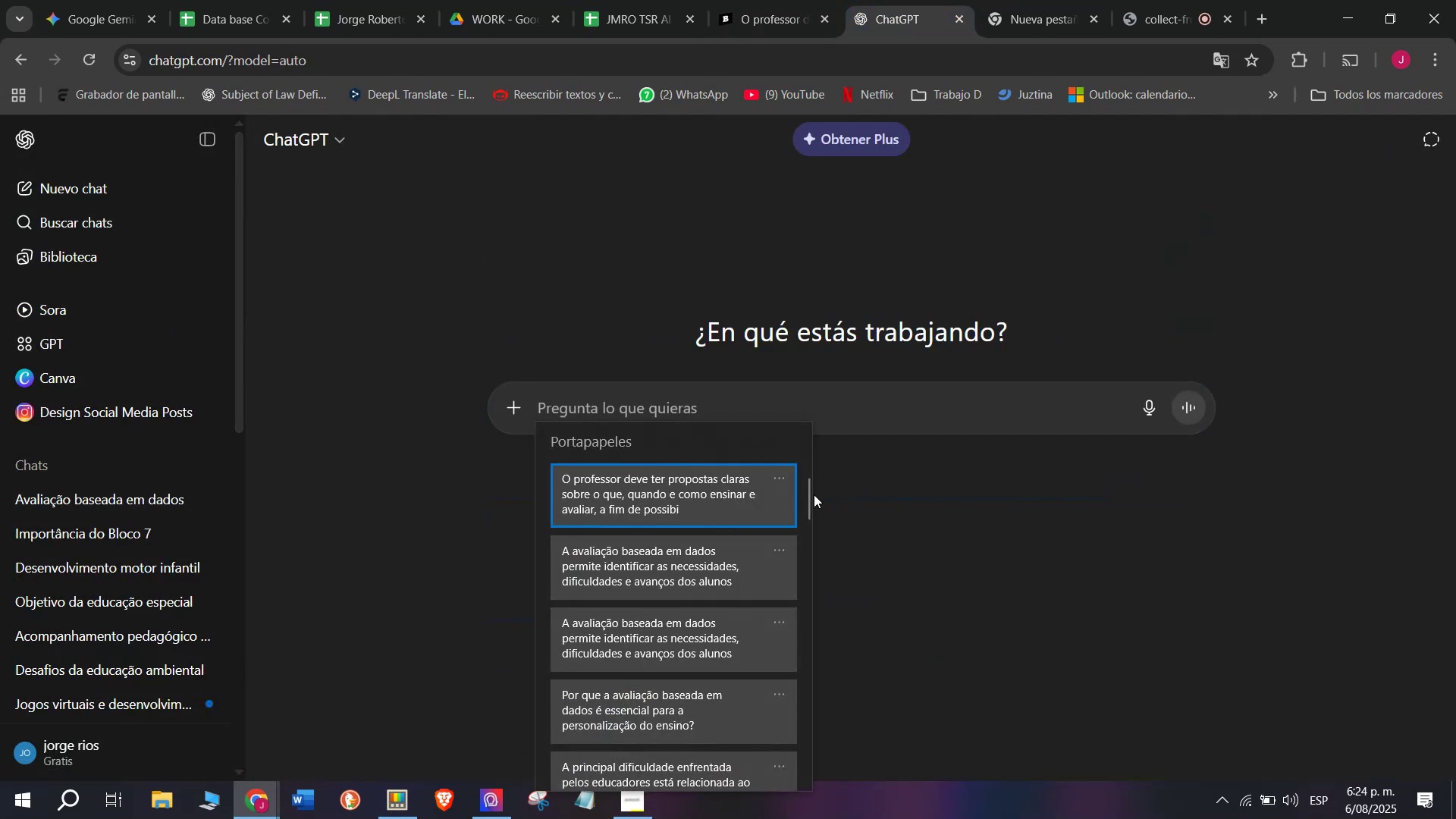 
left_click_drag(start_coordinate=[806, 499], to_coordinate=[768, 807])
 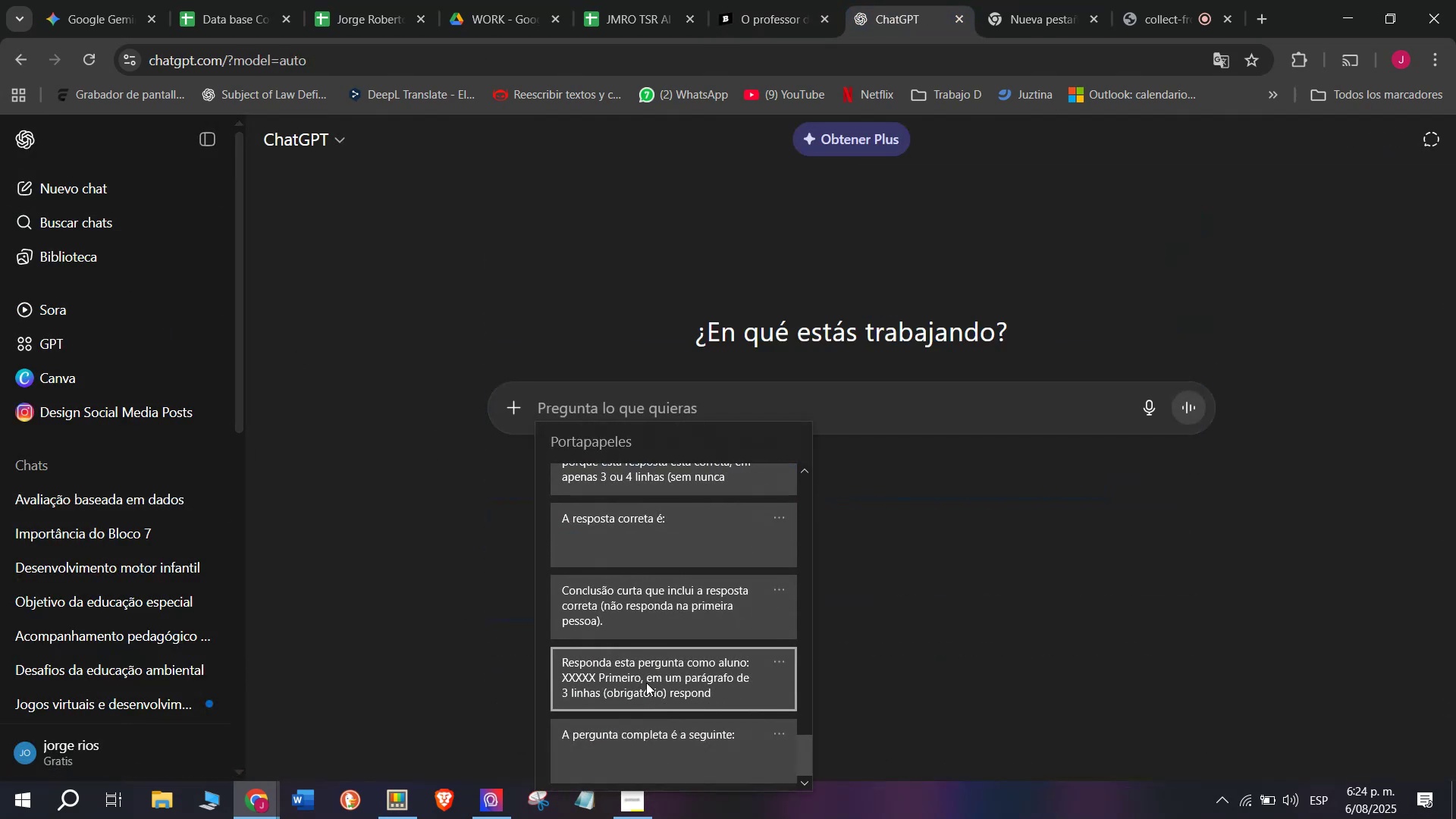 
key(Control+V)
 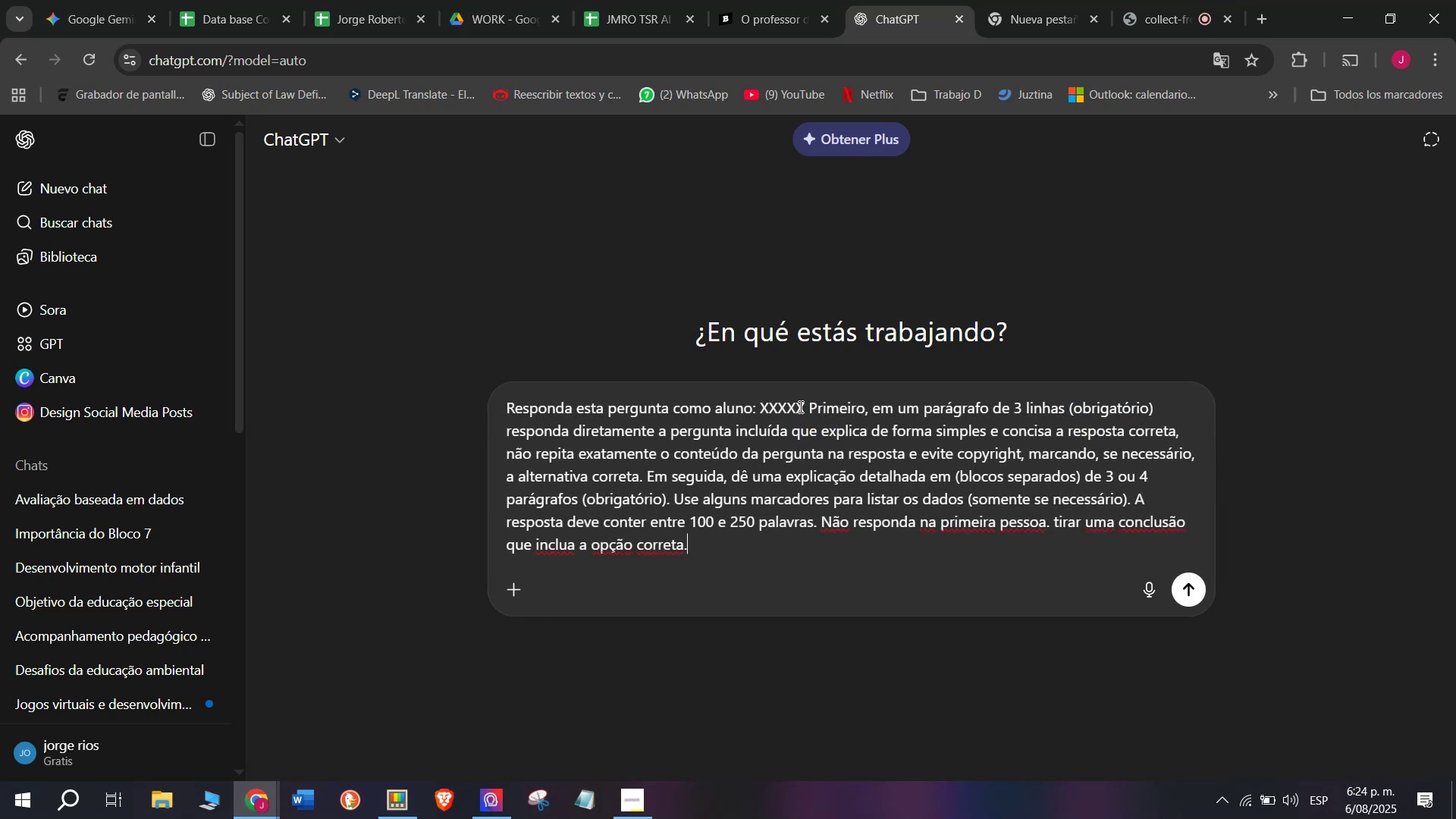 
left_click_drag(start_coordinate=[802, 406], to_coordinate=[759, 416])
 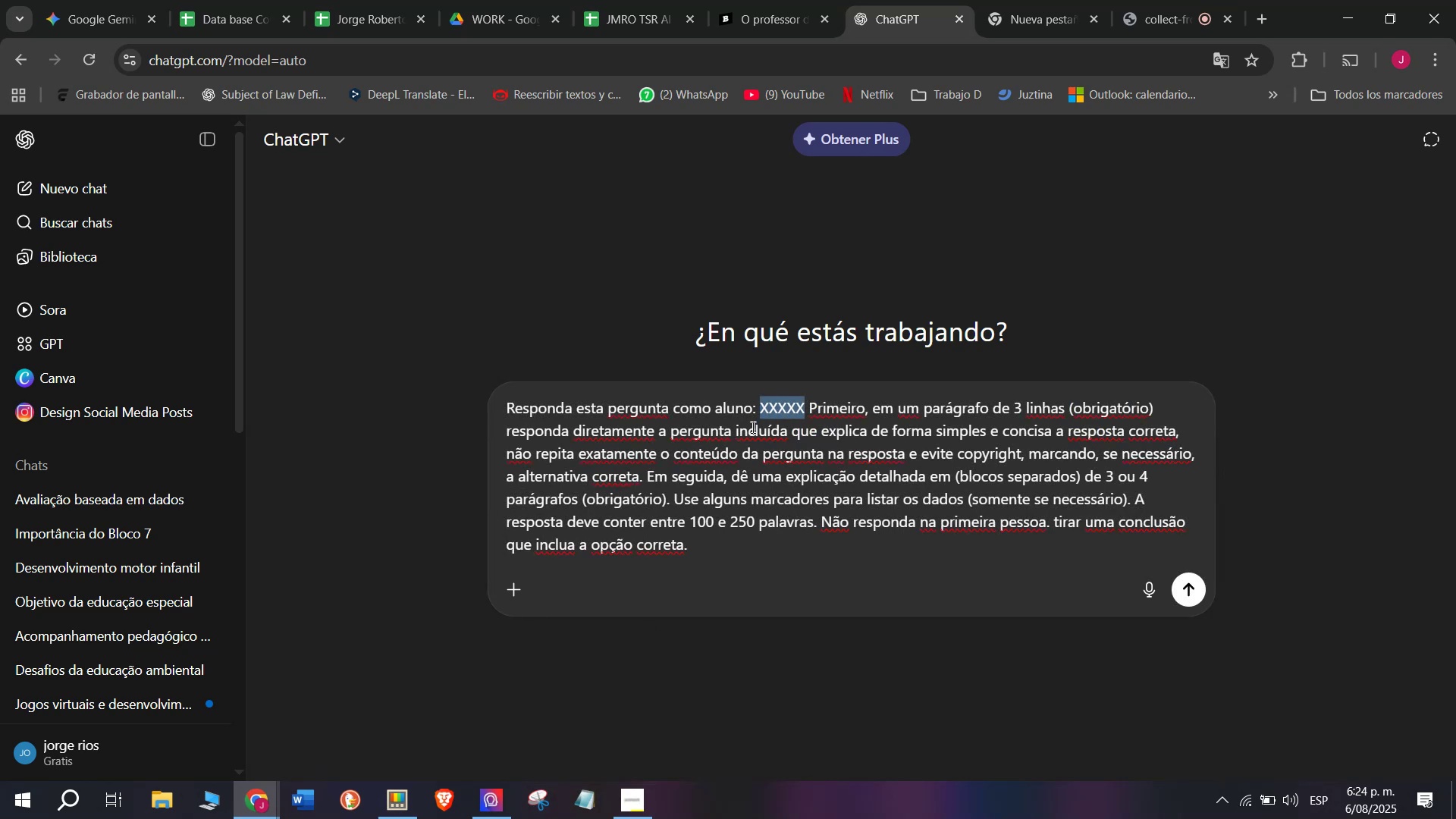 
key(Break)
 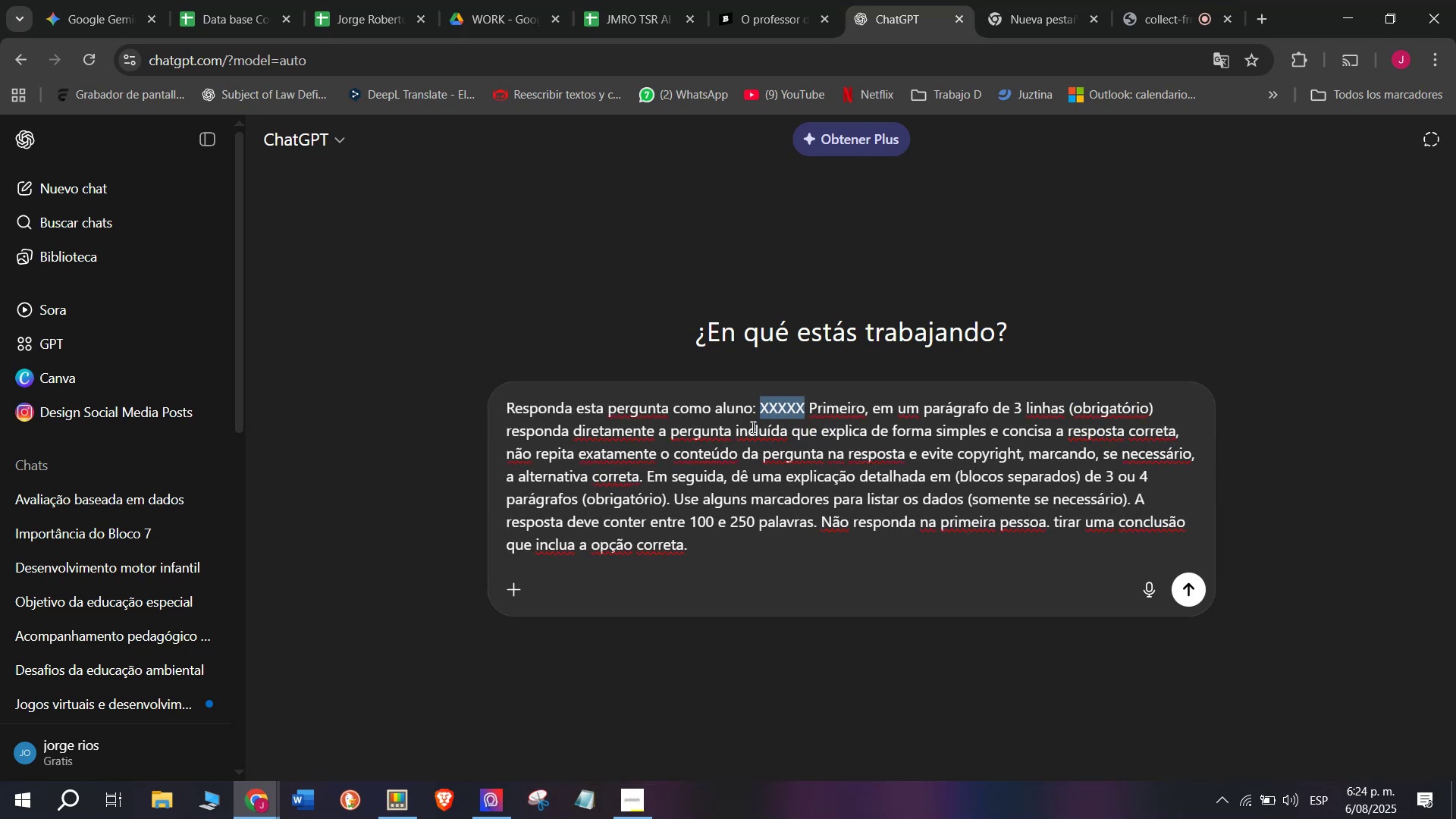 
key(Control+C)
 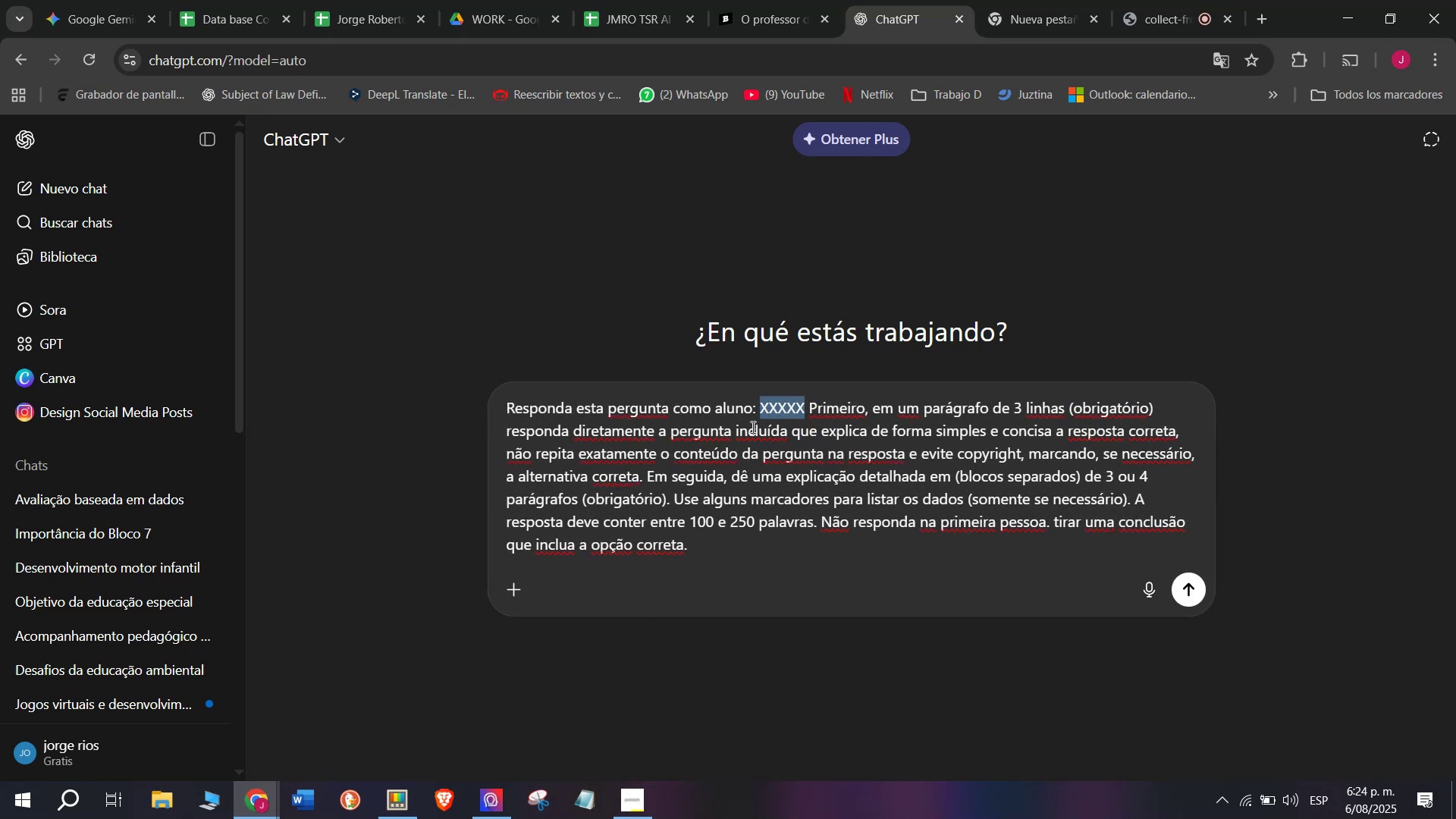 
key(C)
 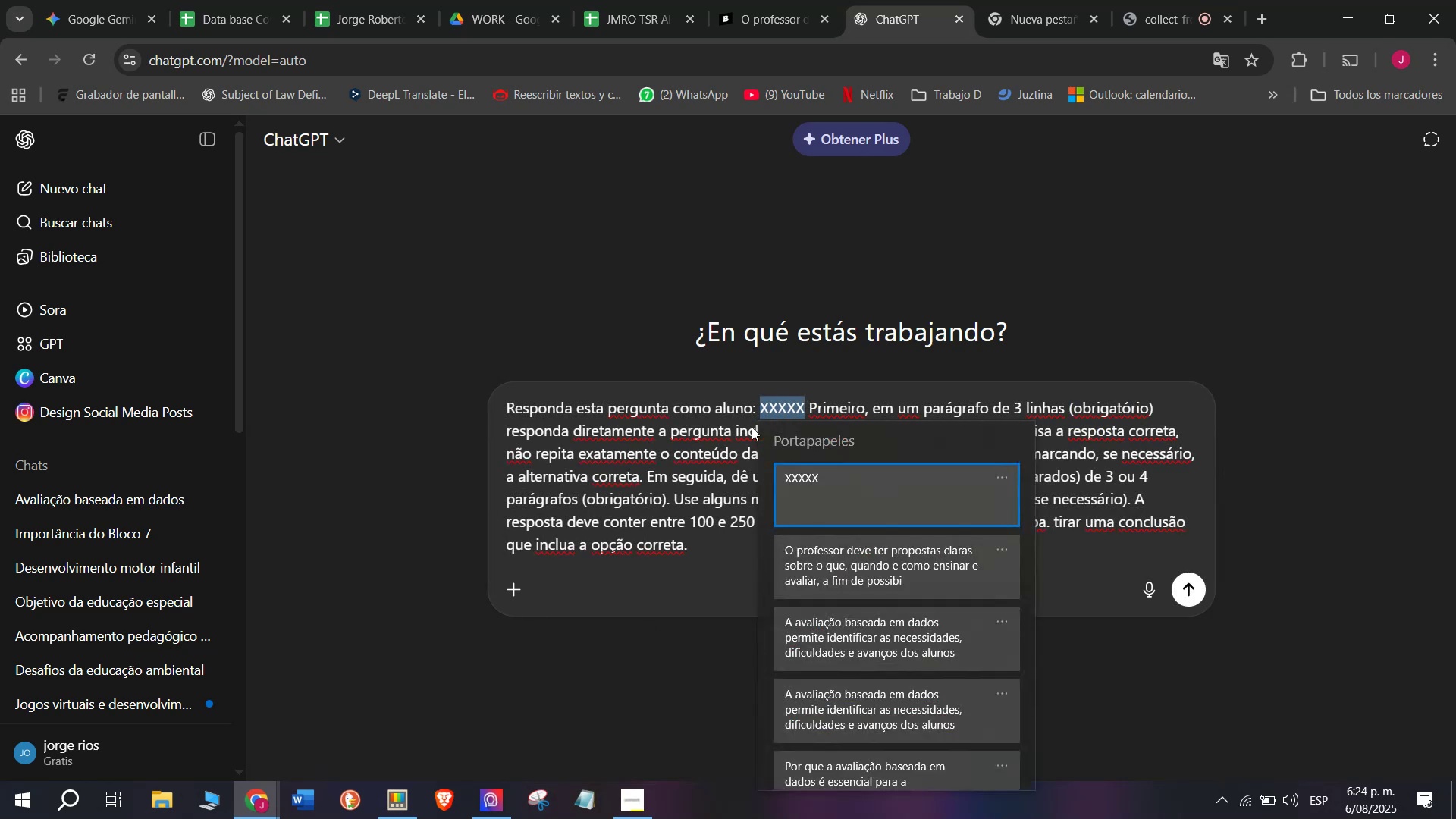 
key(Meta+MetaLeft)
 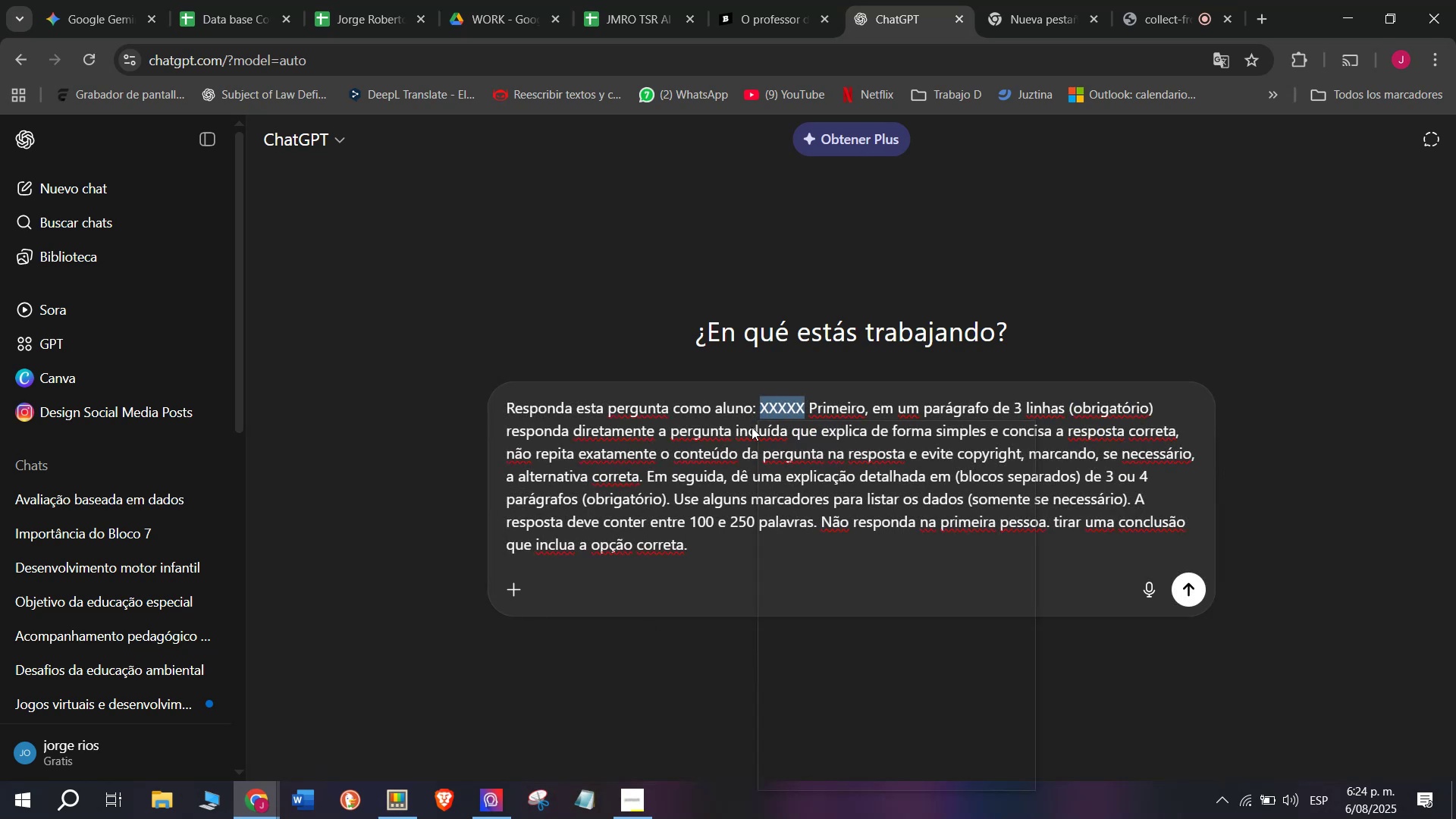 
key(Meta+V)
 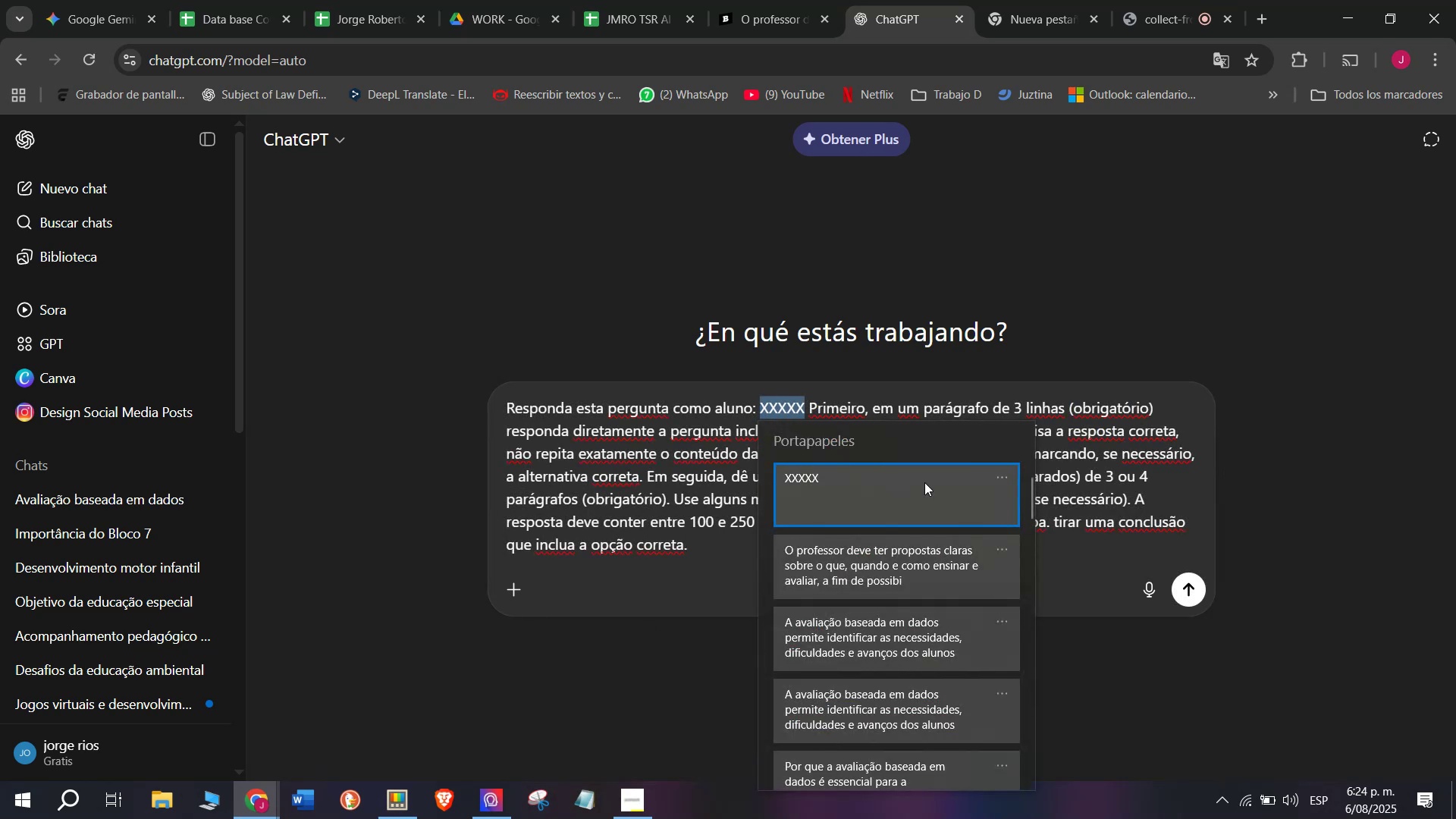 
left_click([903, 559])
 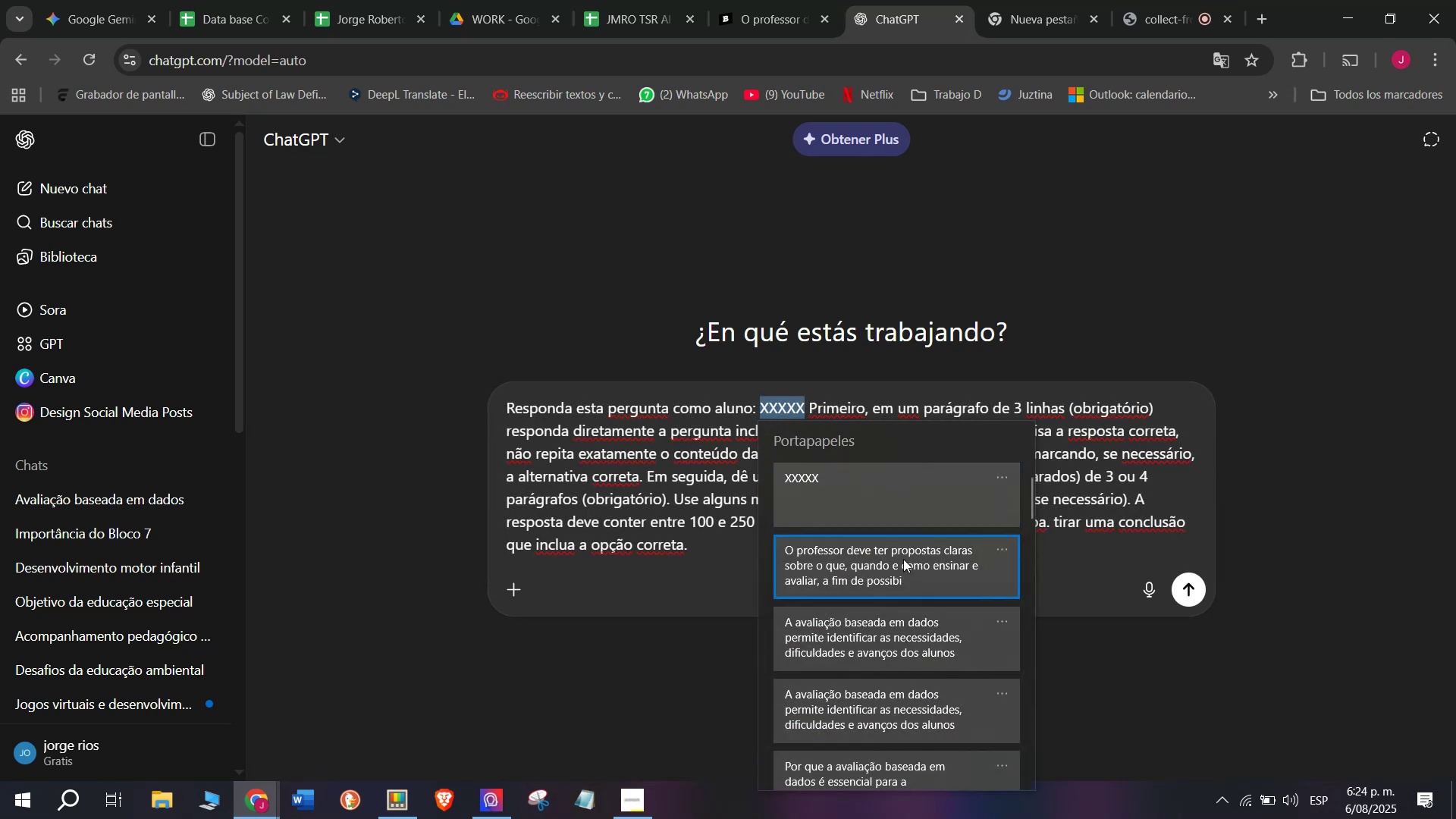 
key(Control+ControlLeft)
 